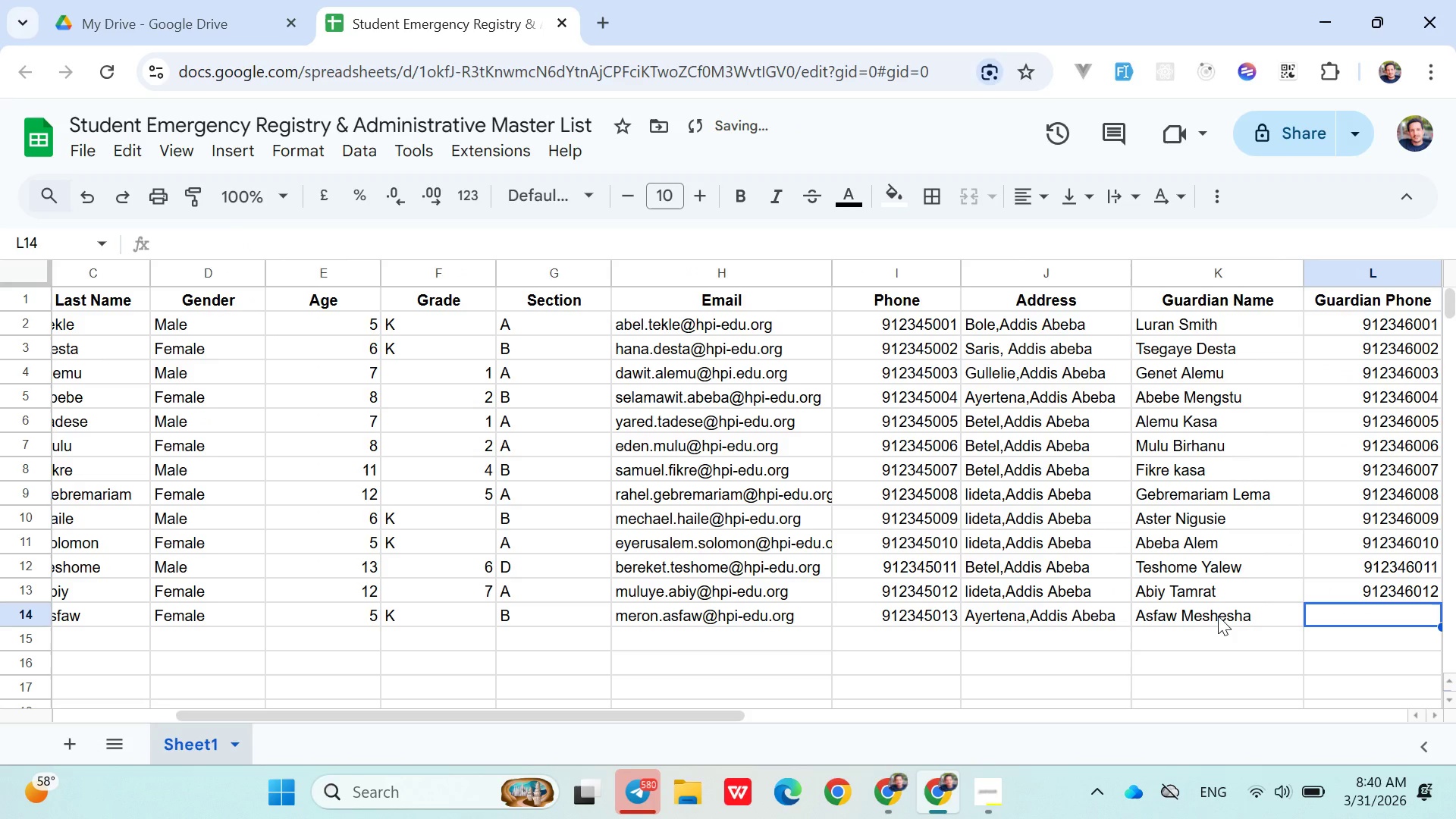 
type(0912346013)
 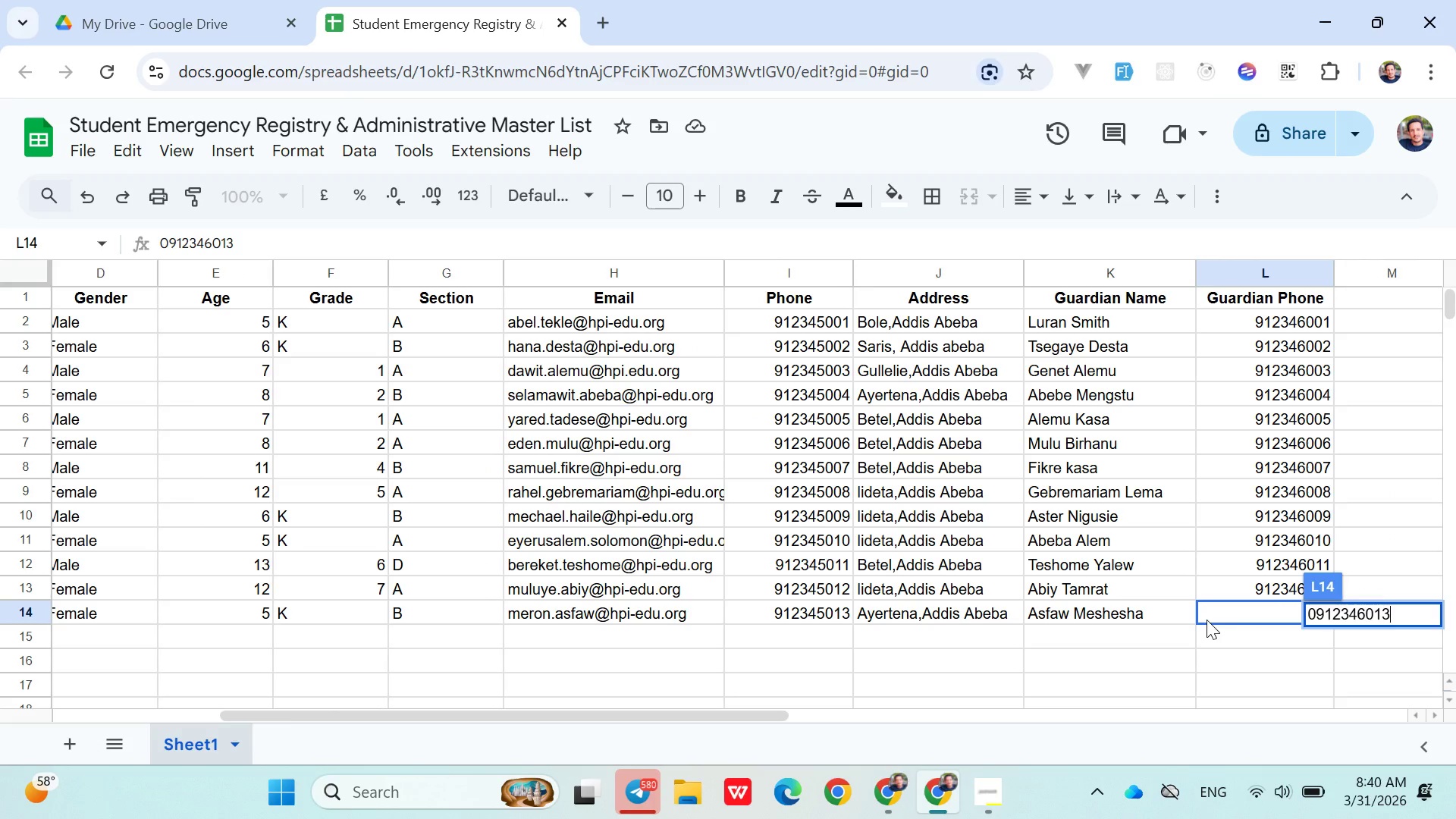 
left_click([1268, 573])
 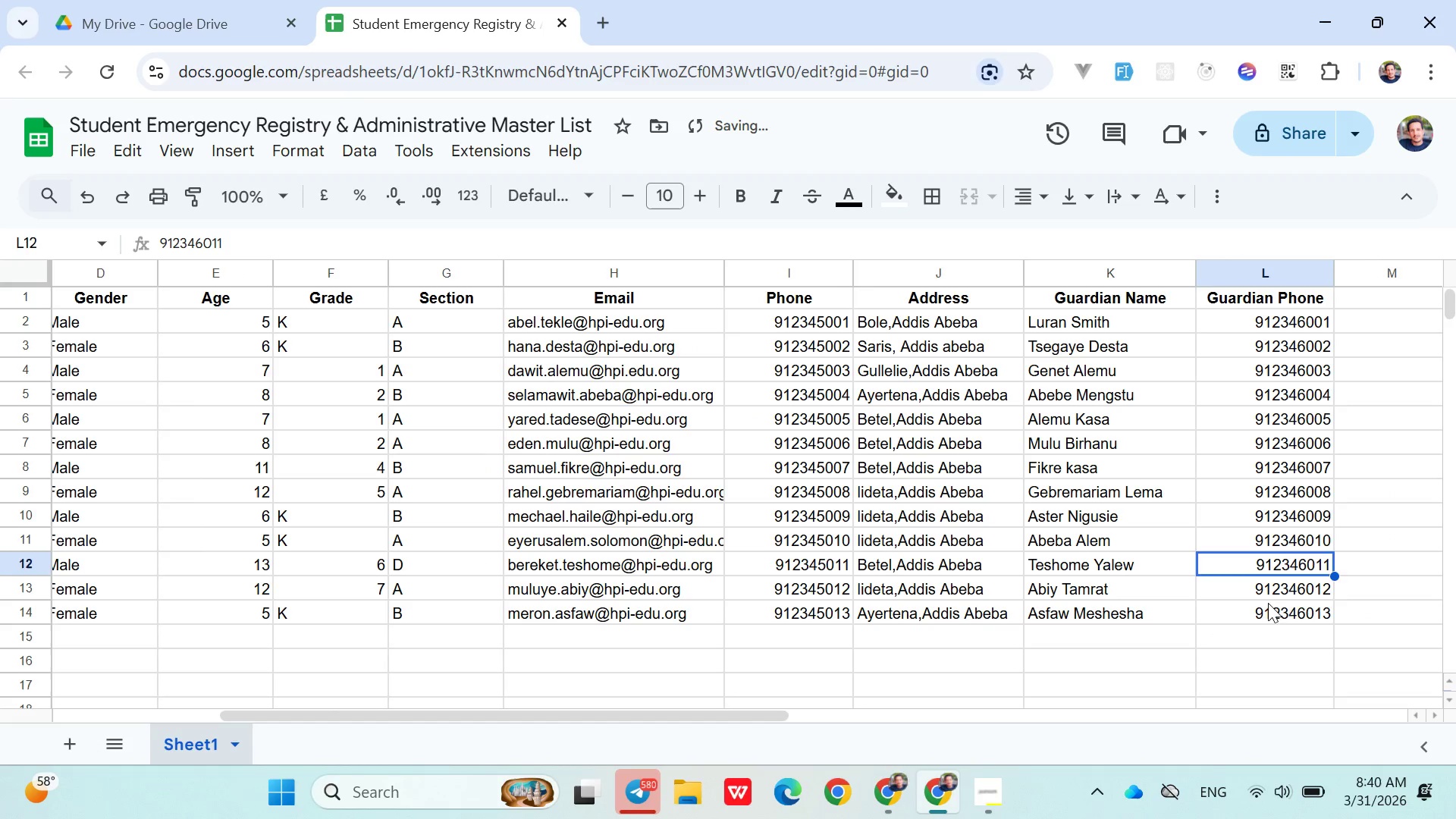 
left_click([1267, 604])
 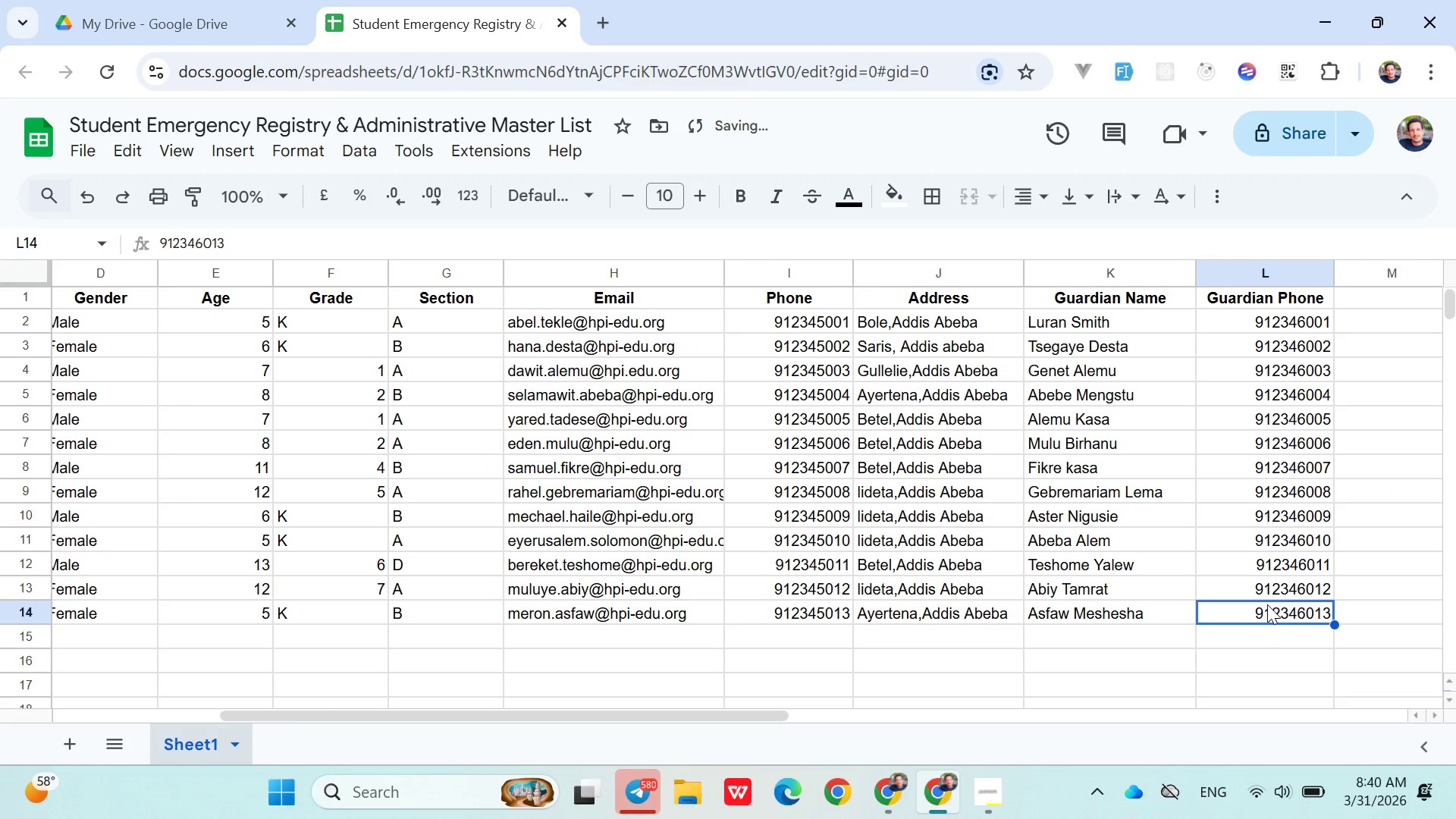 
hold_key(key=ArrowLeft, duration=1.05)
 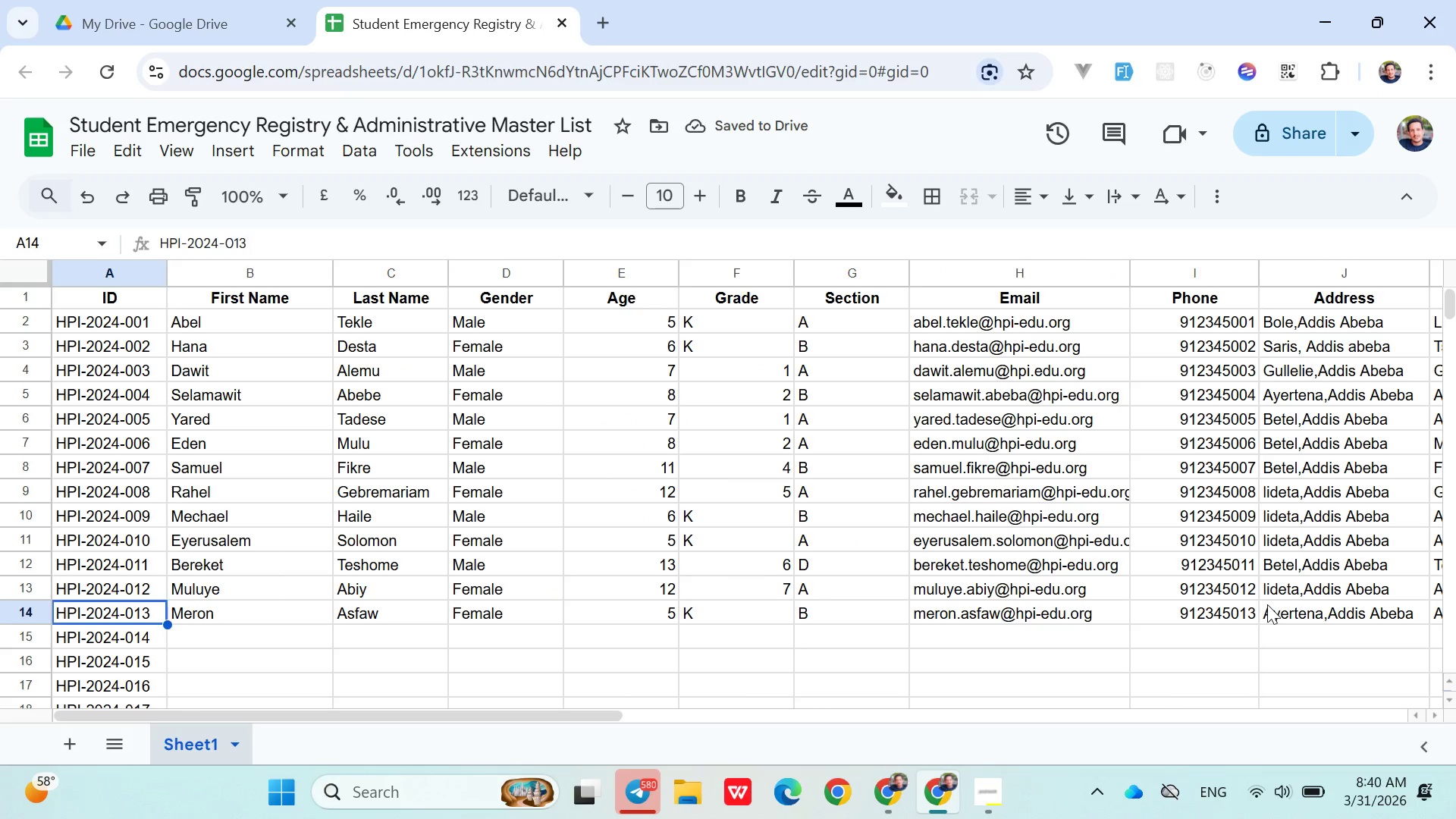 
key(ArrowDown)
 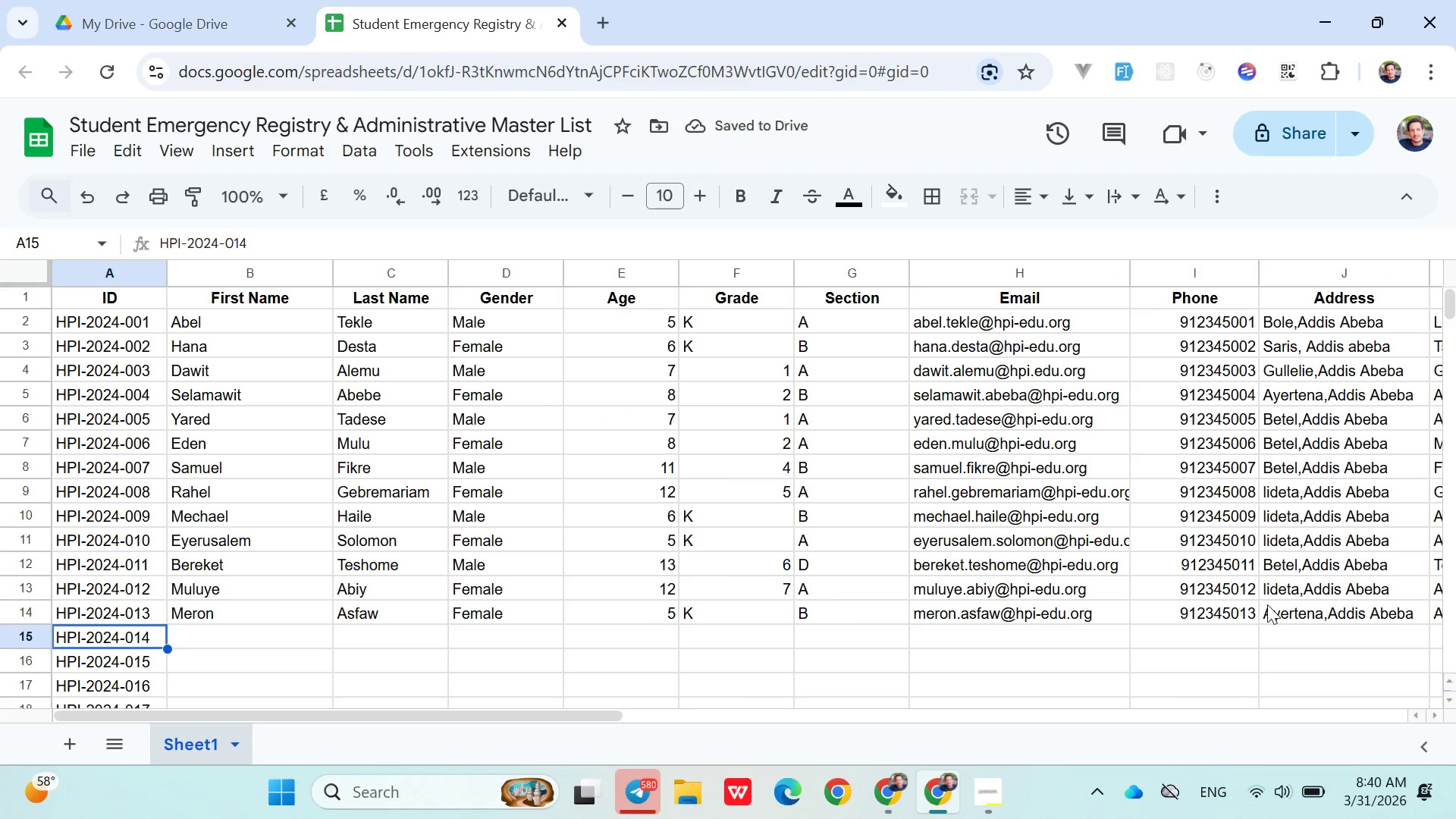 
key(ArrowRight)
 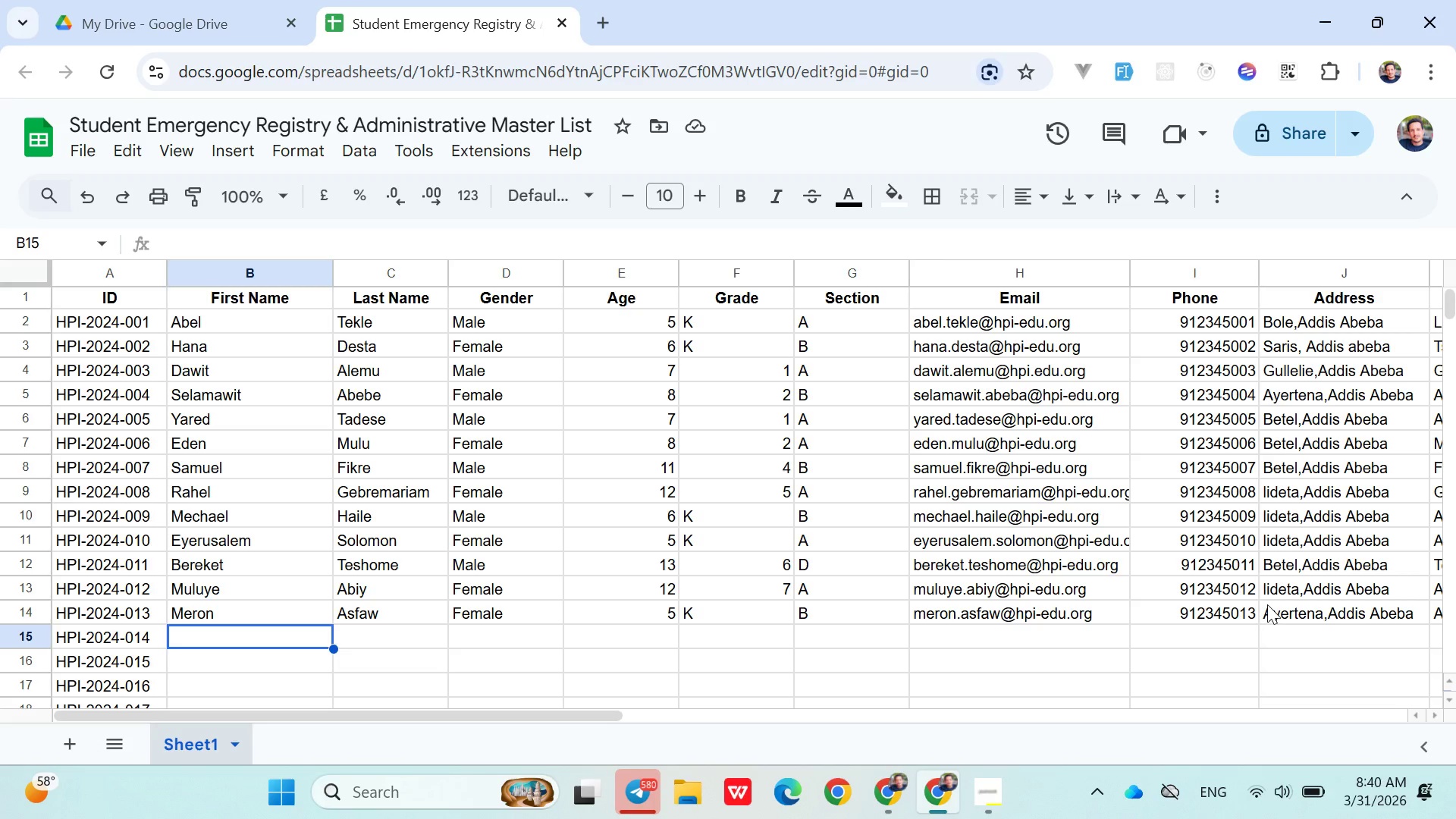 
wait(6.67)
 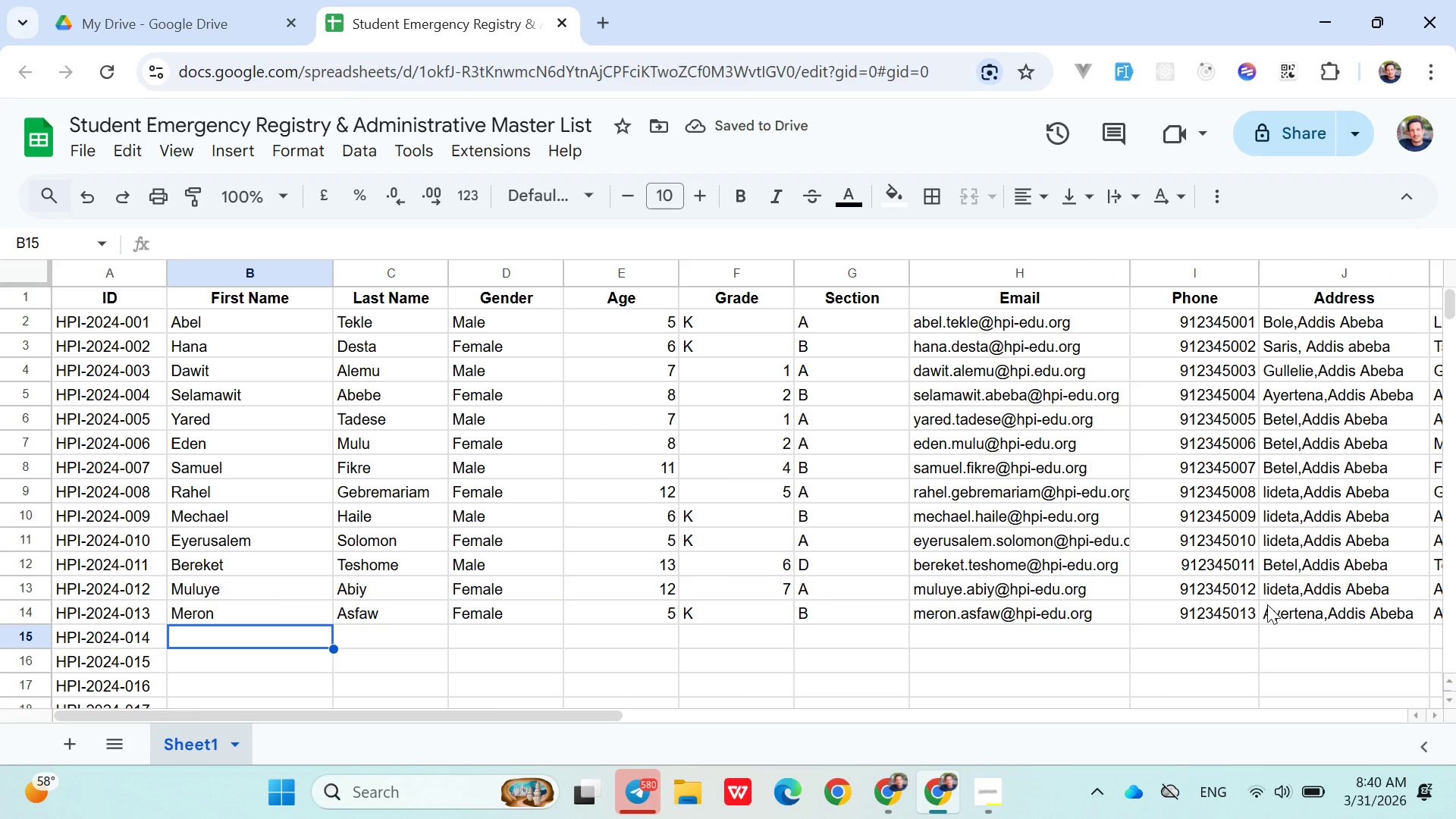 
type(Fistum)
 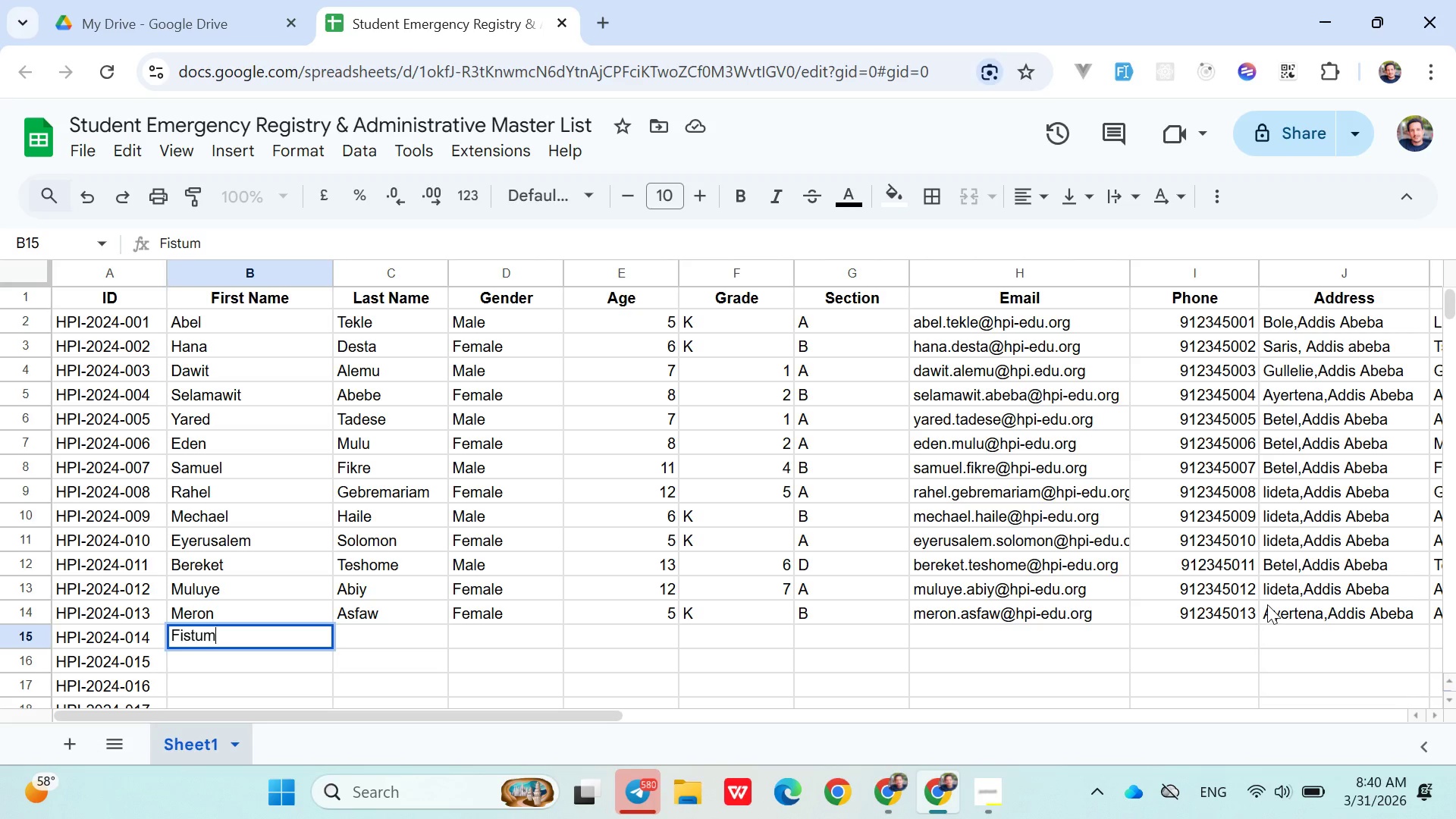 
wait(8.23)
 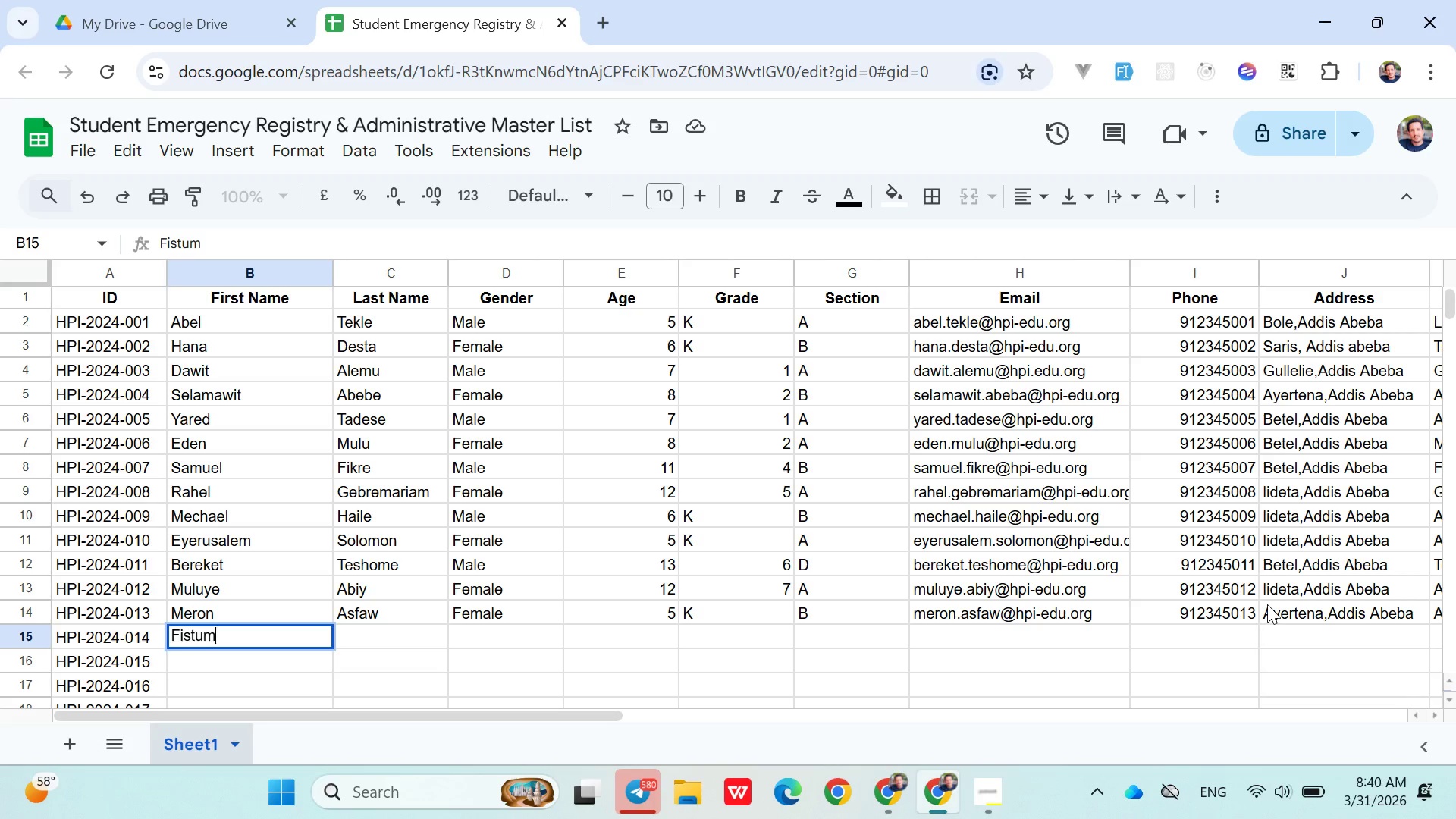 
key(ArrowLeft)
 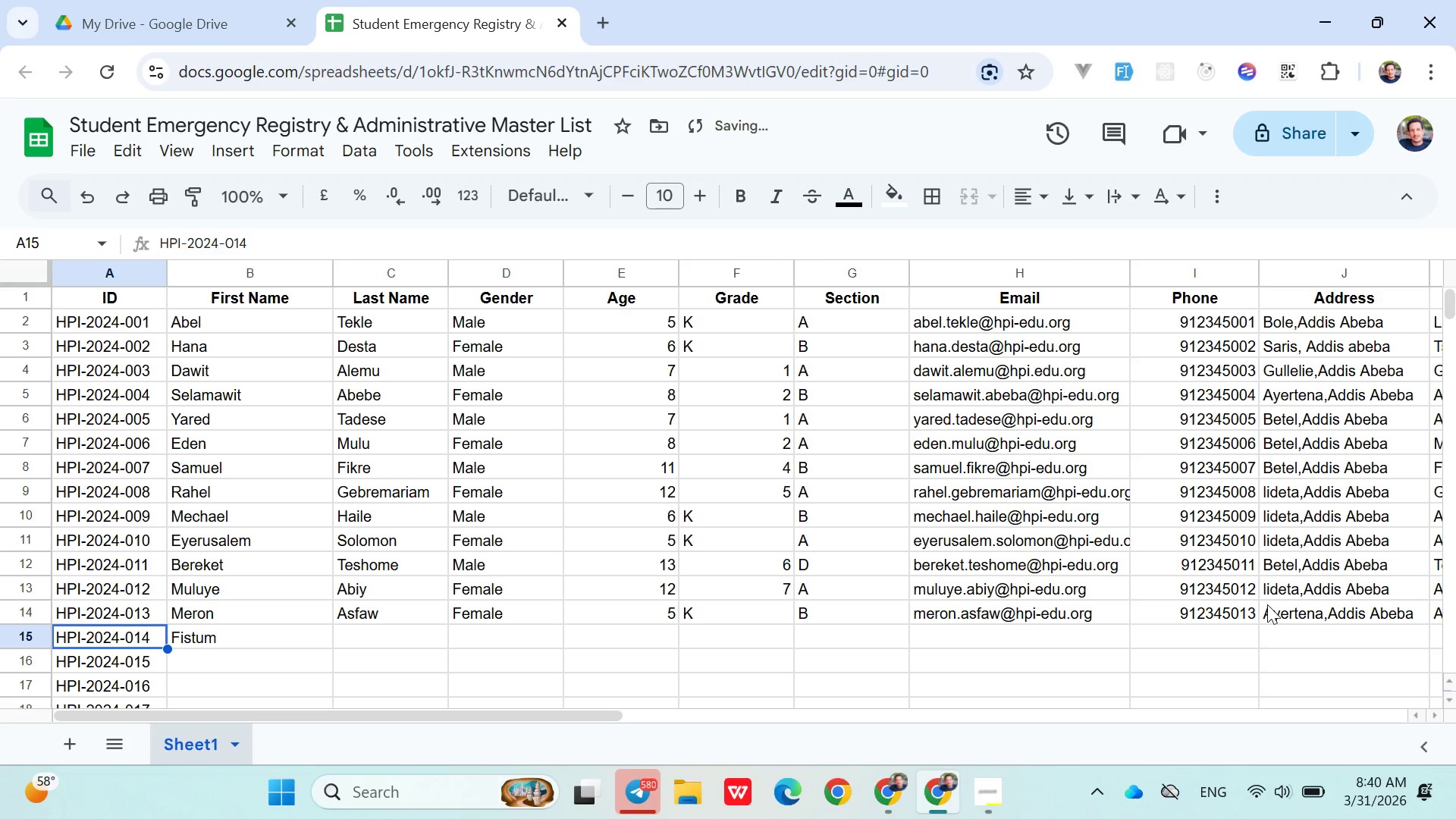 
key(ArrowLeft)
 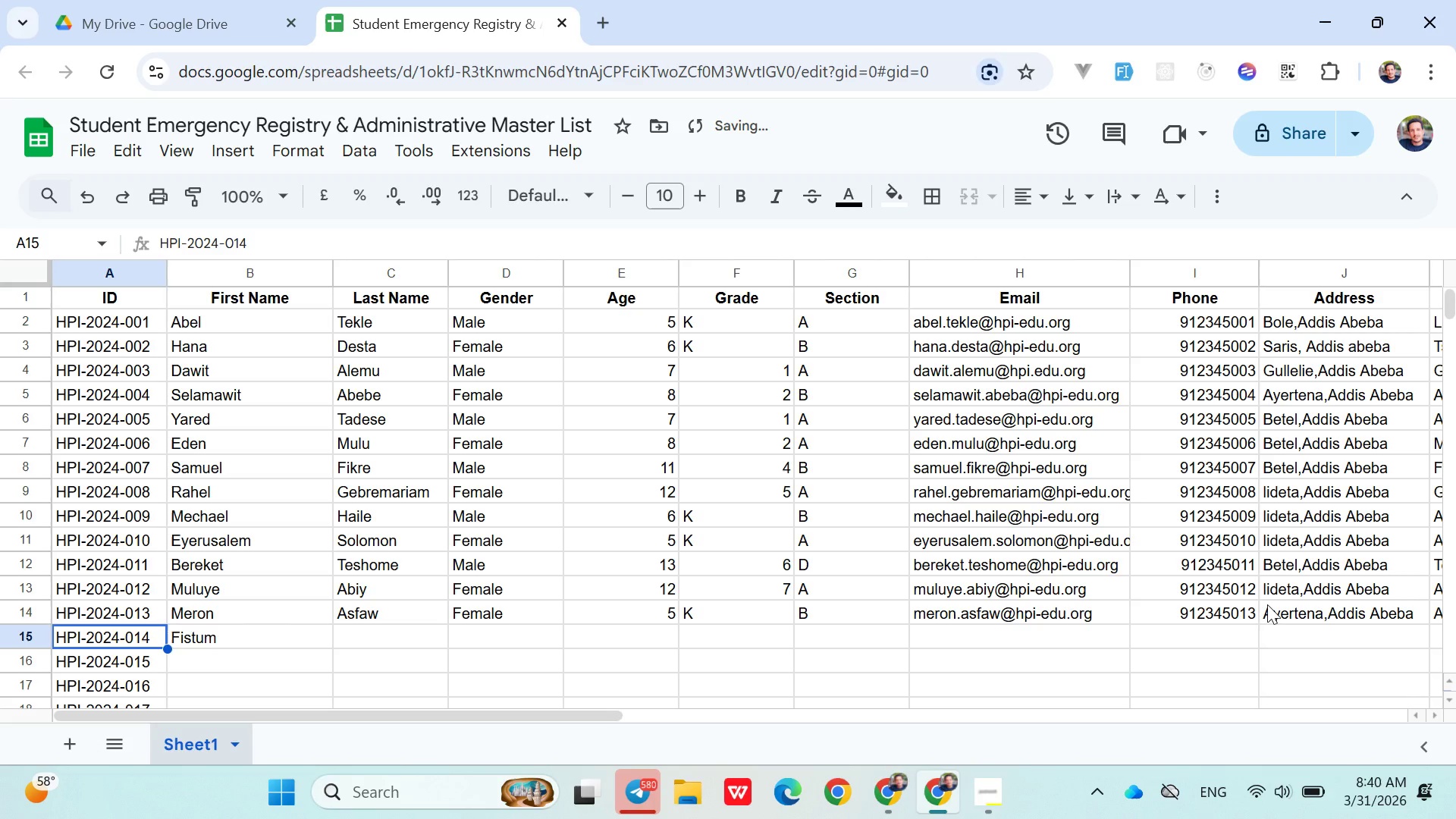 
key(ArrowRight)
 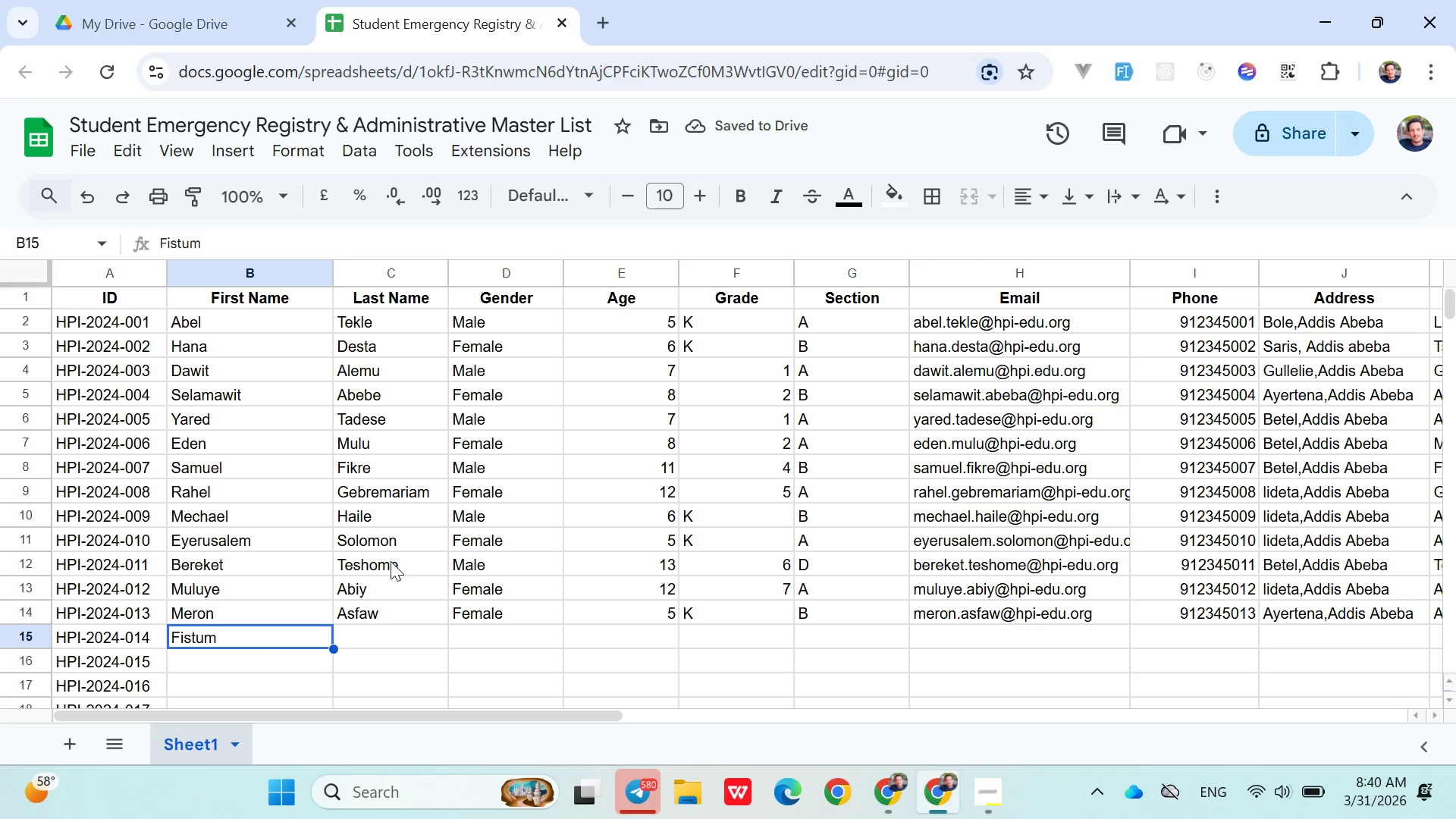 
double_click([227, 632])
 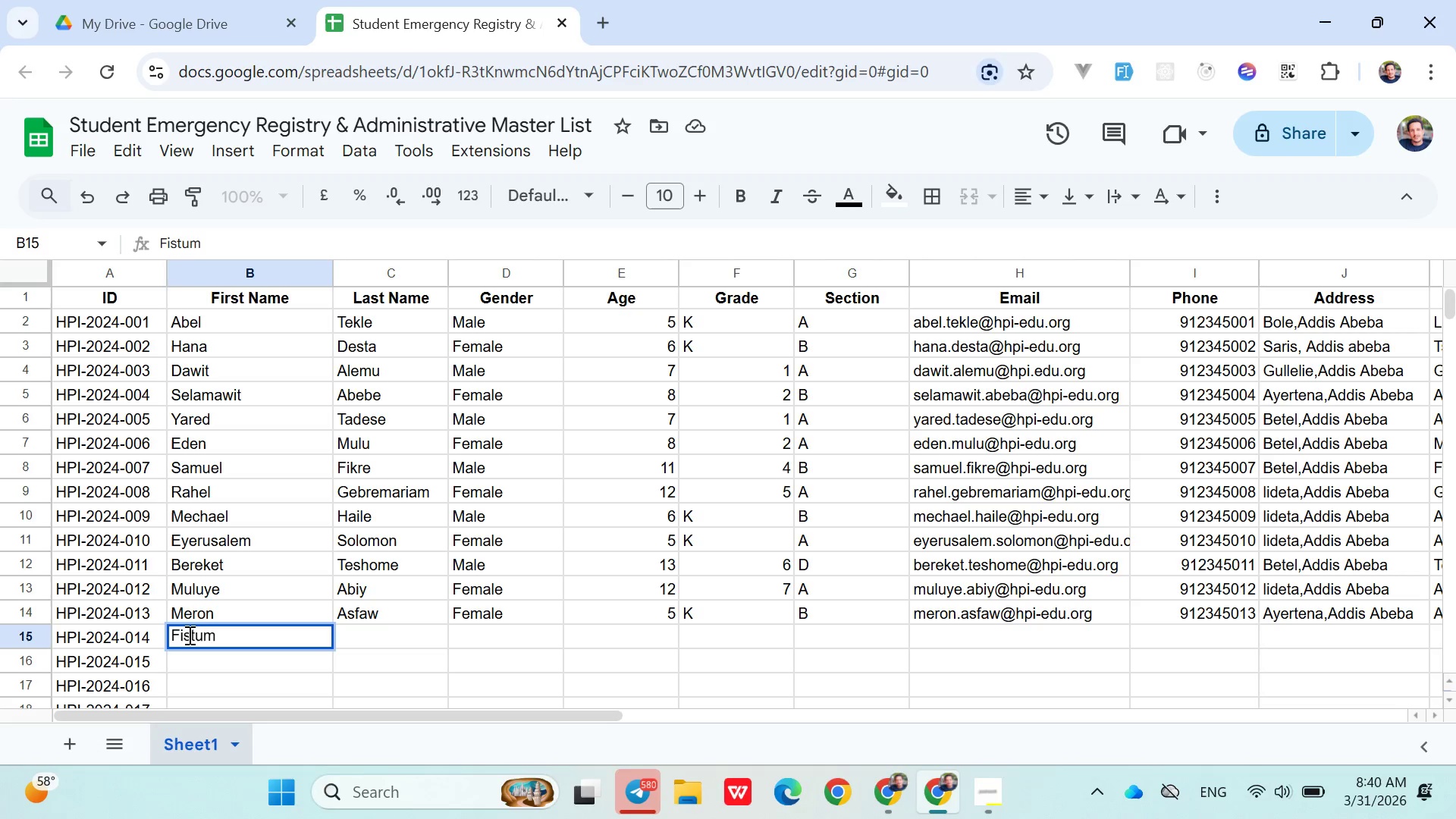 
left_click([188, 635])
 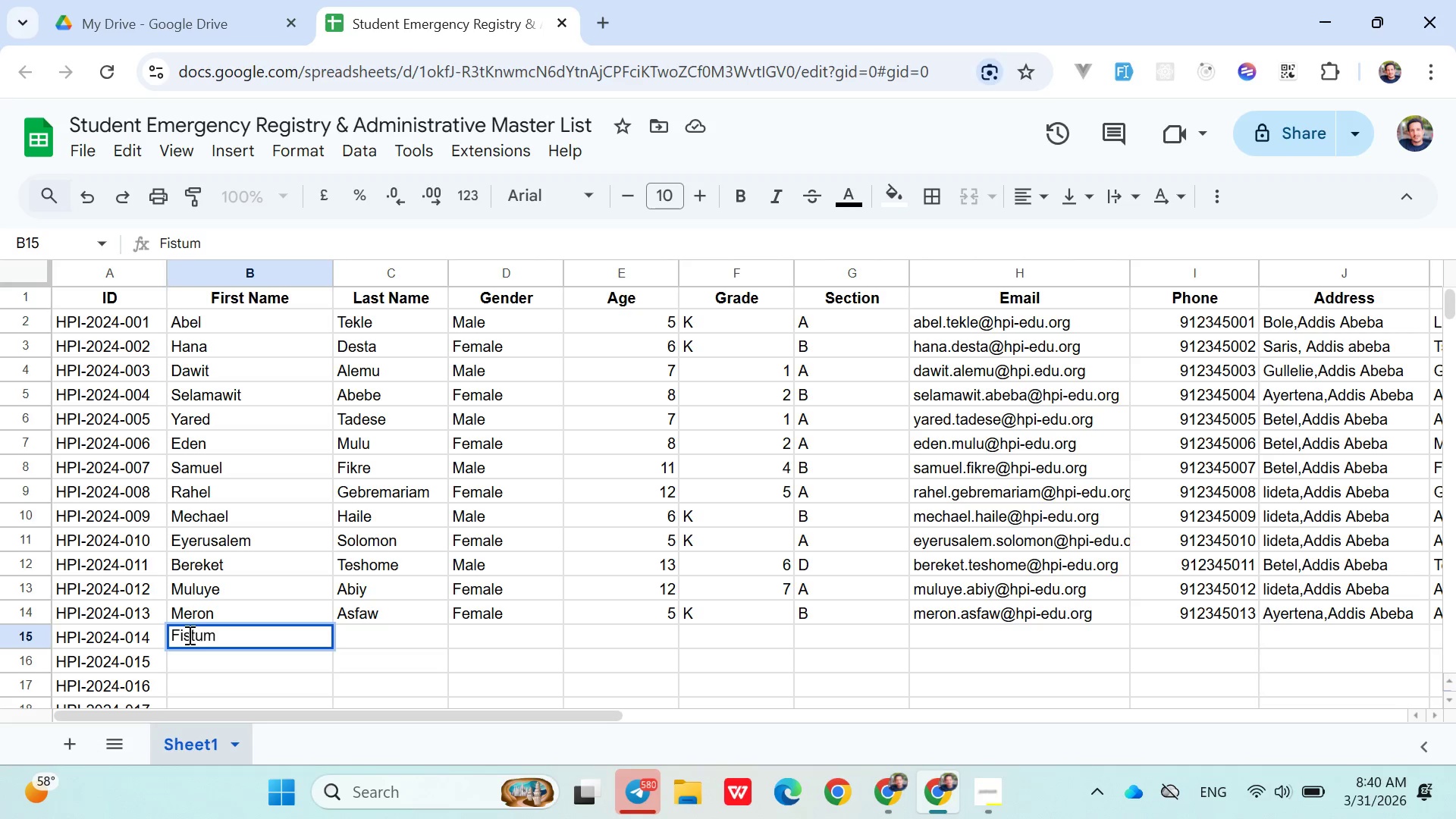 
key(Backspace)
 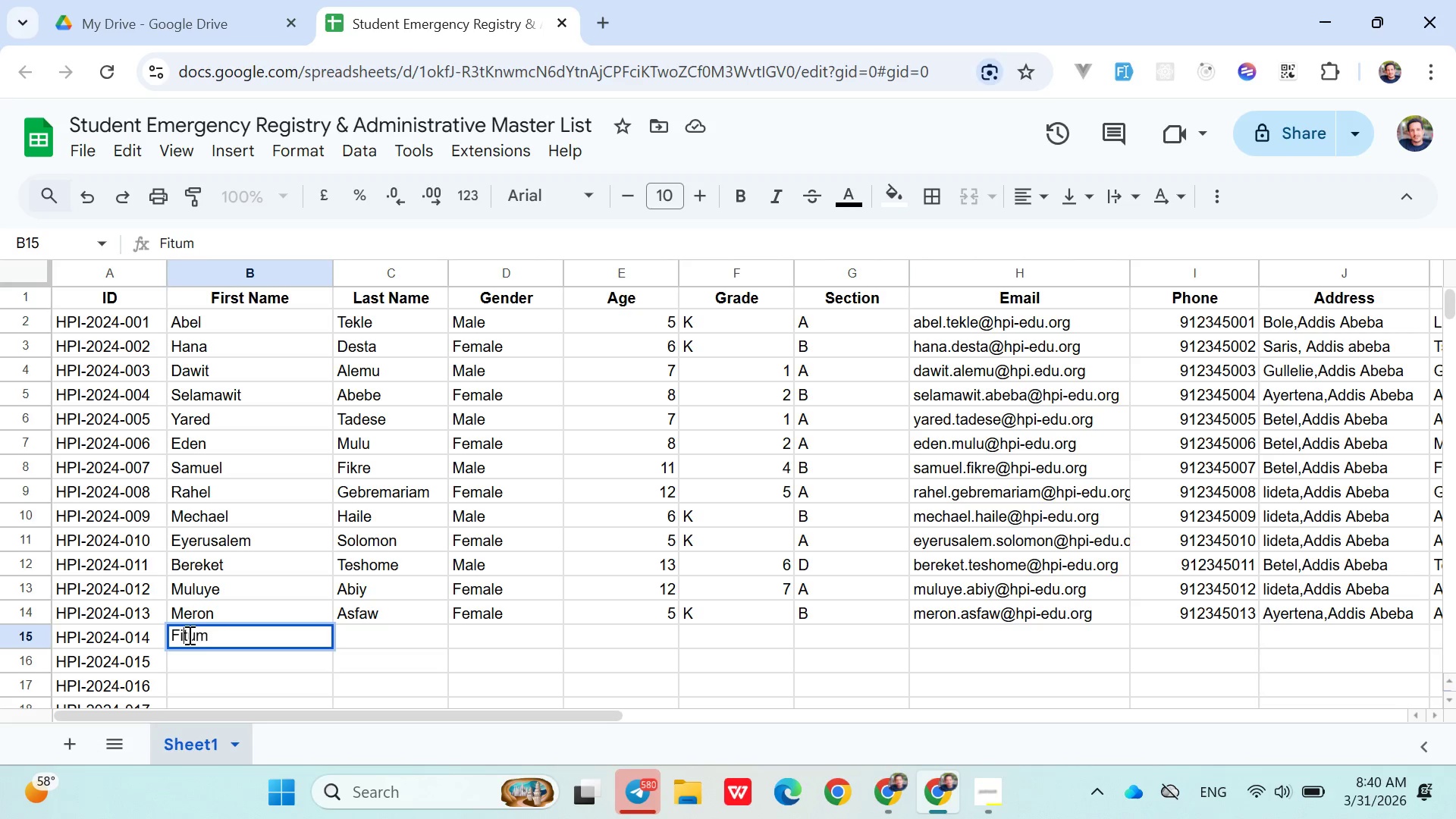 
key(ArrowRight)
 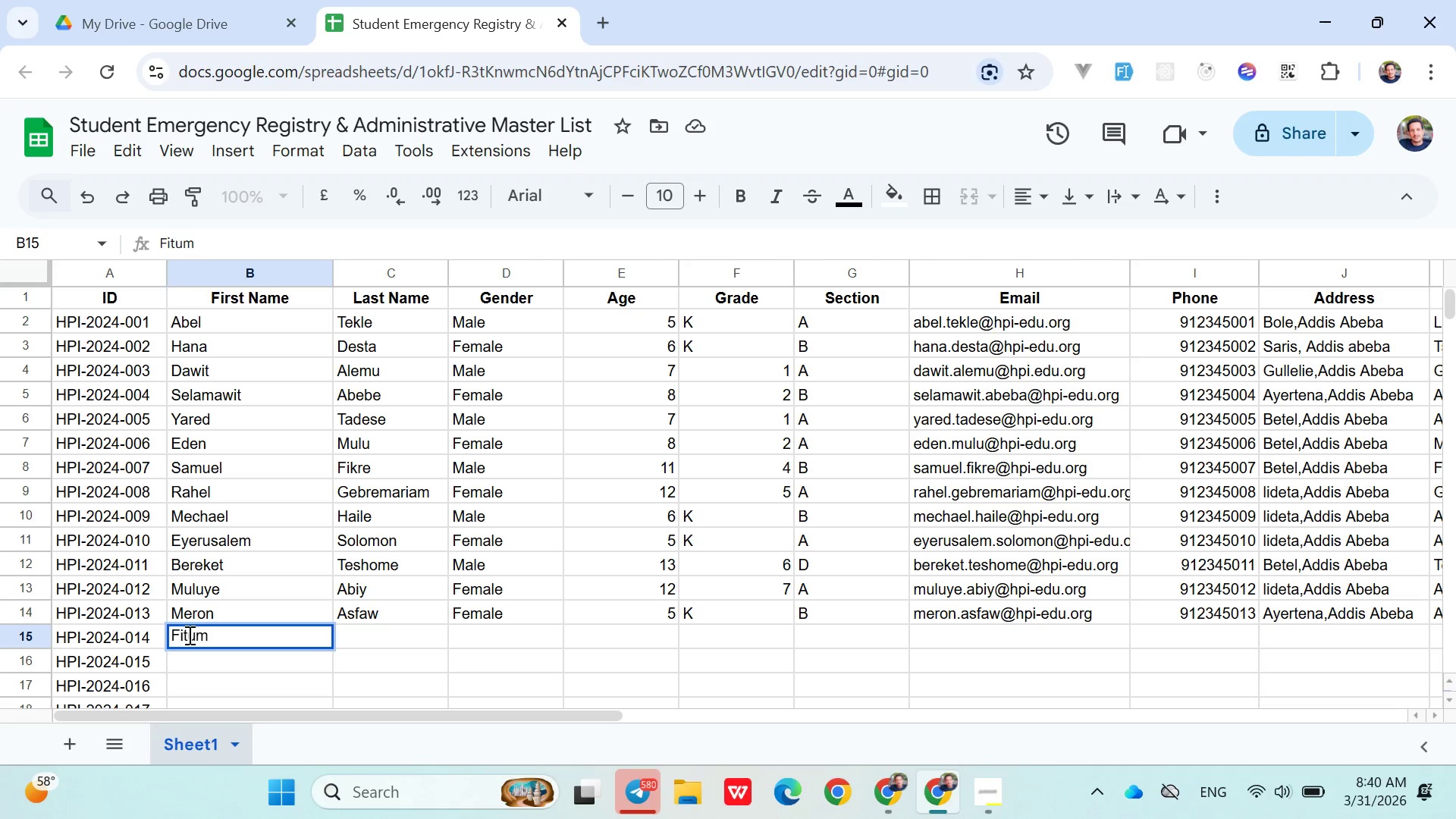 
key(S)
 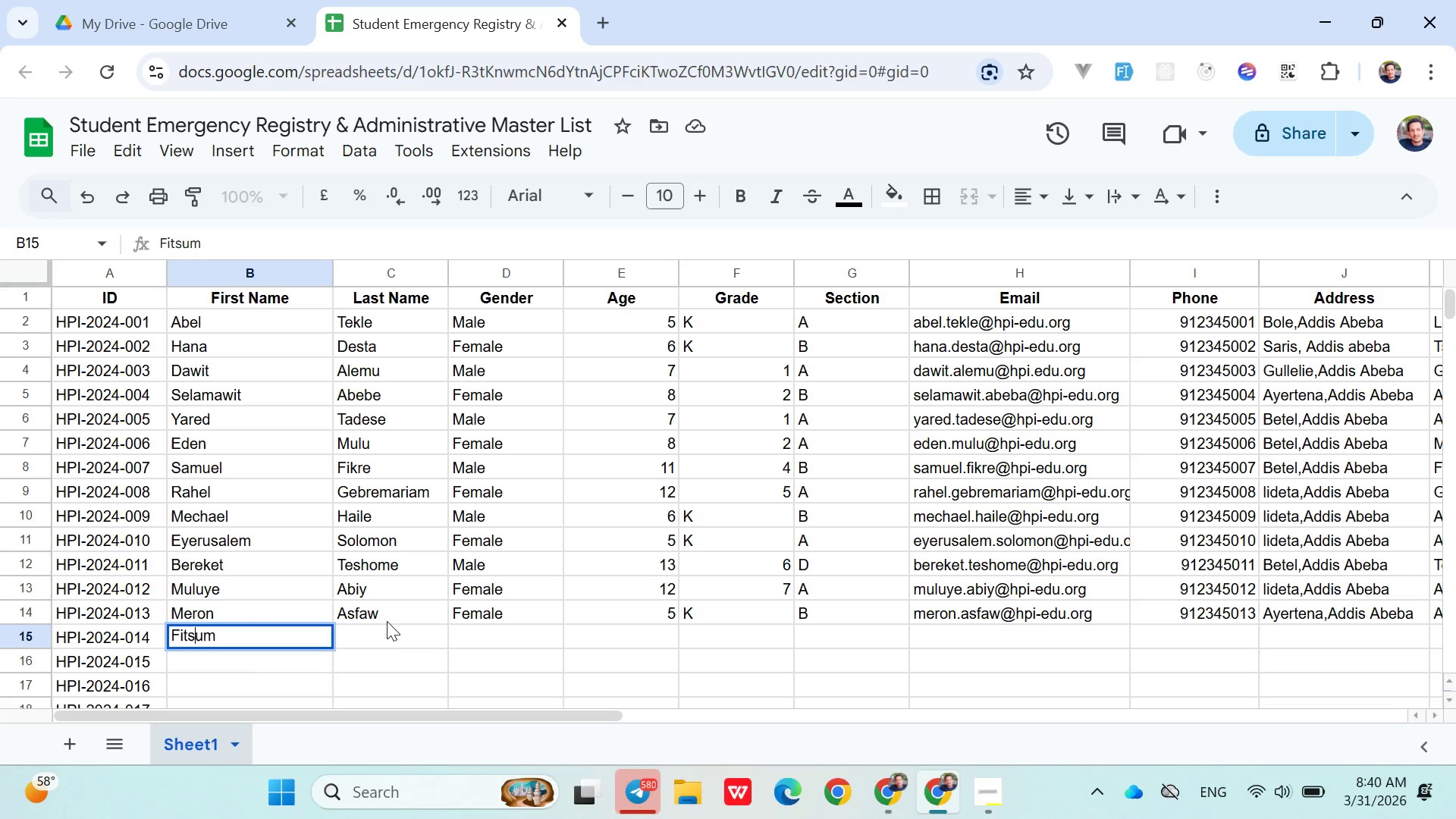 
double_click([388, 633])
 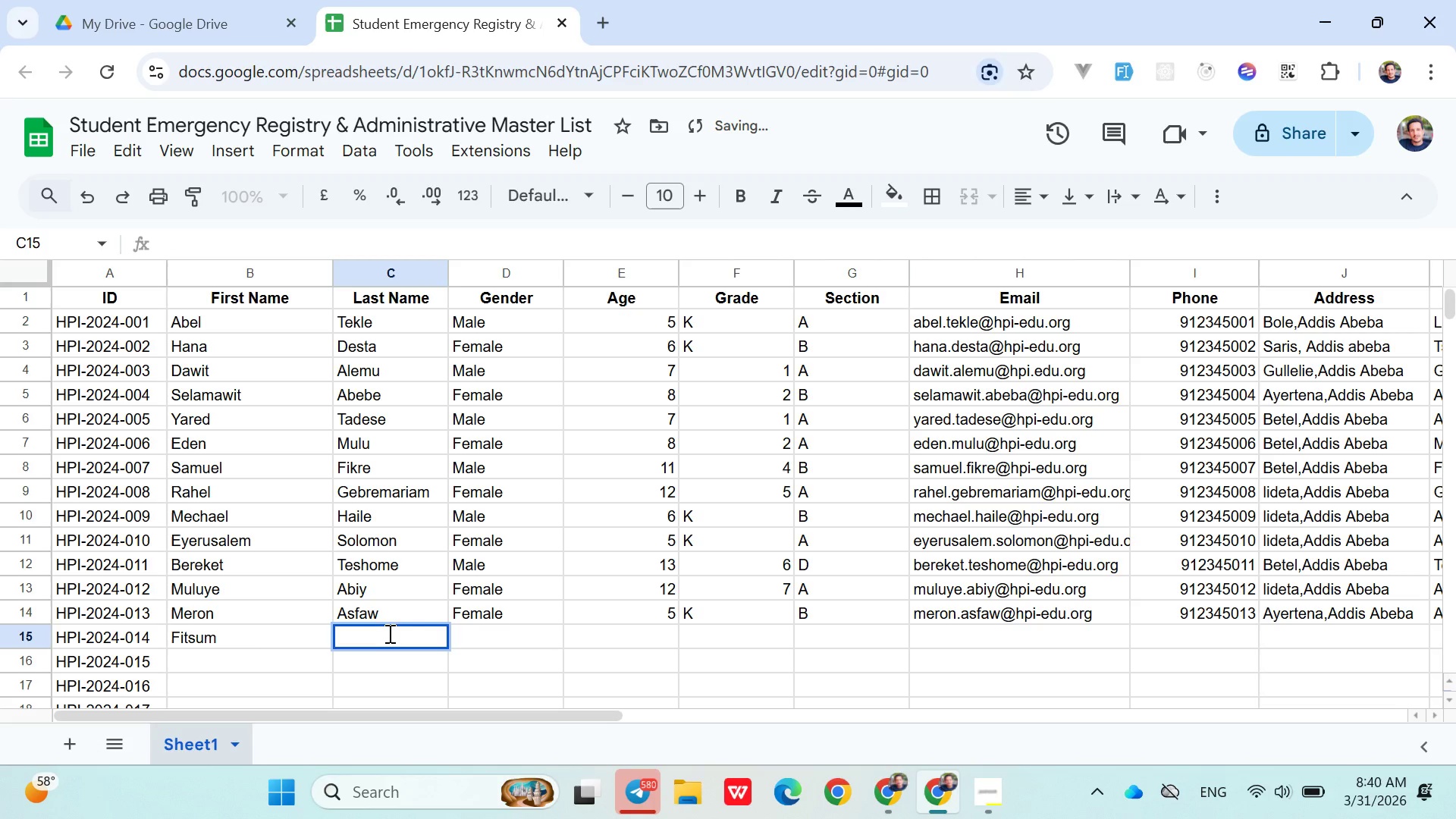 
type(Kidane)
 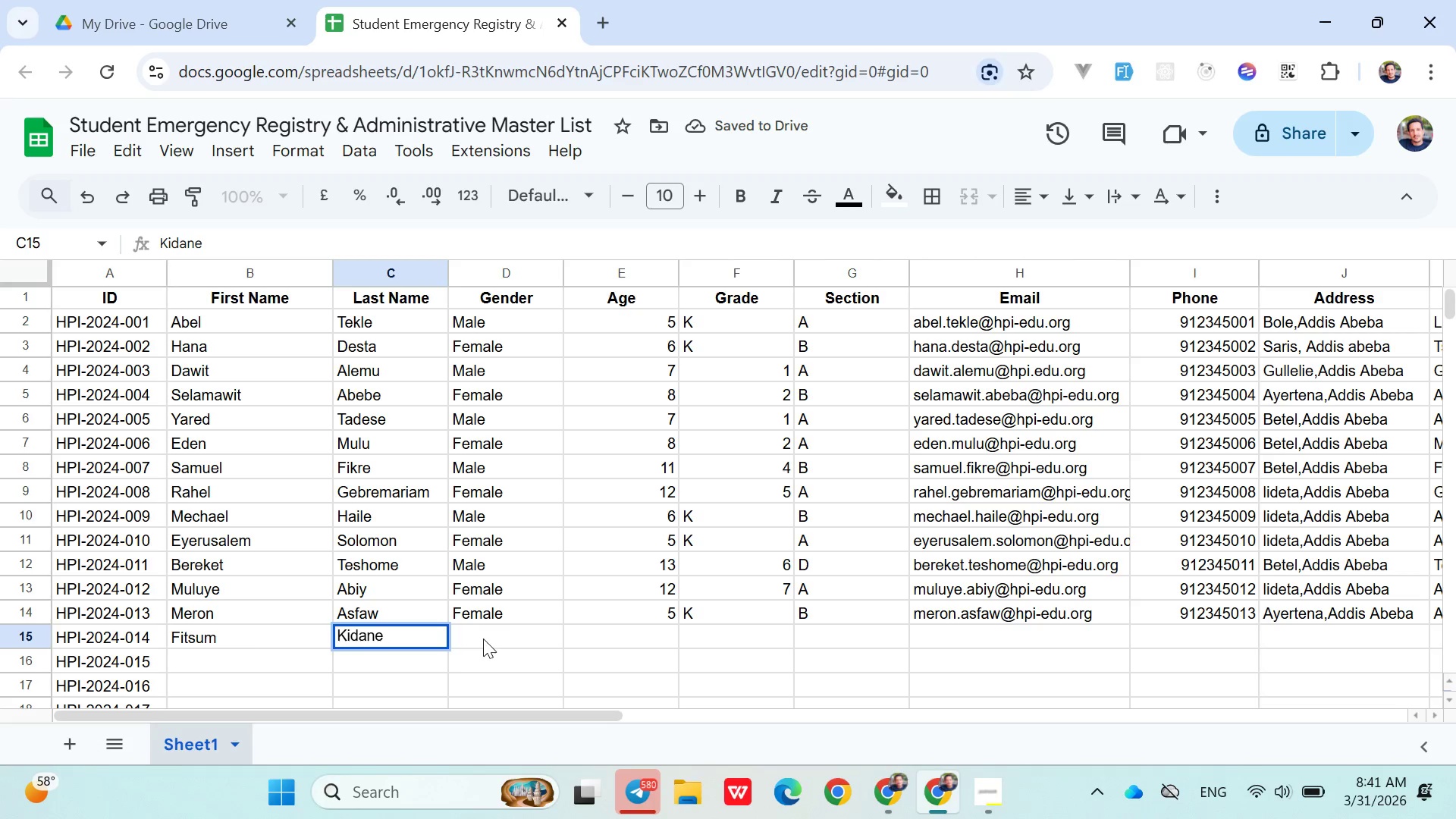 
left_click([487, 639])
 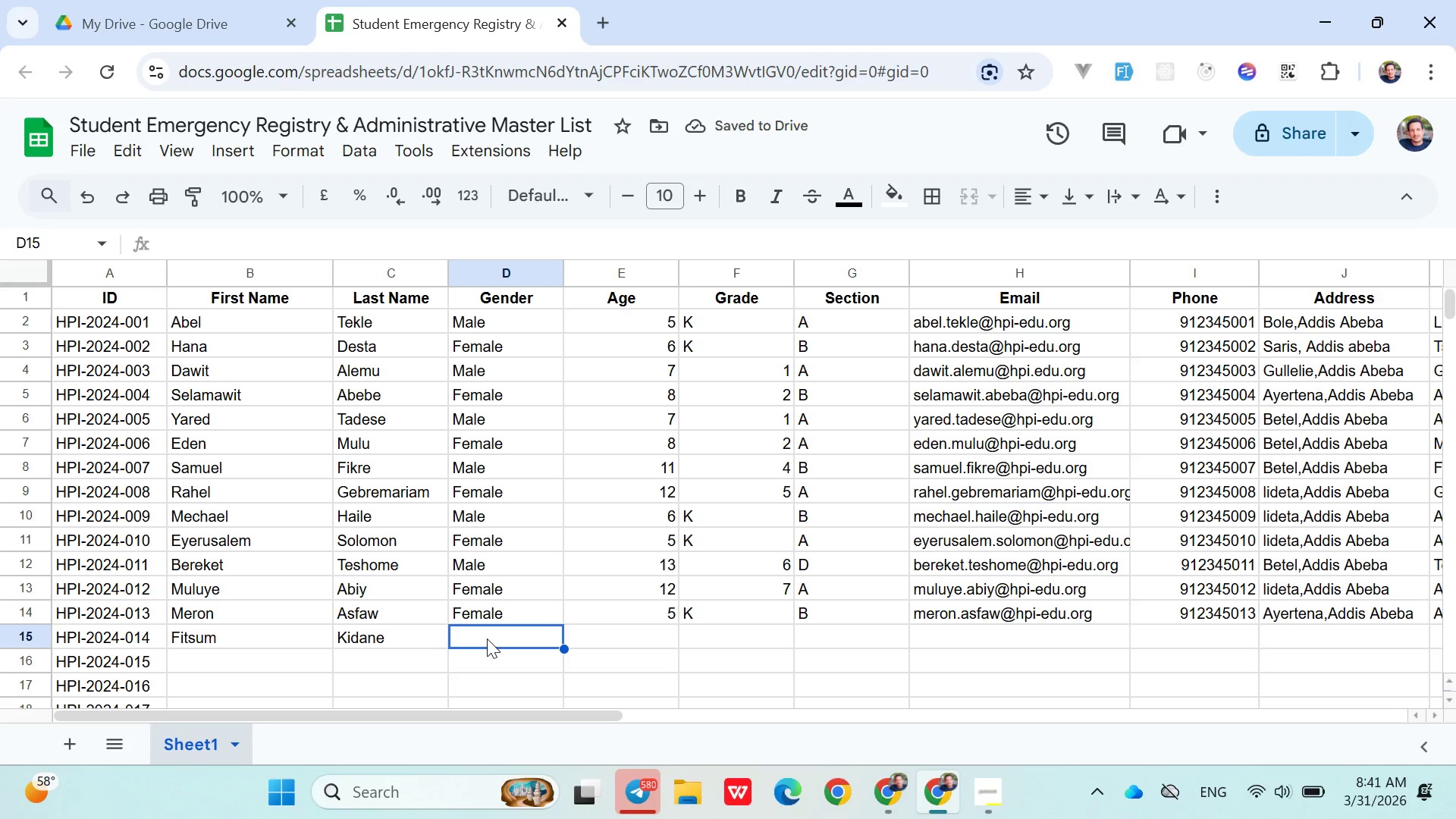 
key(Shift+ShiftLeft)
 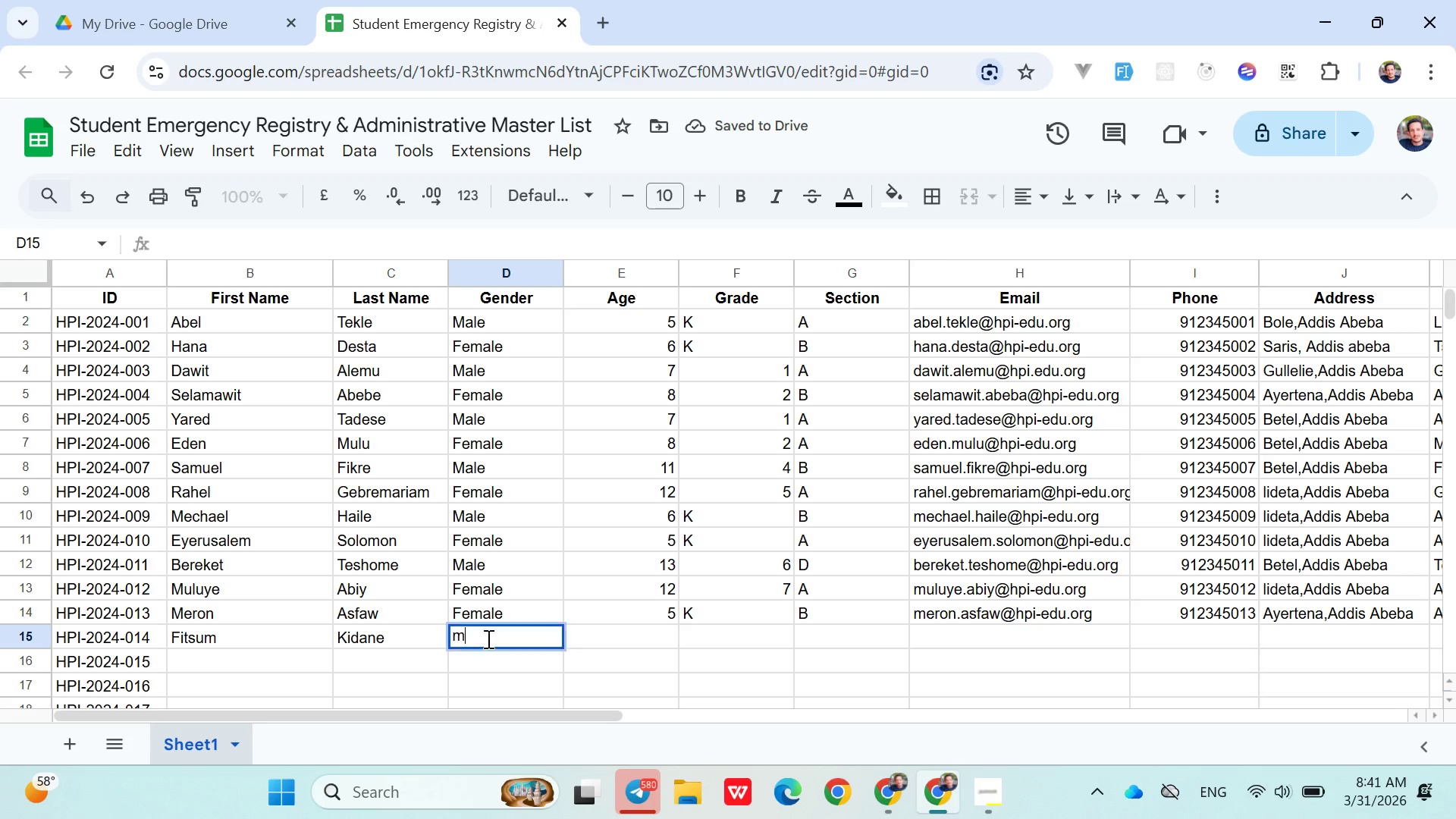 
key(M)
 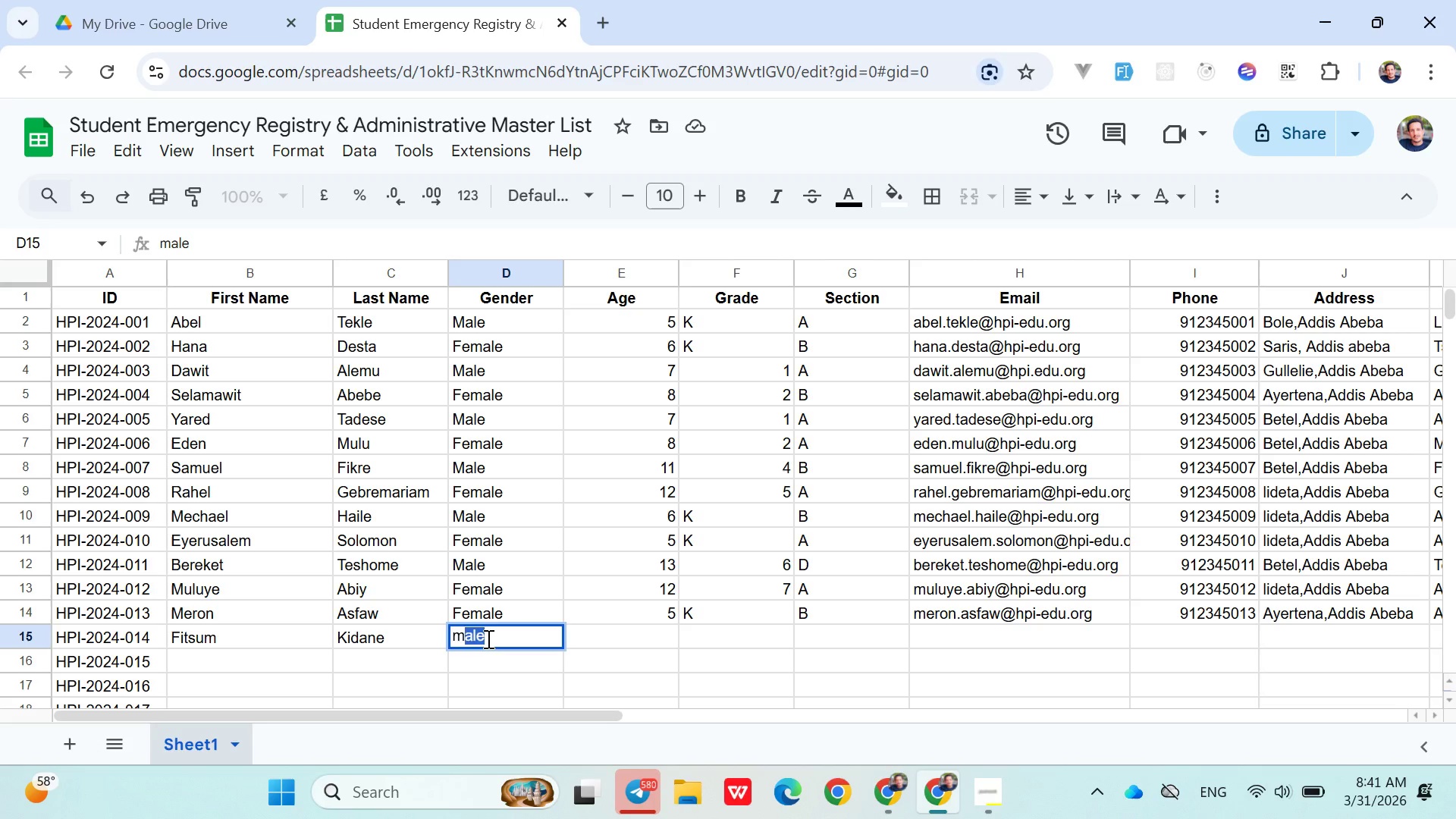 
key(ArrowRight)
 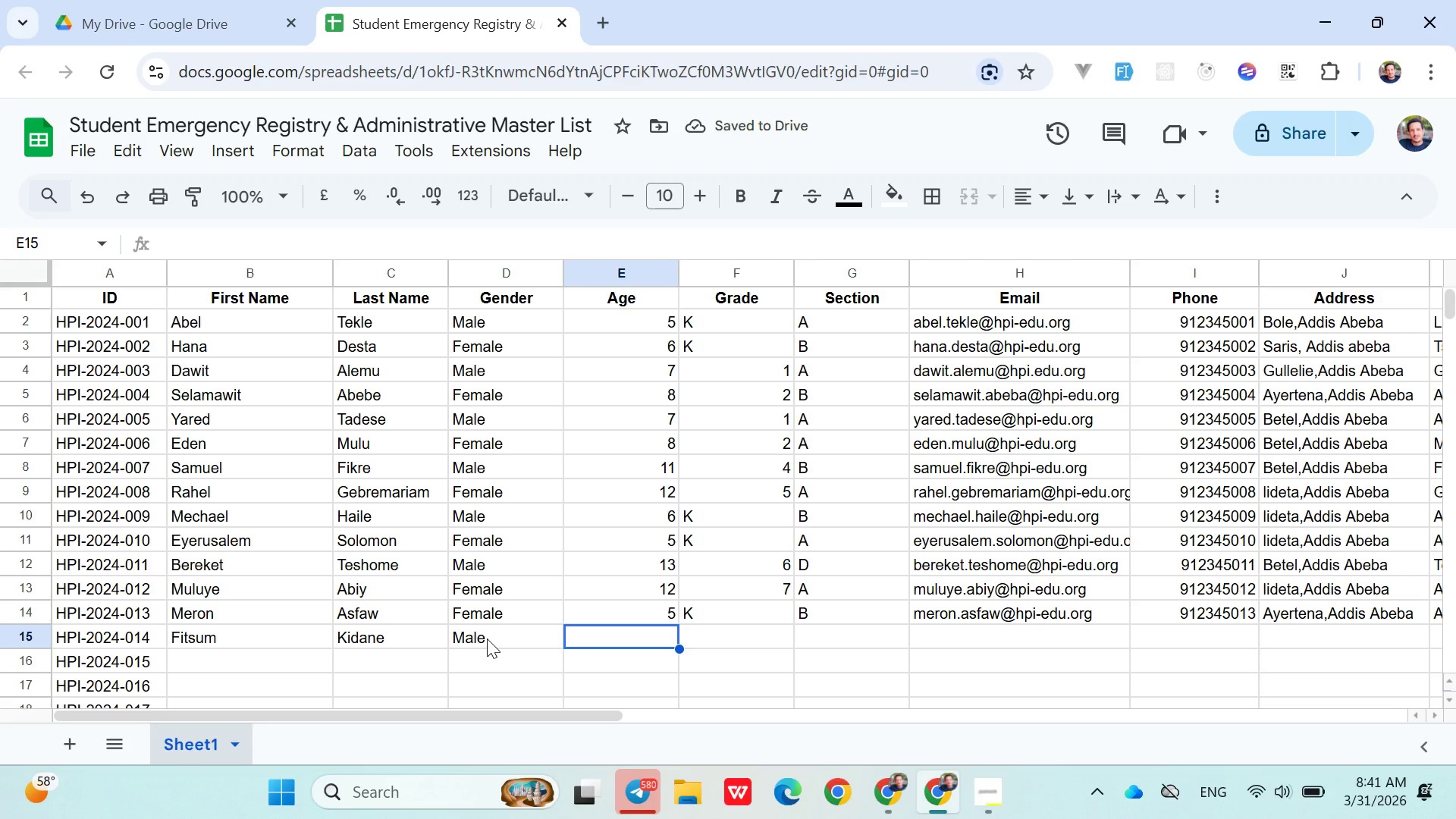 
key(5)
 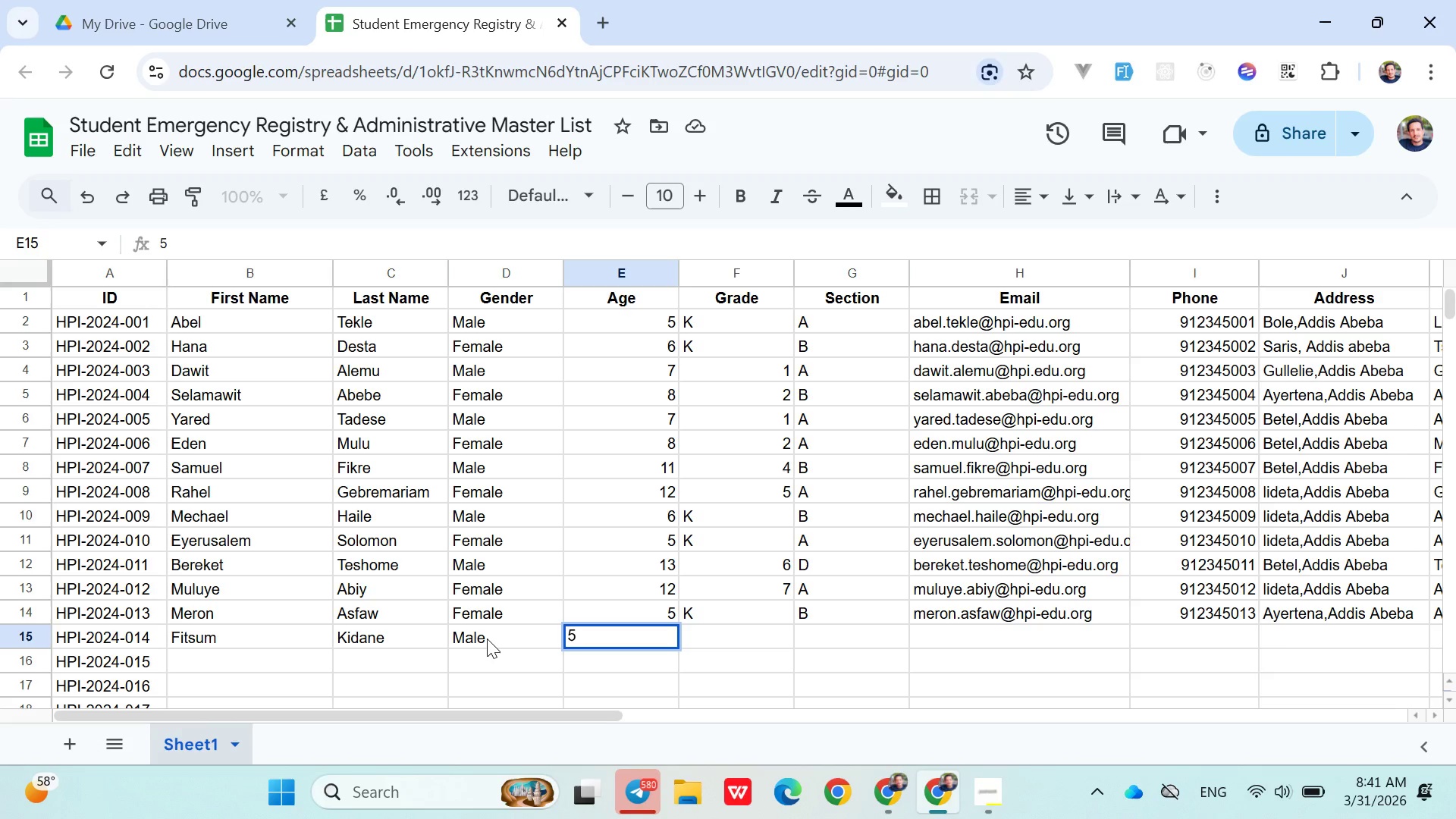 
key(ArrowRight)
 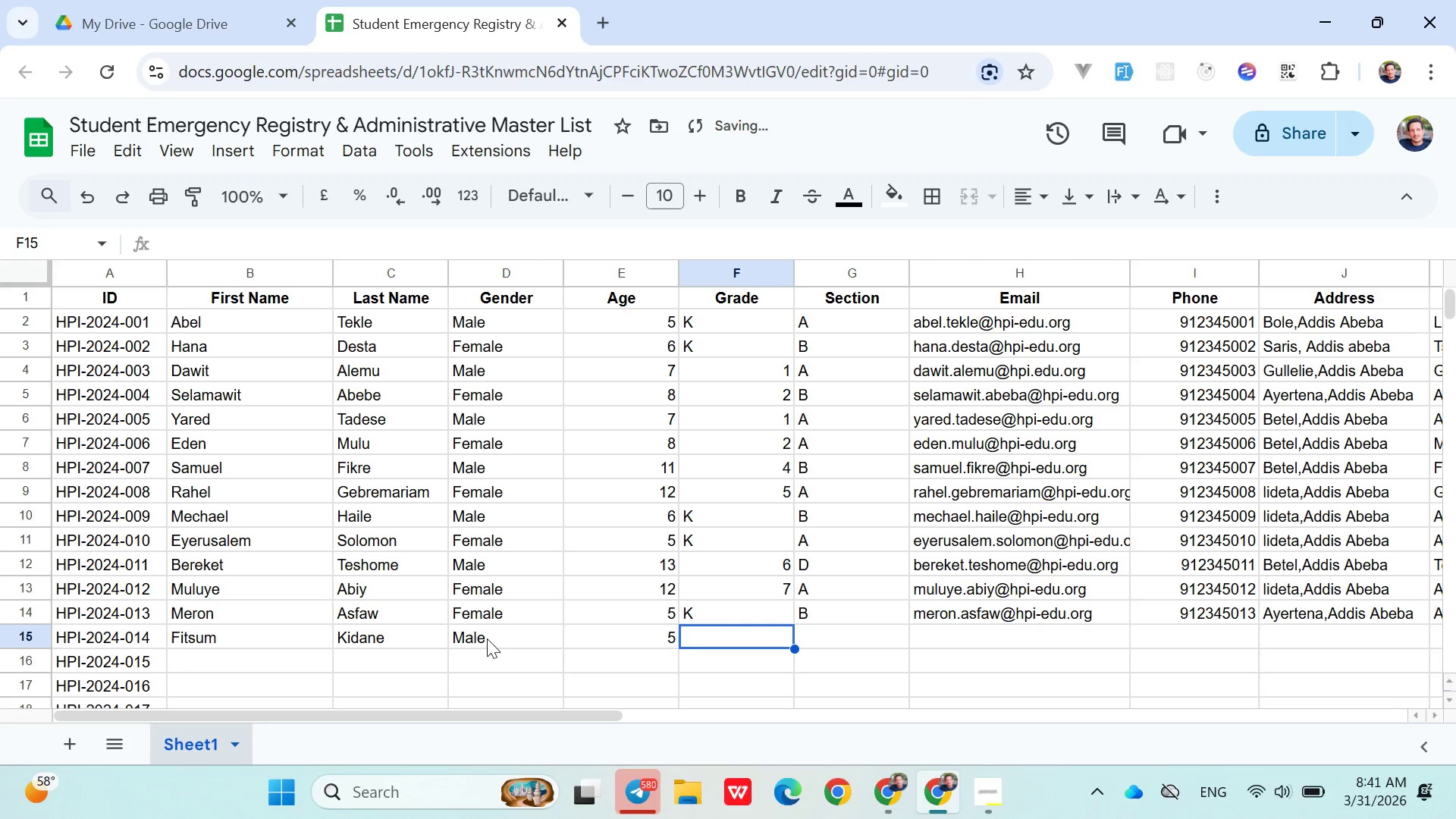 
key(Shift+K)
 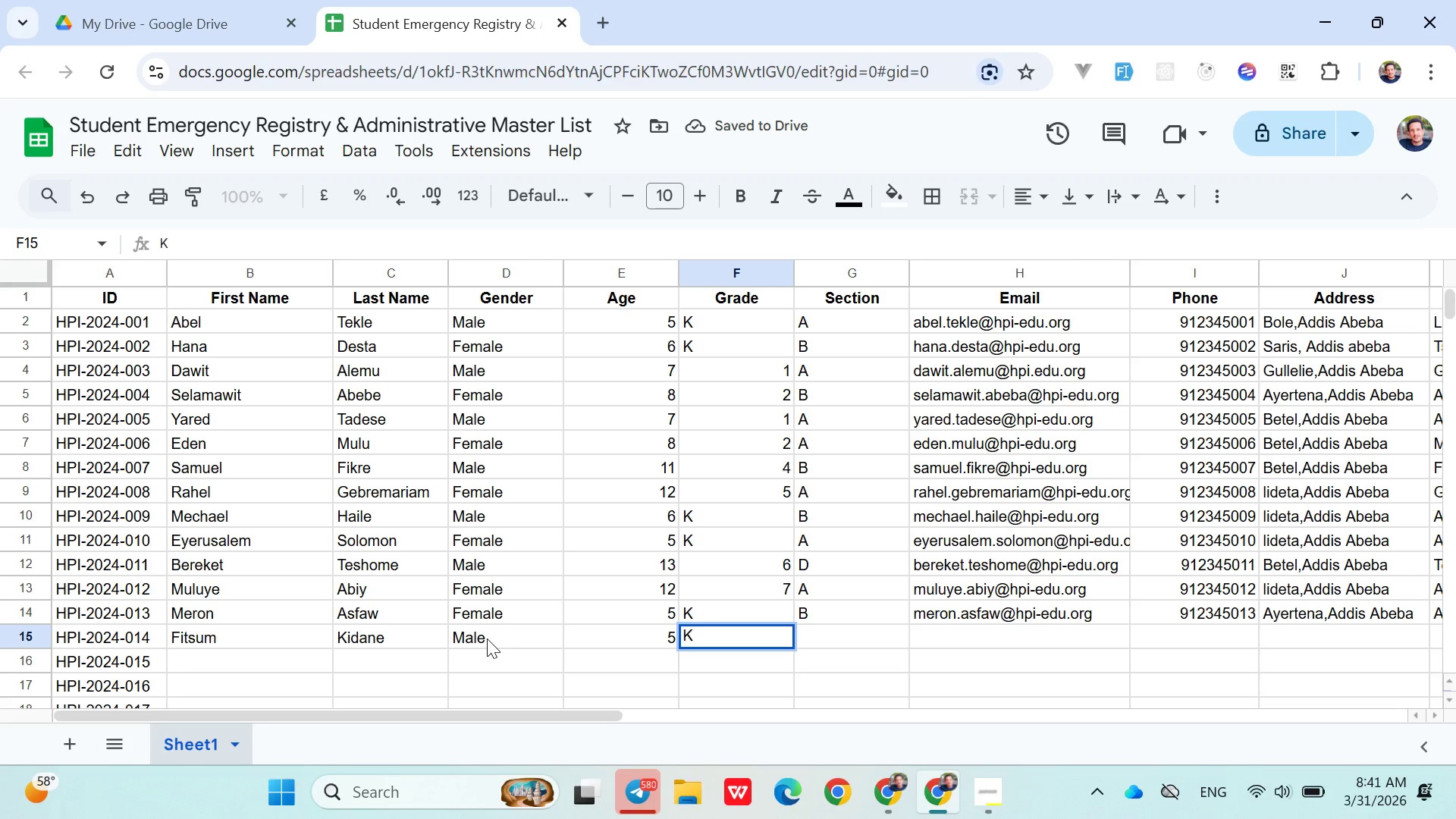 
key(ArrowRight)
 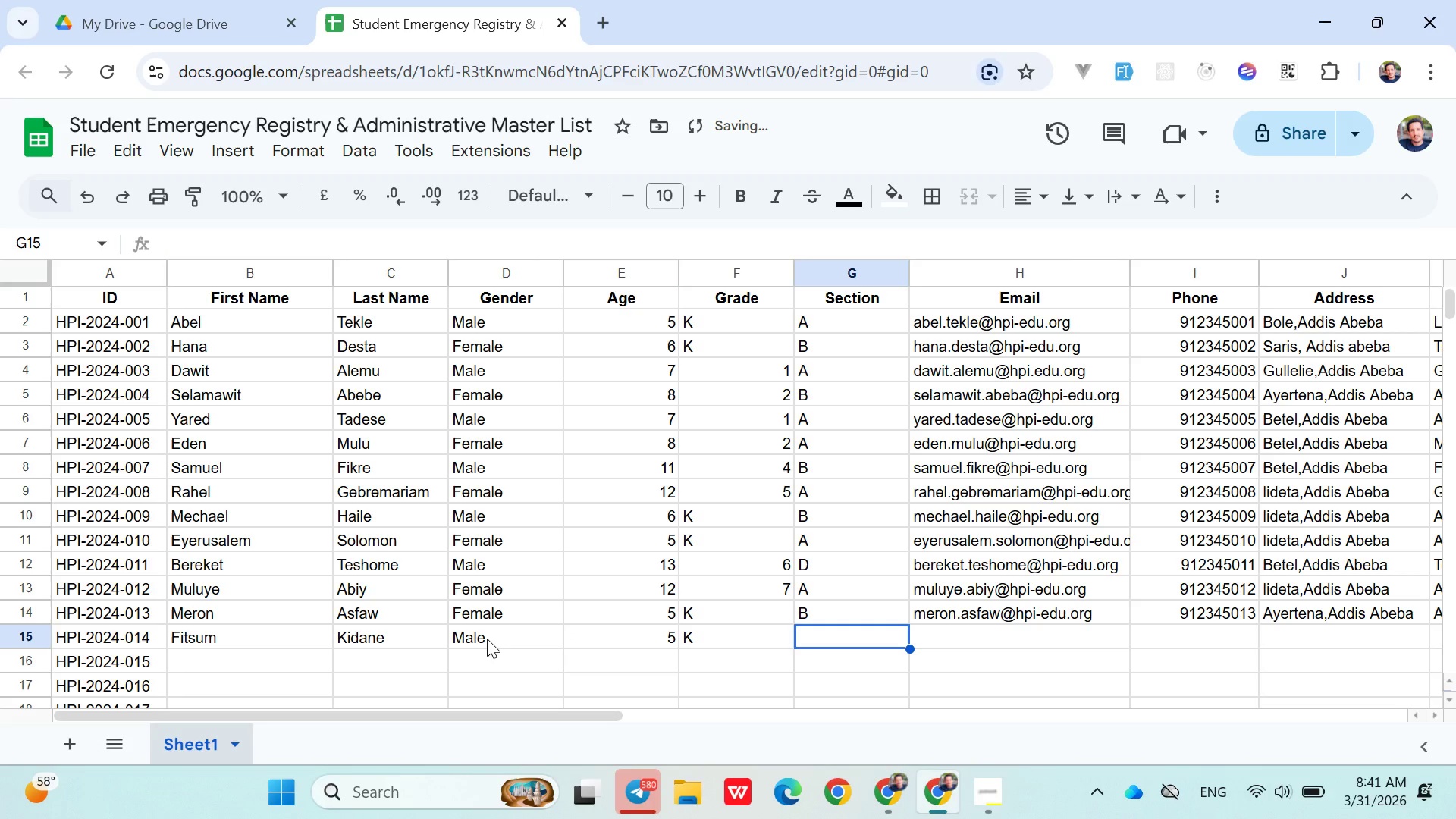 
key(Shift+ShiftLeft)
 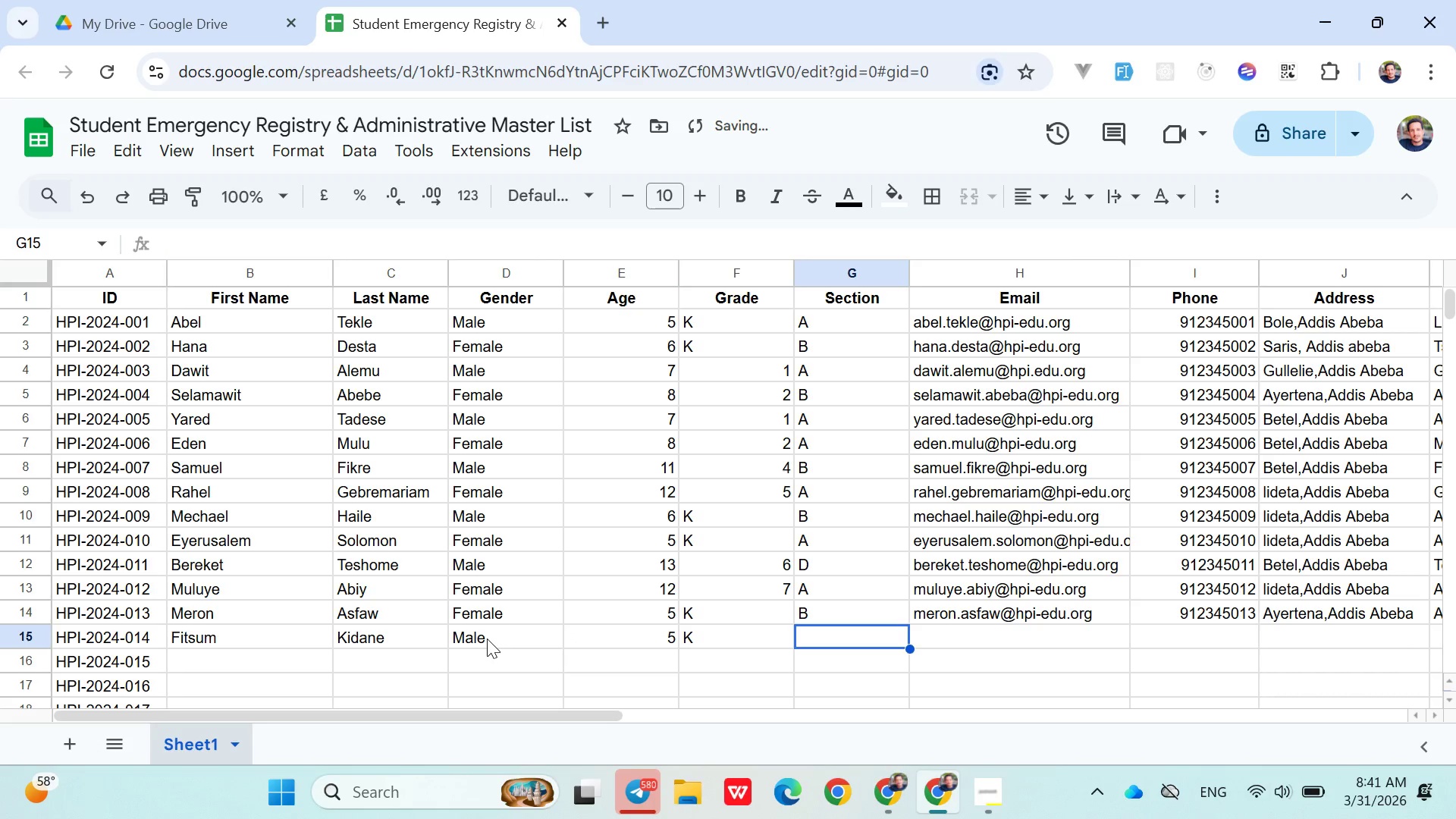 
key(Shift+A)
 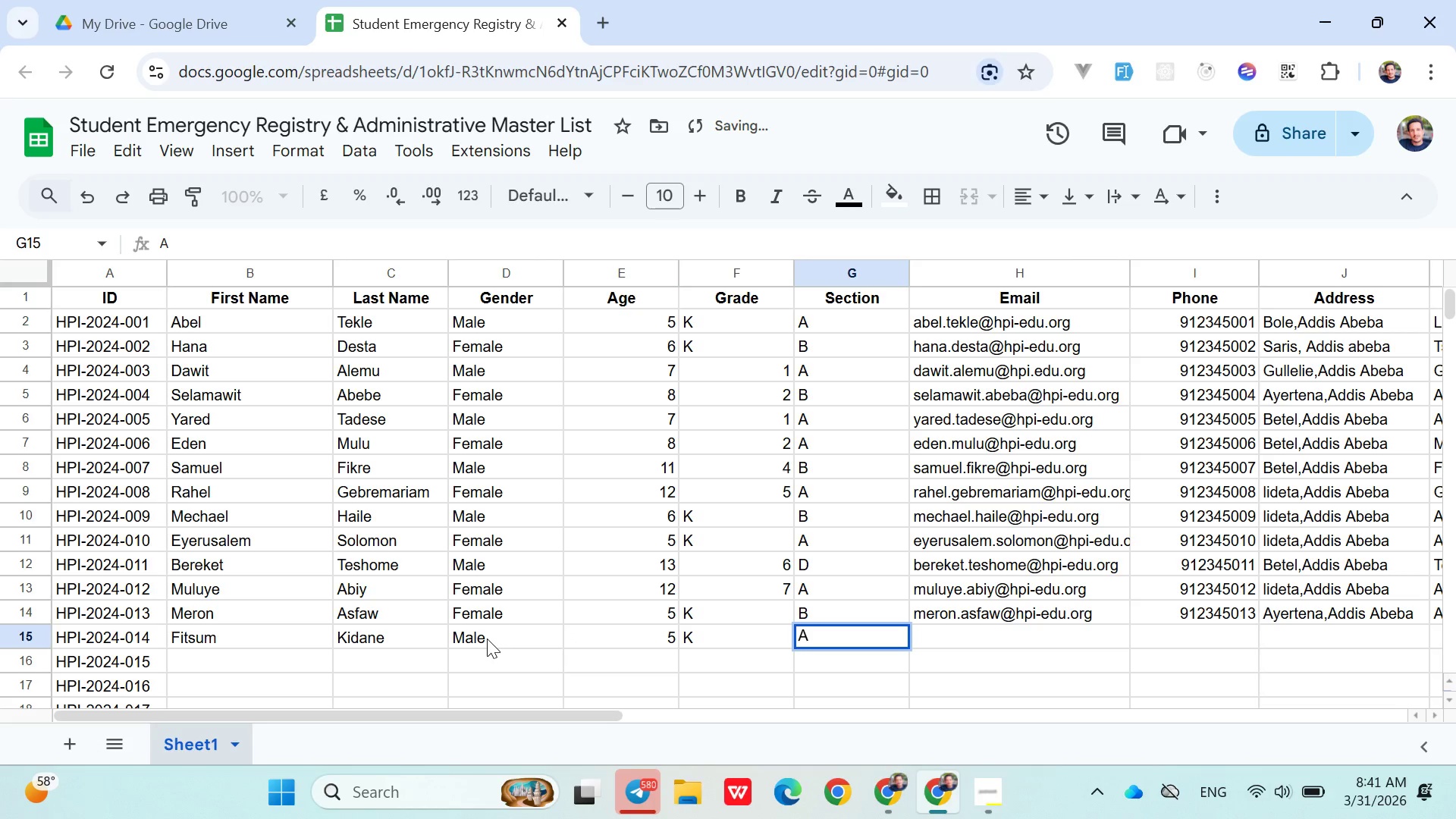 
key(ArrowRight)
 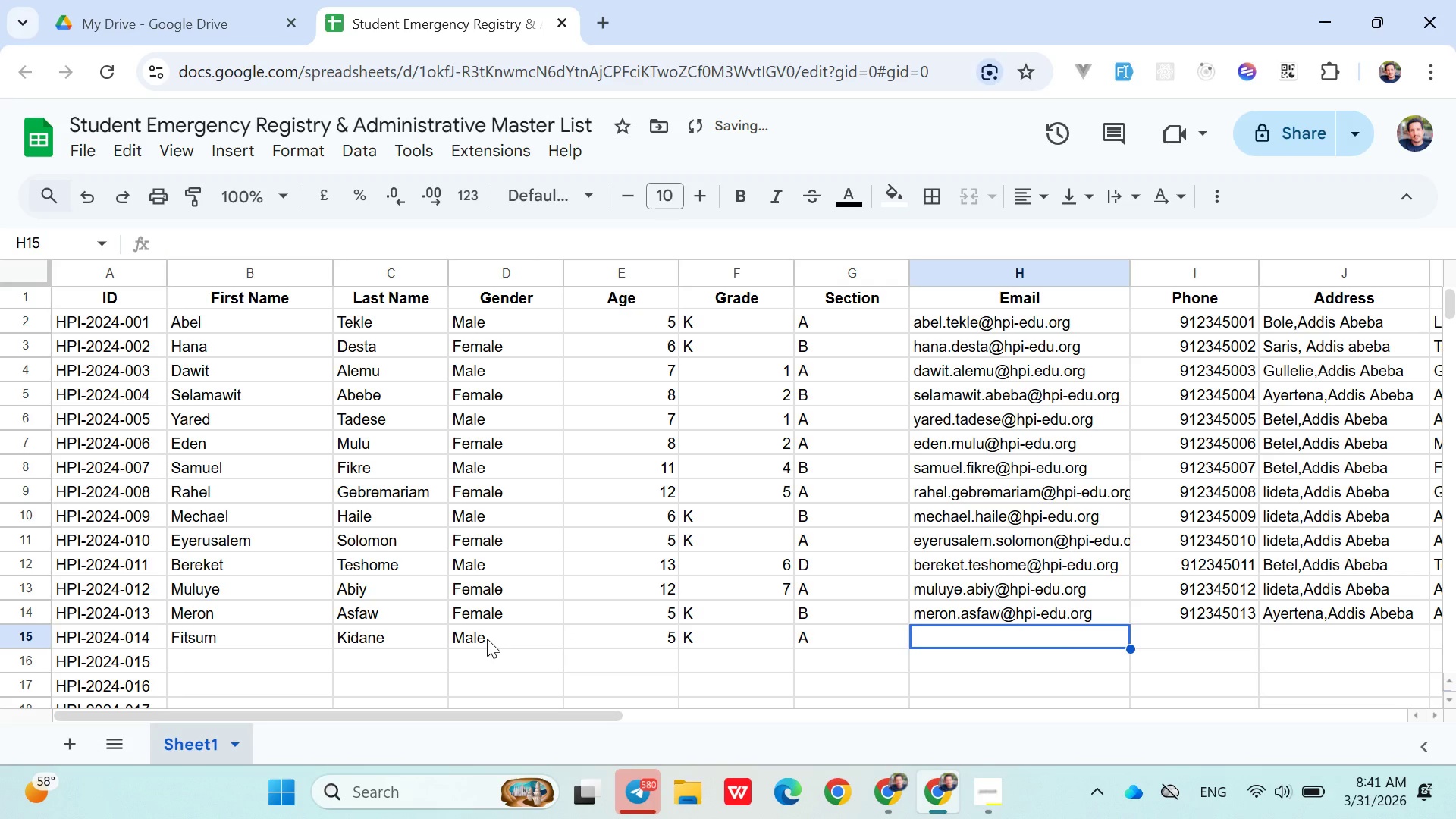 
type(fitsum.kidane@hpi-edu.org)
 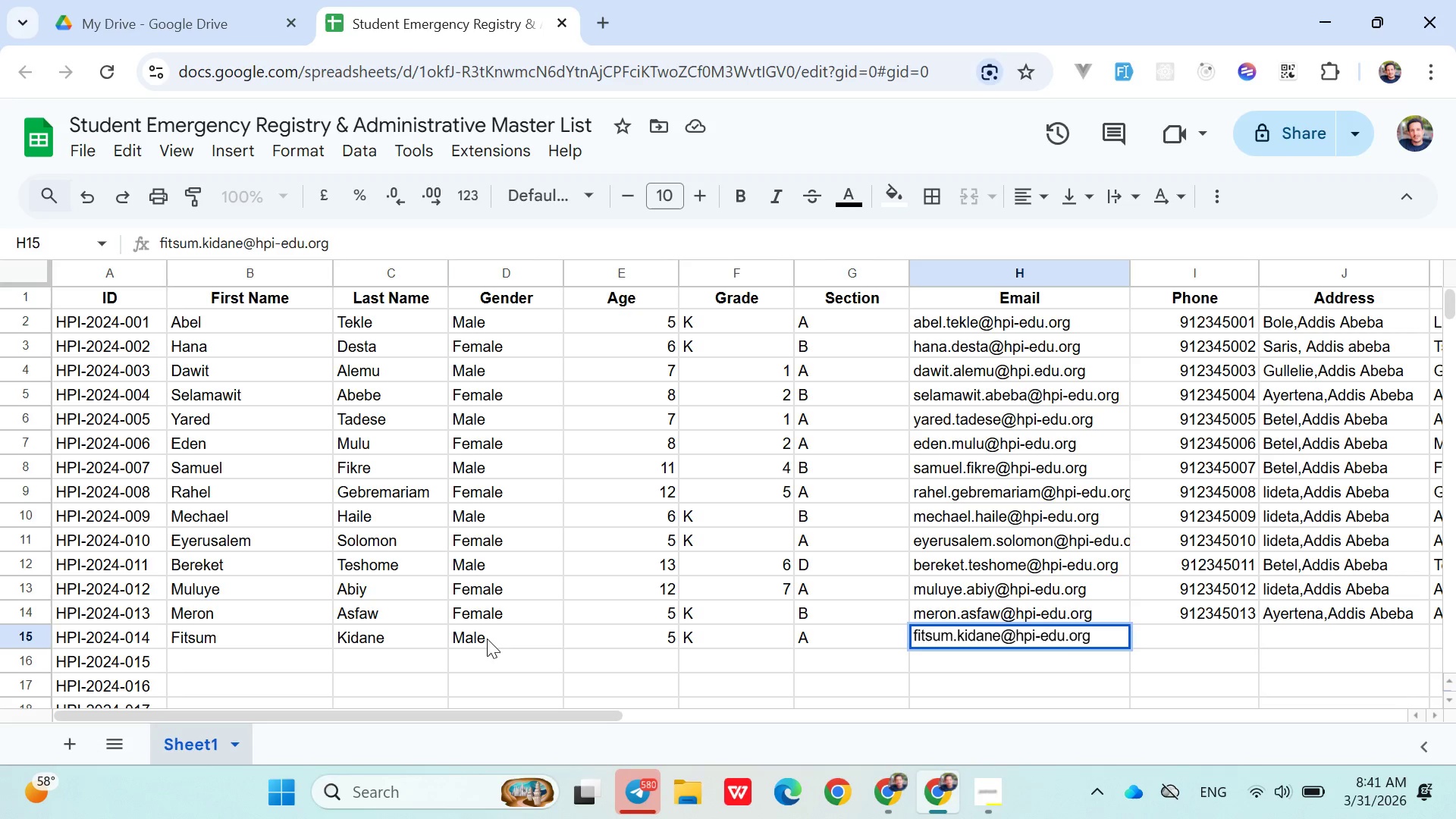 
key(ArrowRight)
 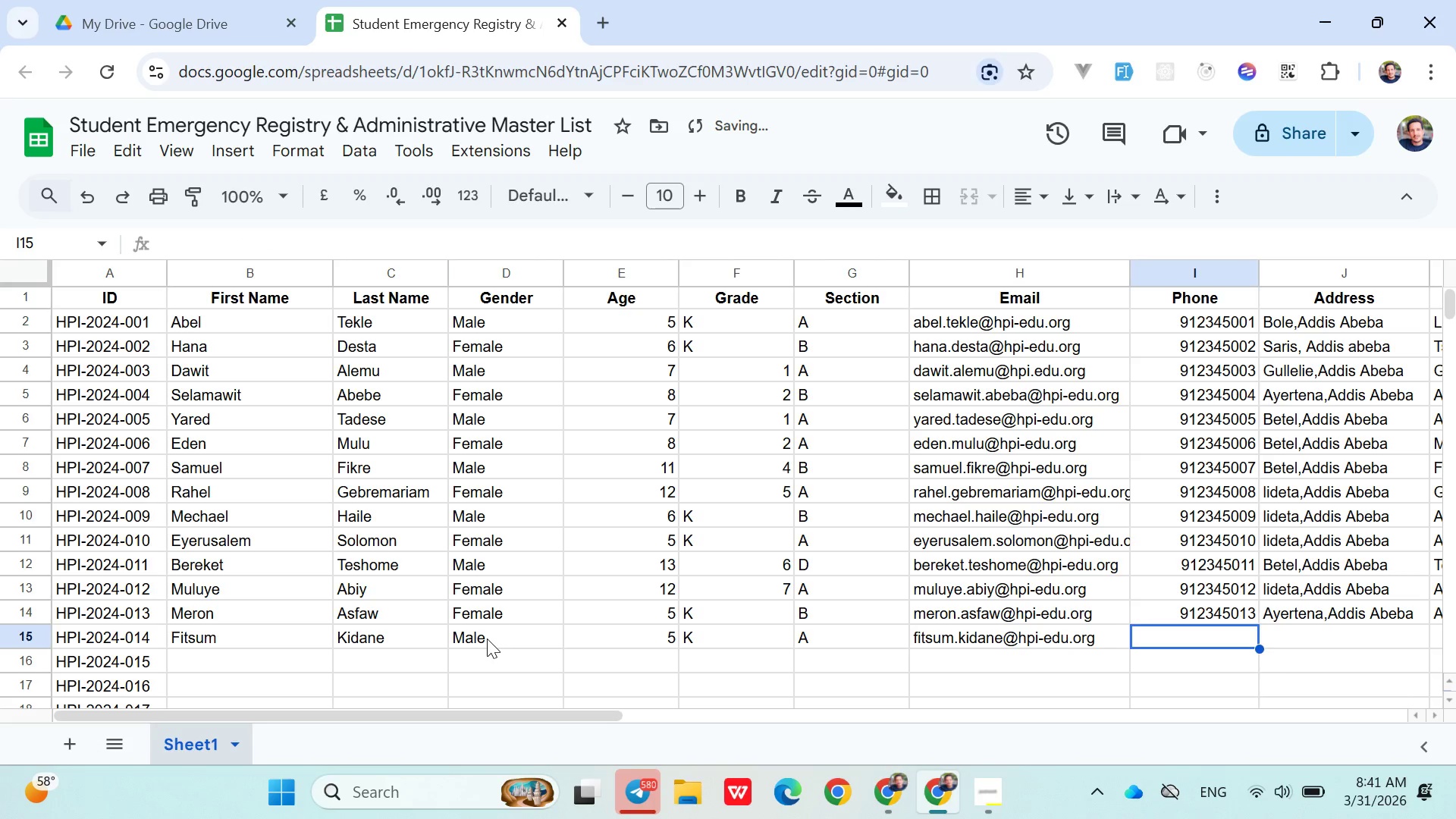 
type(091234)
 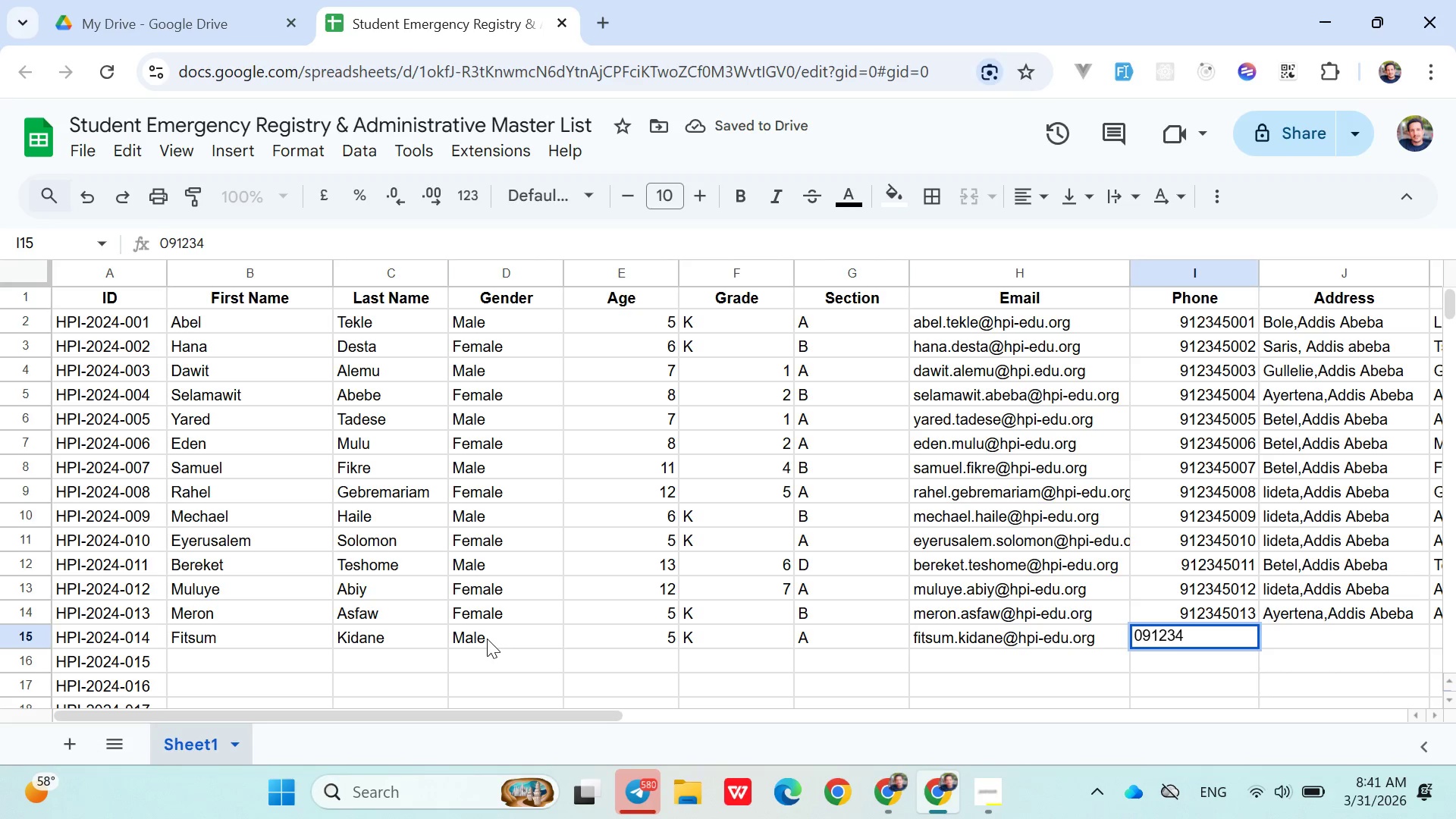 
type(5013)
 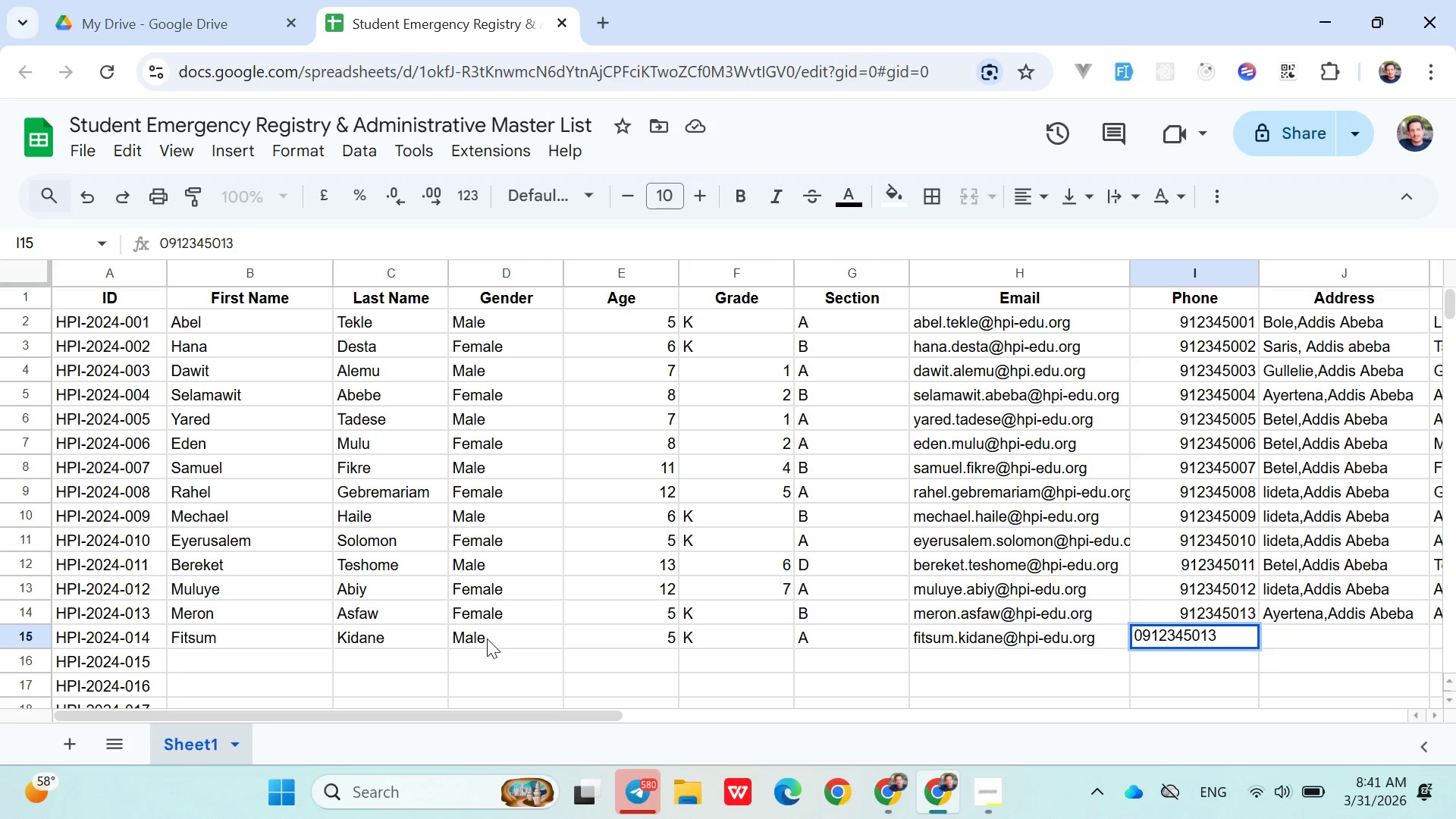 
key(ArrowRight)
 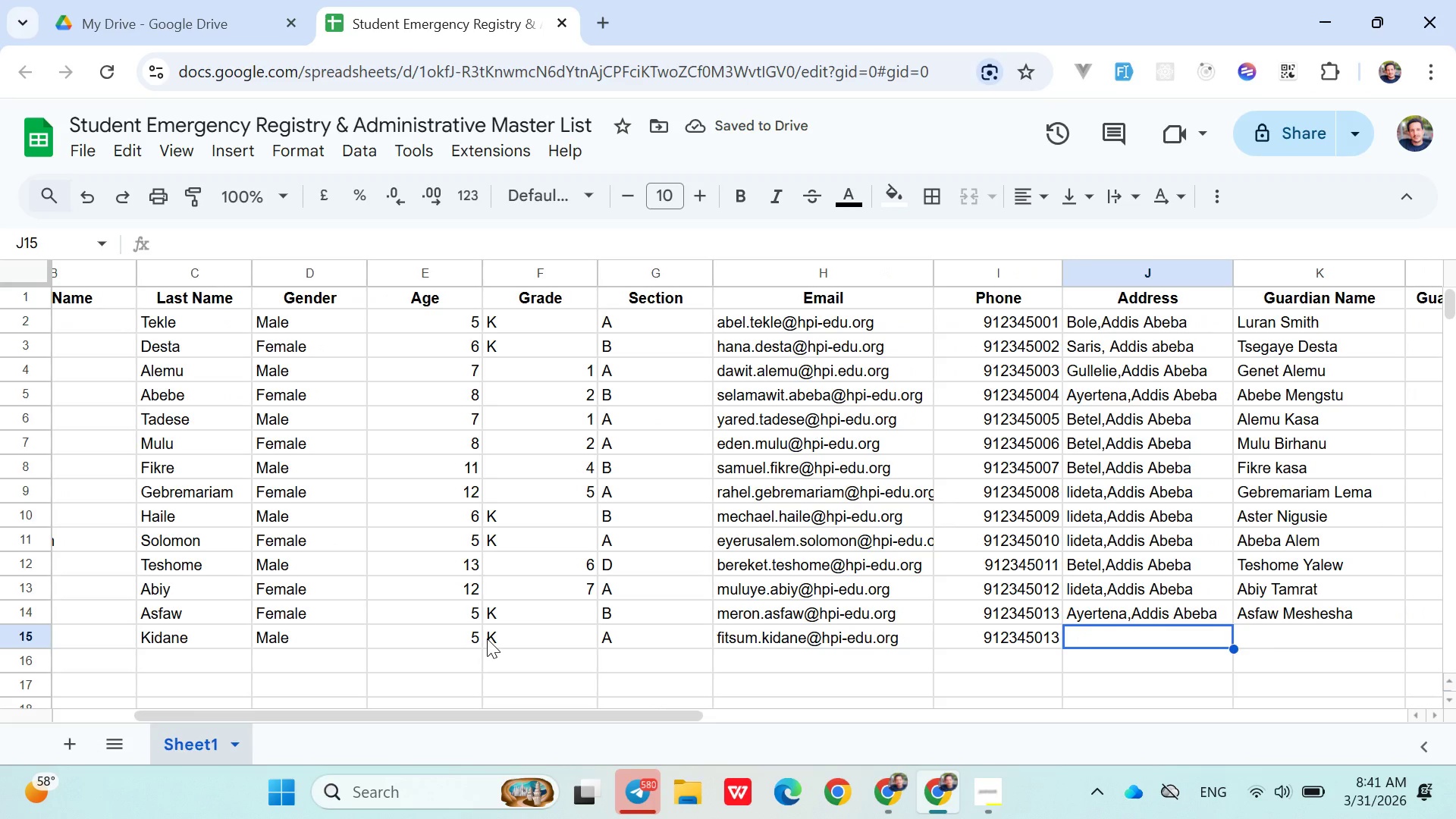 
key(L)
 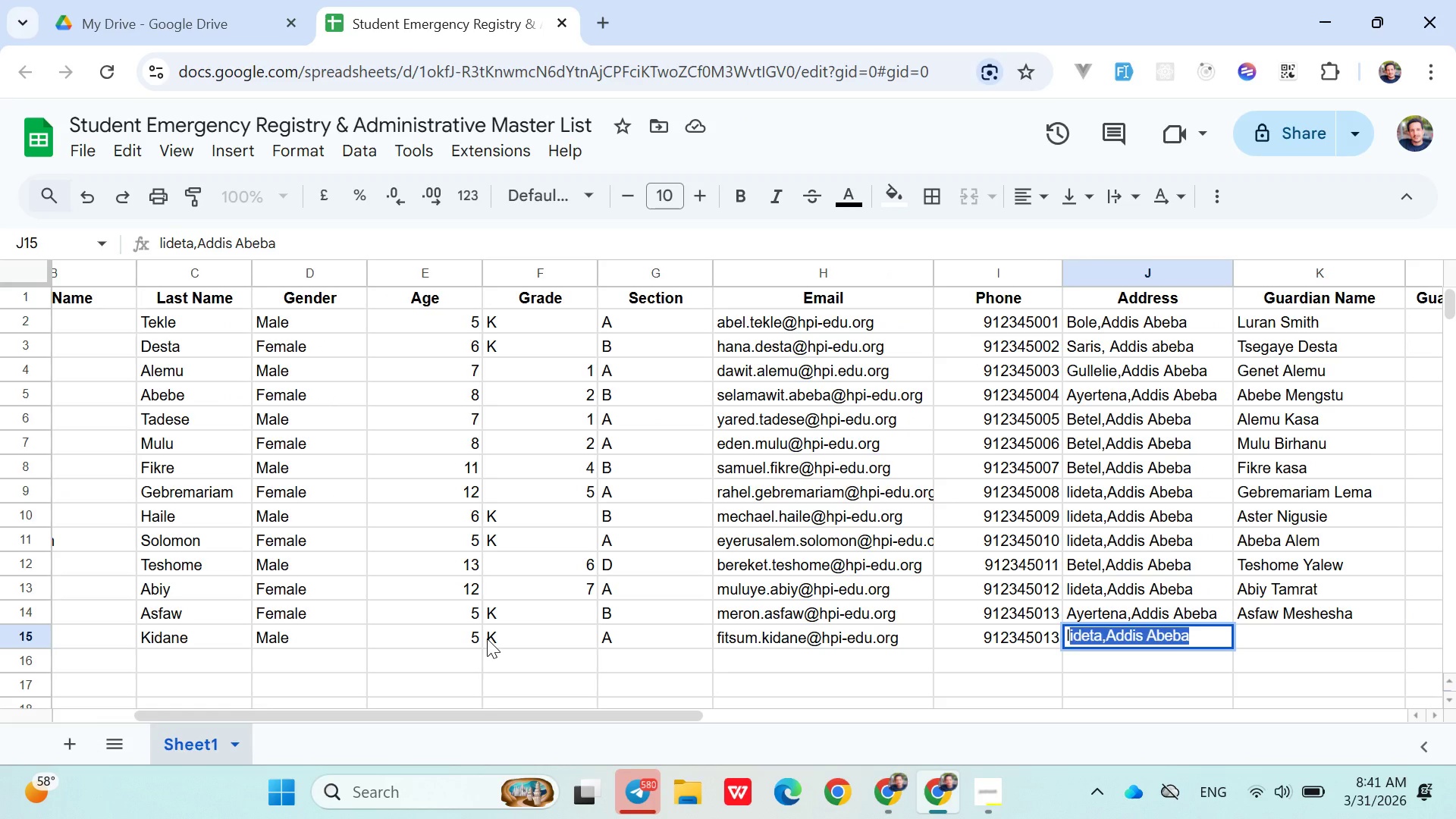 
key(ArrowRight)
 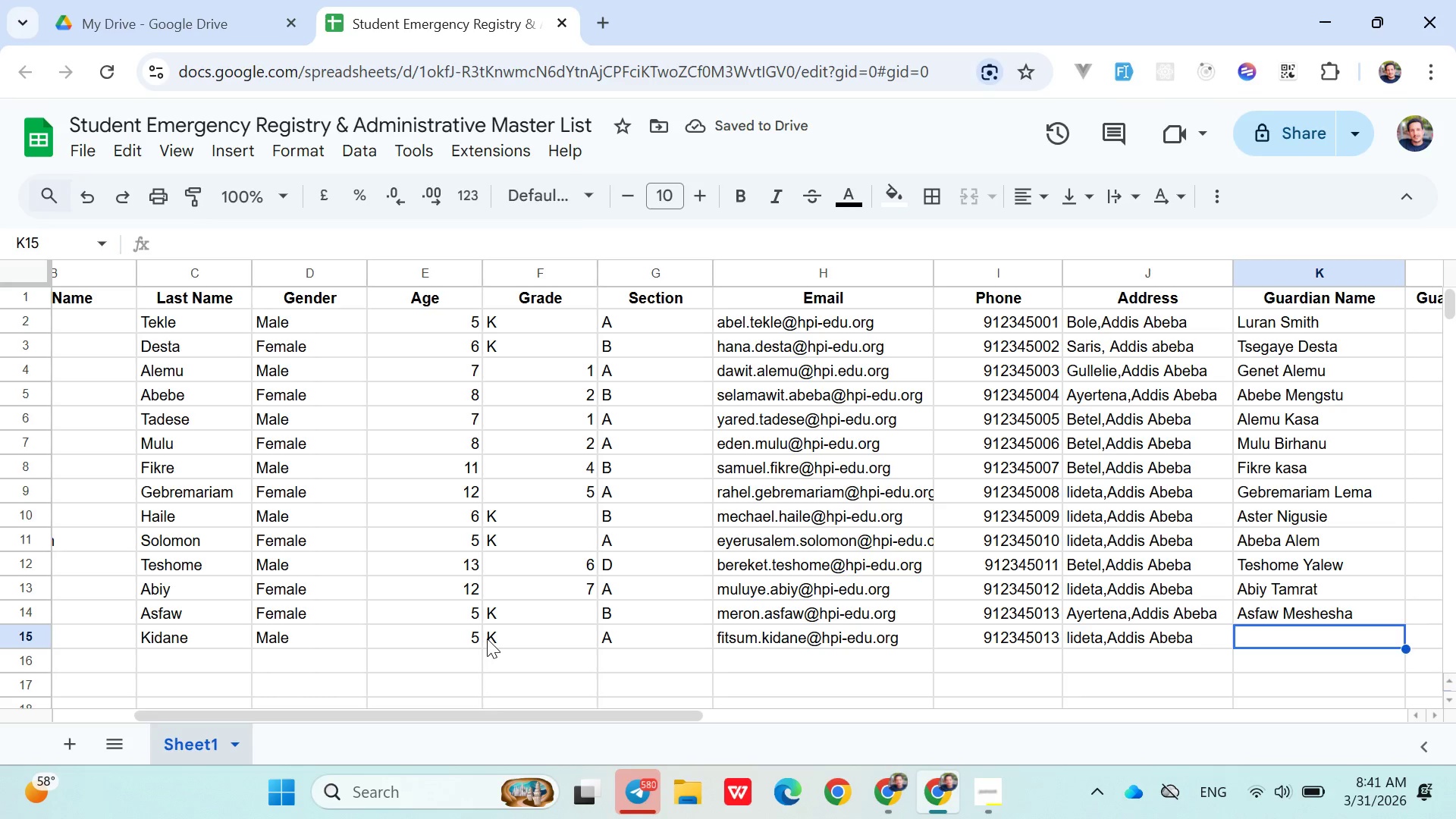 
type(Kidane Mamo)
 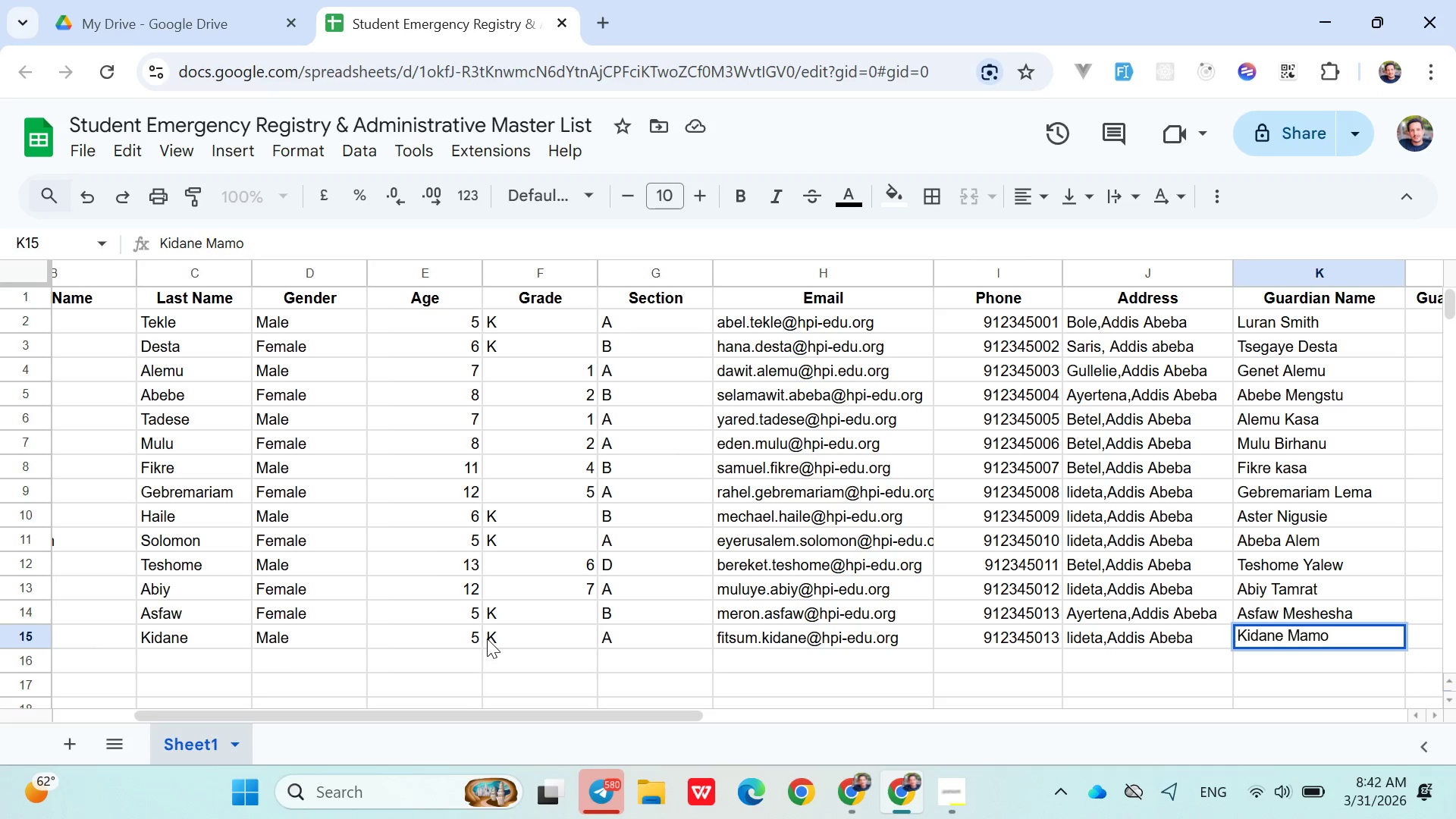 
key(ArrowRight)
 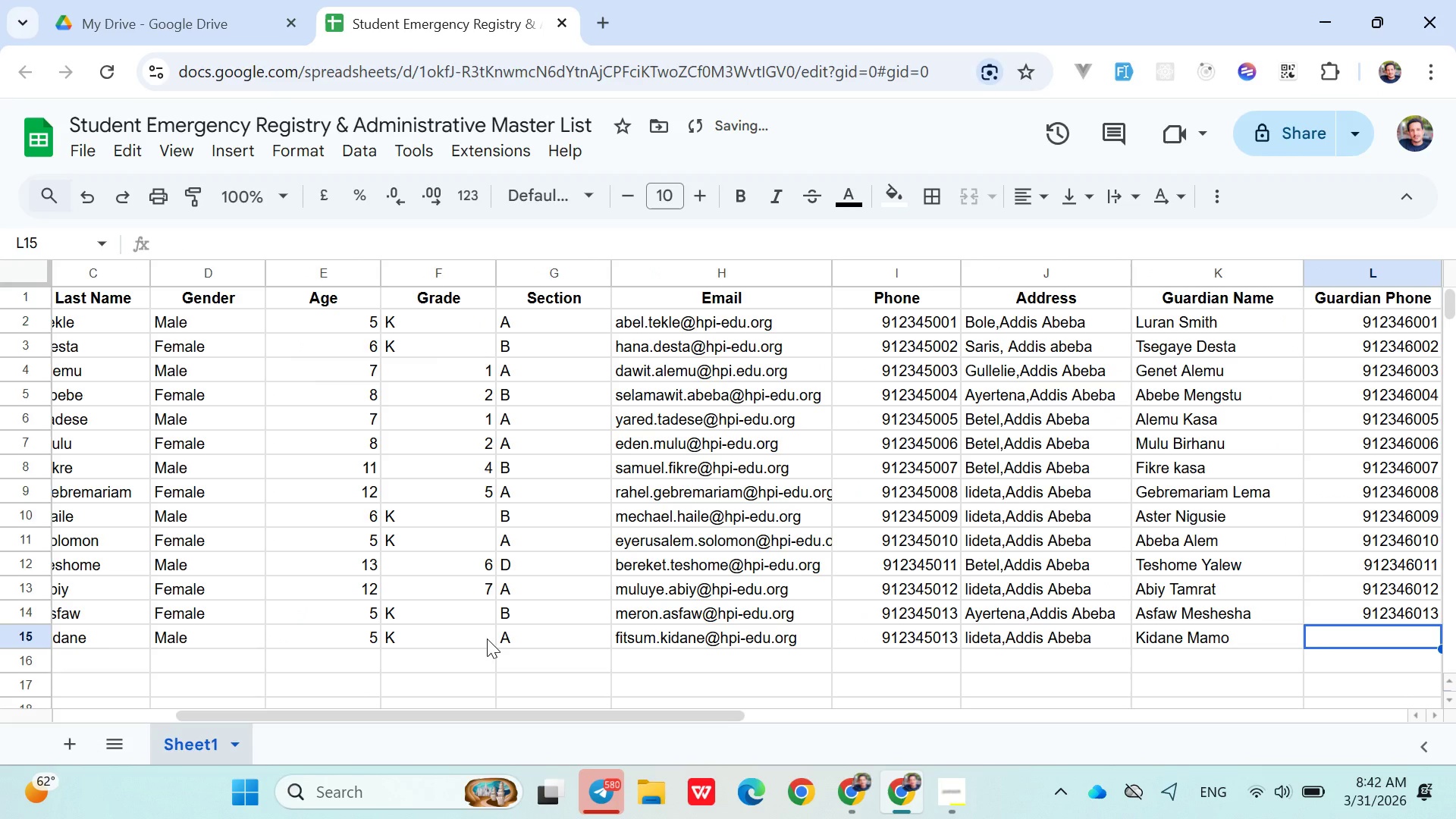 
type(0912346014)
 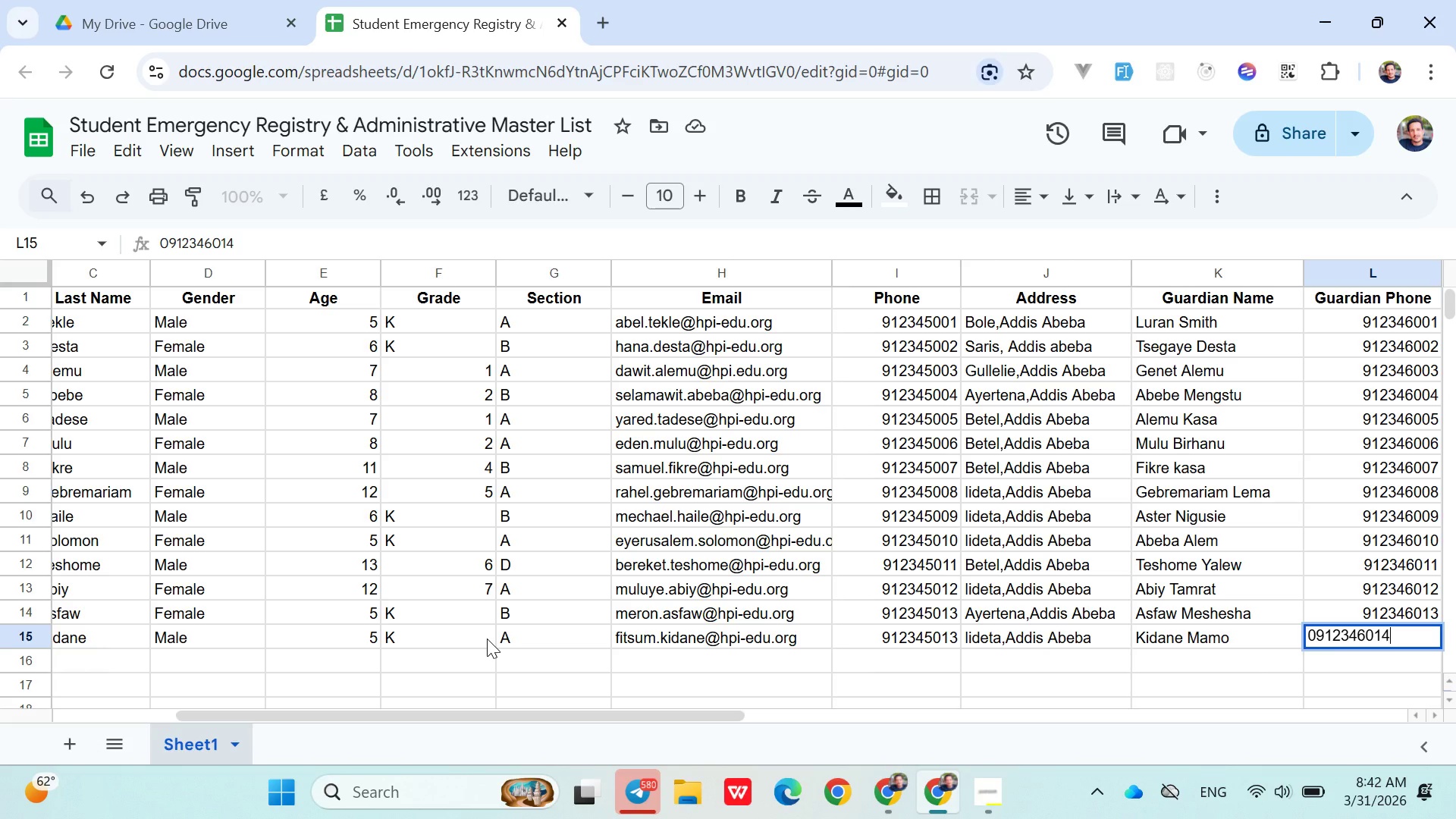 
key(ArrowDown)
 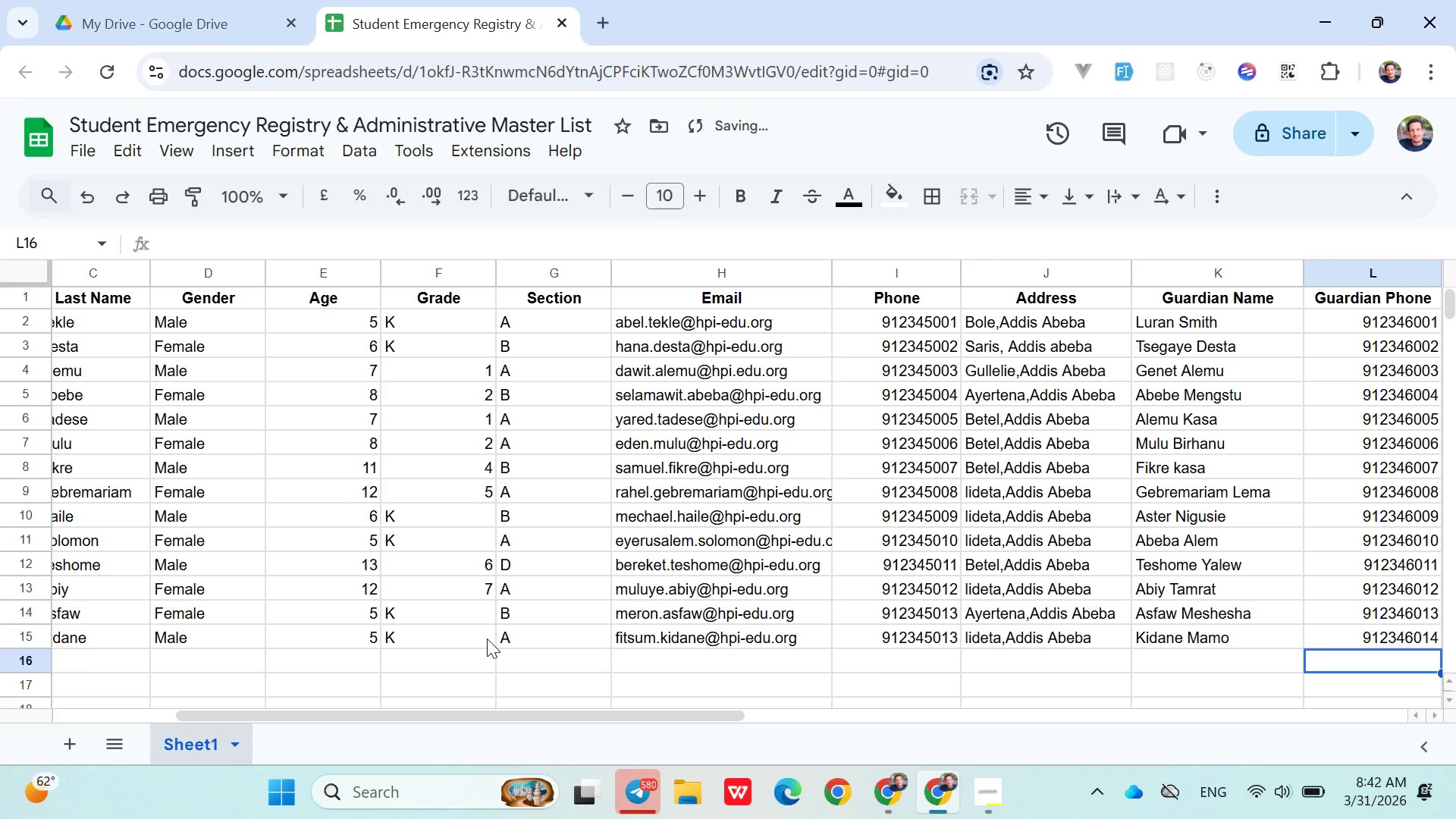 
hold_key(key=ArrowLeft, duration=1.03)
 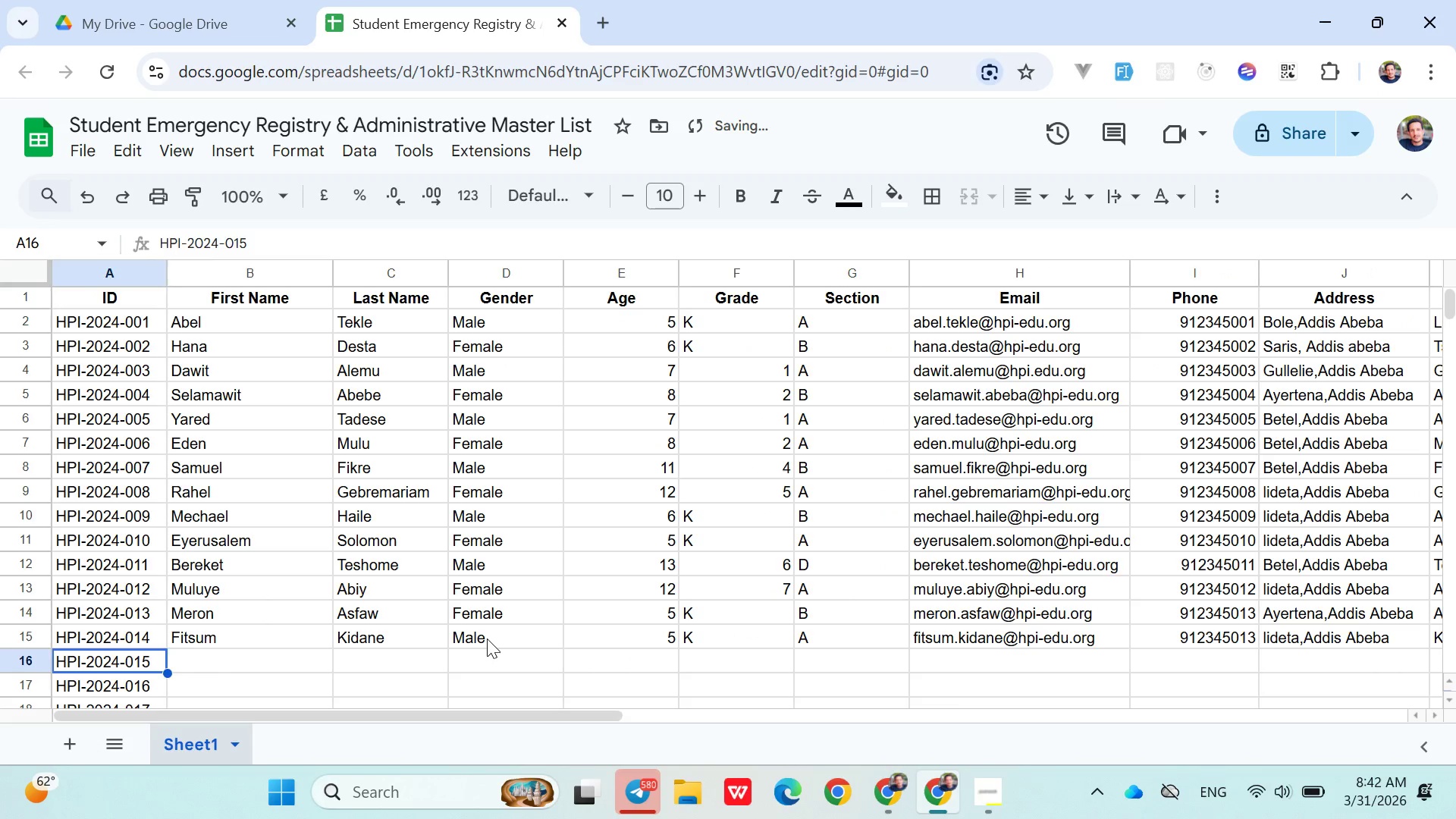 
key(ArrowRight)
 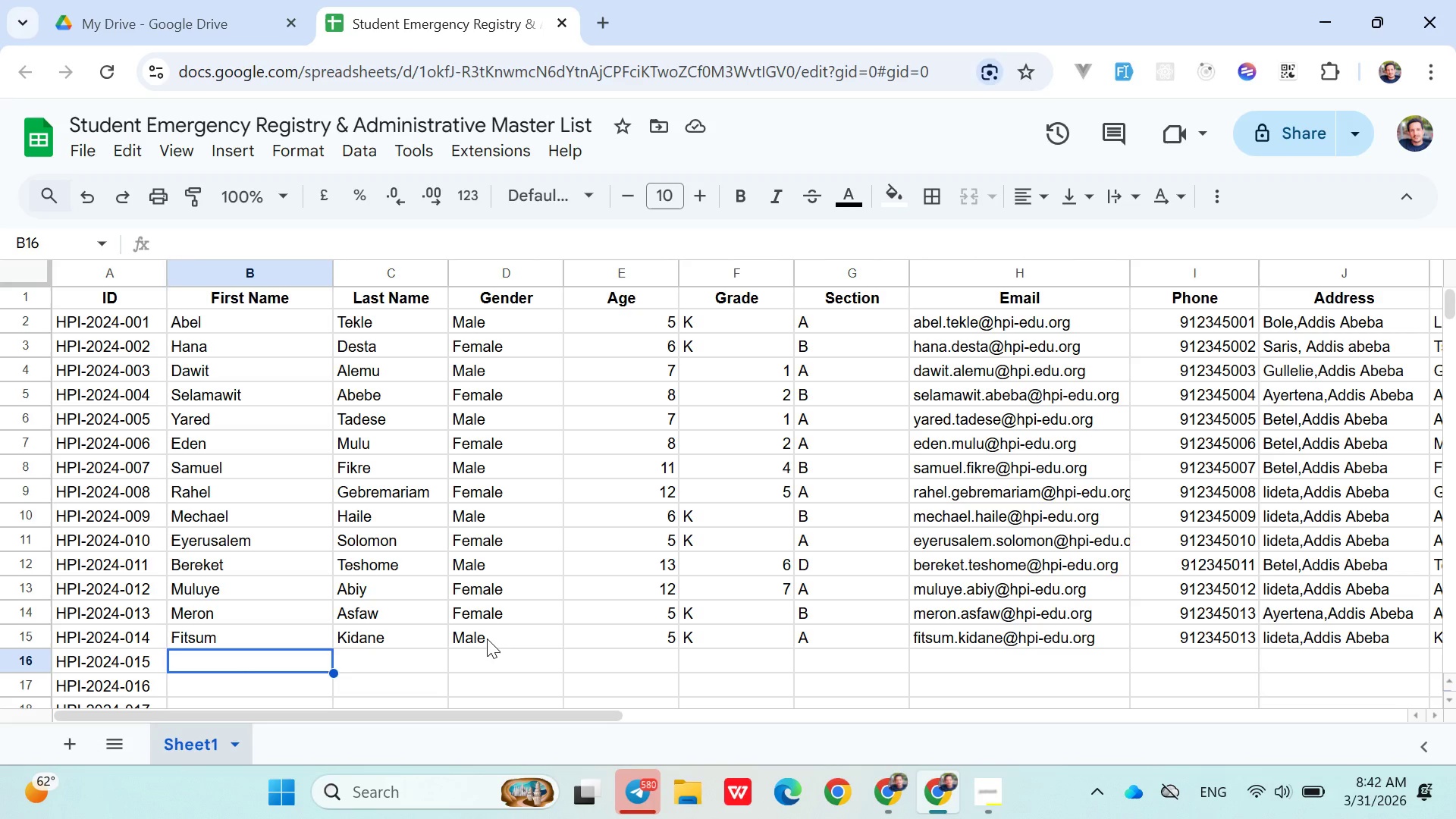 
wait(16.27)
 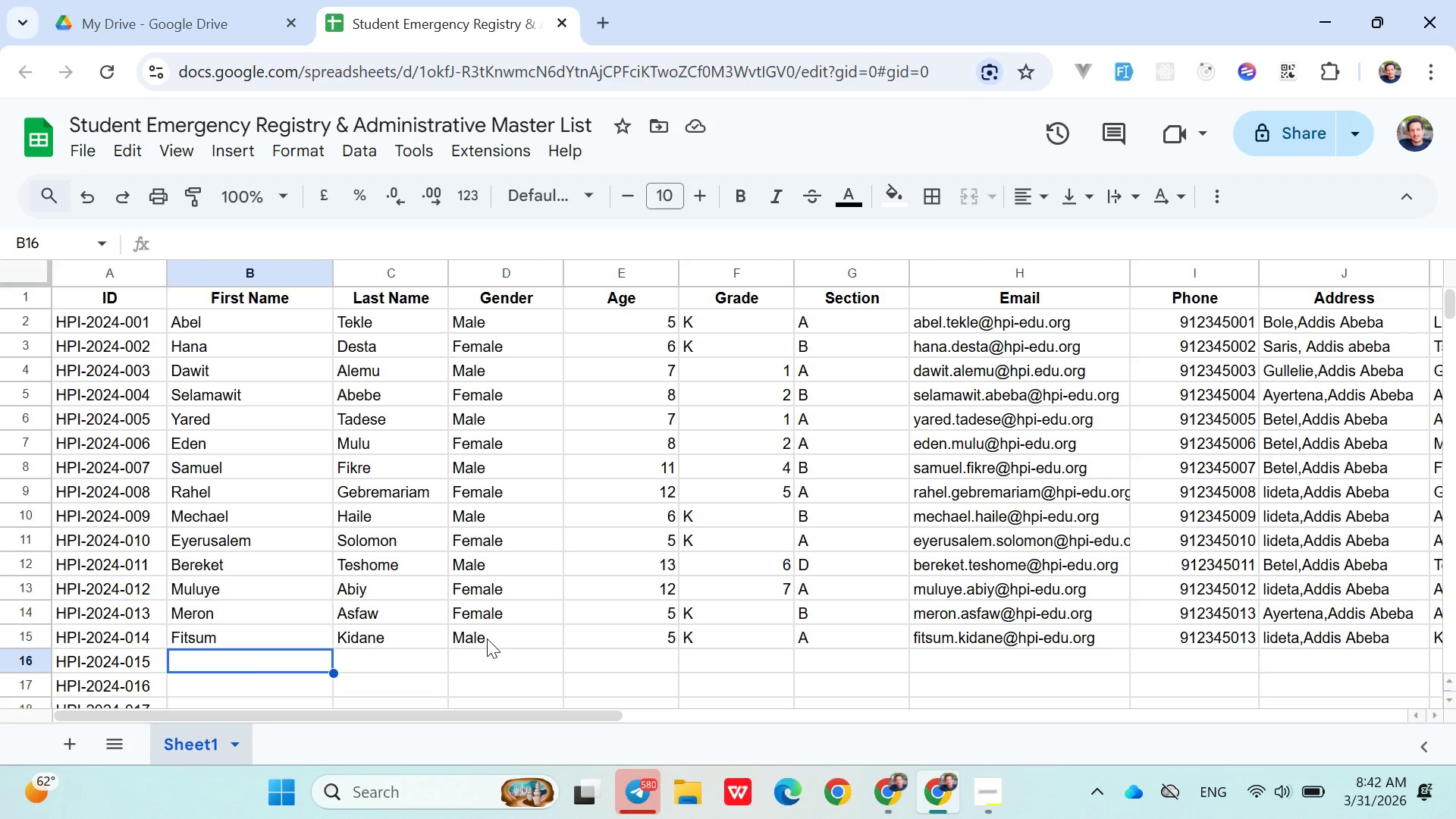 
type(Selam)
 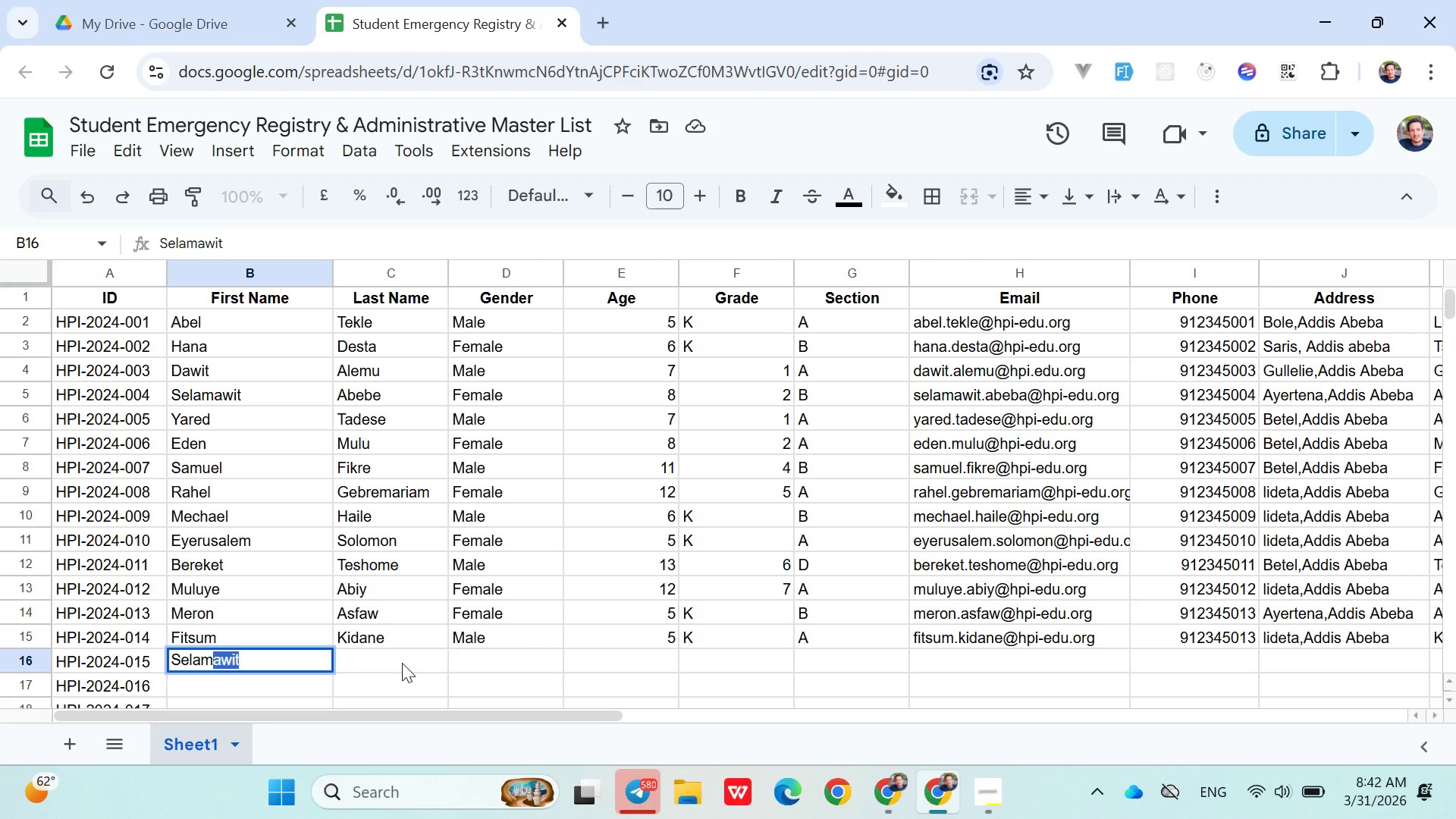 
left_click([402, 663])
 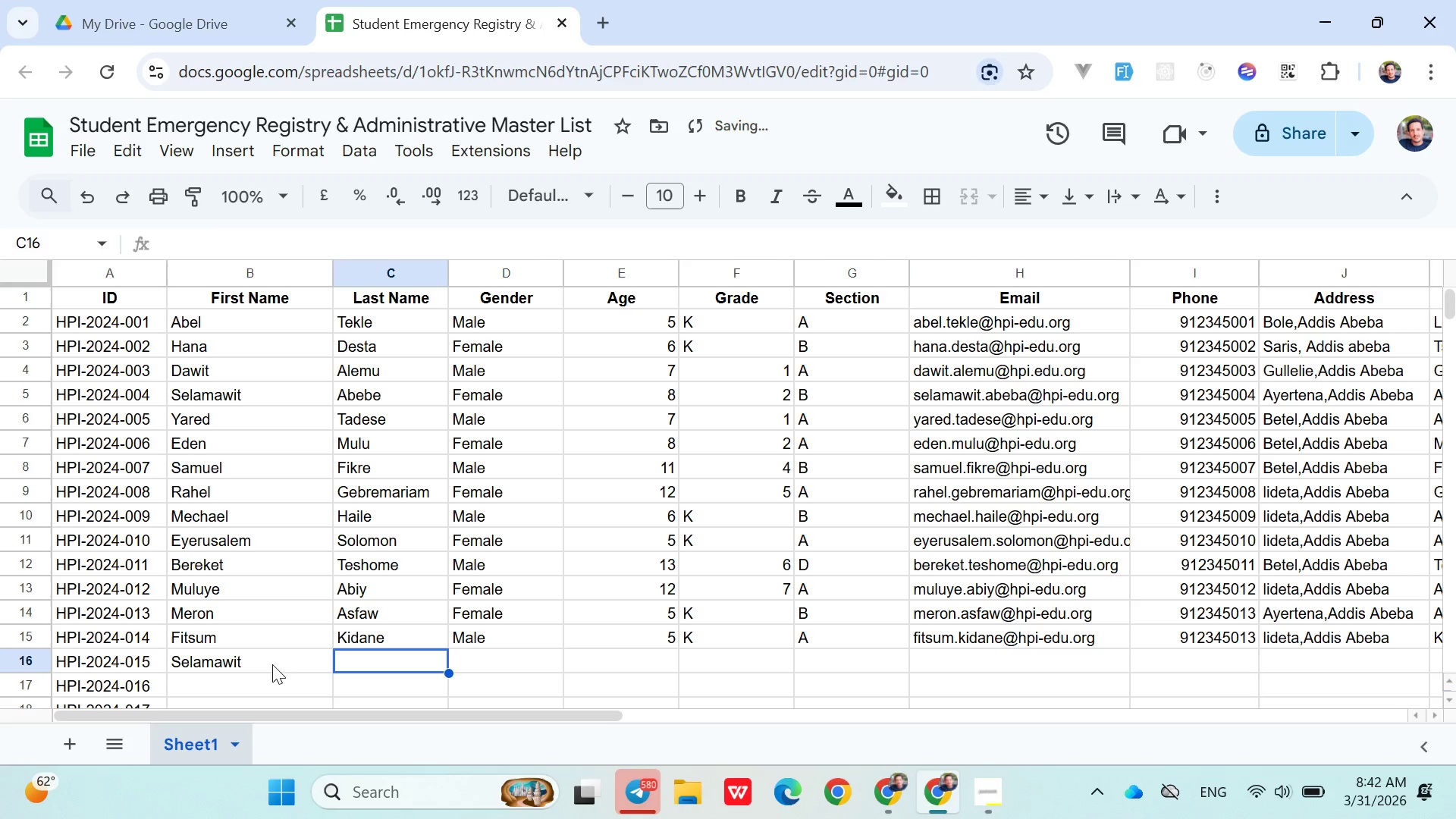 
double_click([272, 664])
 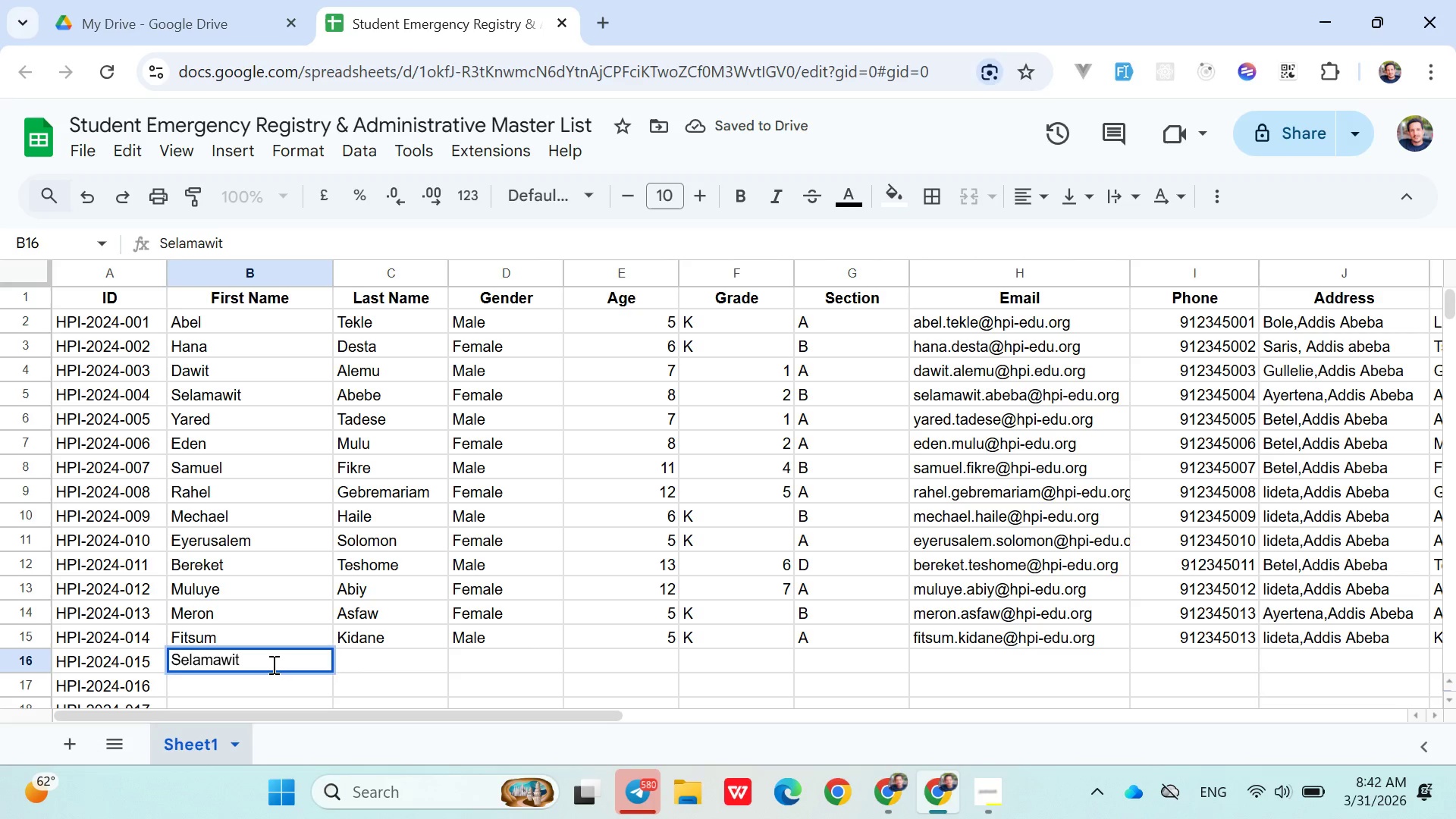 
key(Backspace)
 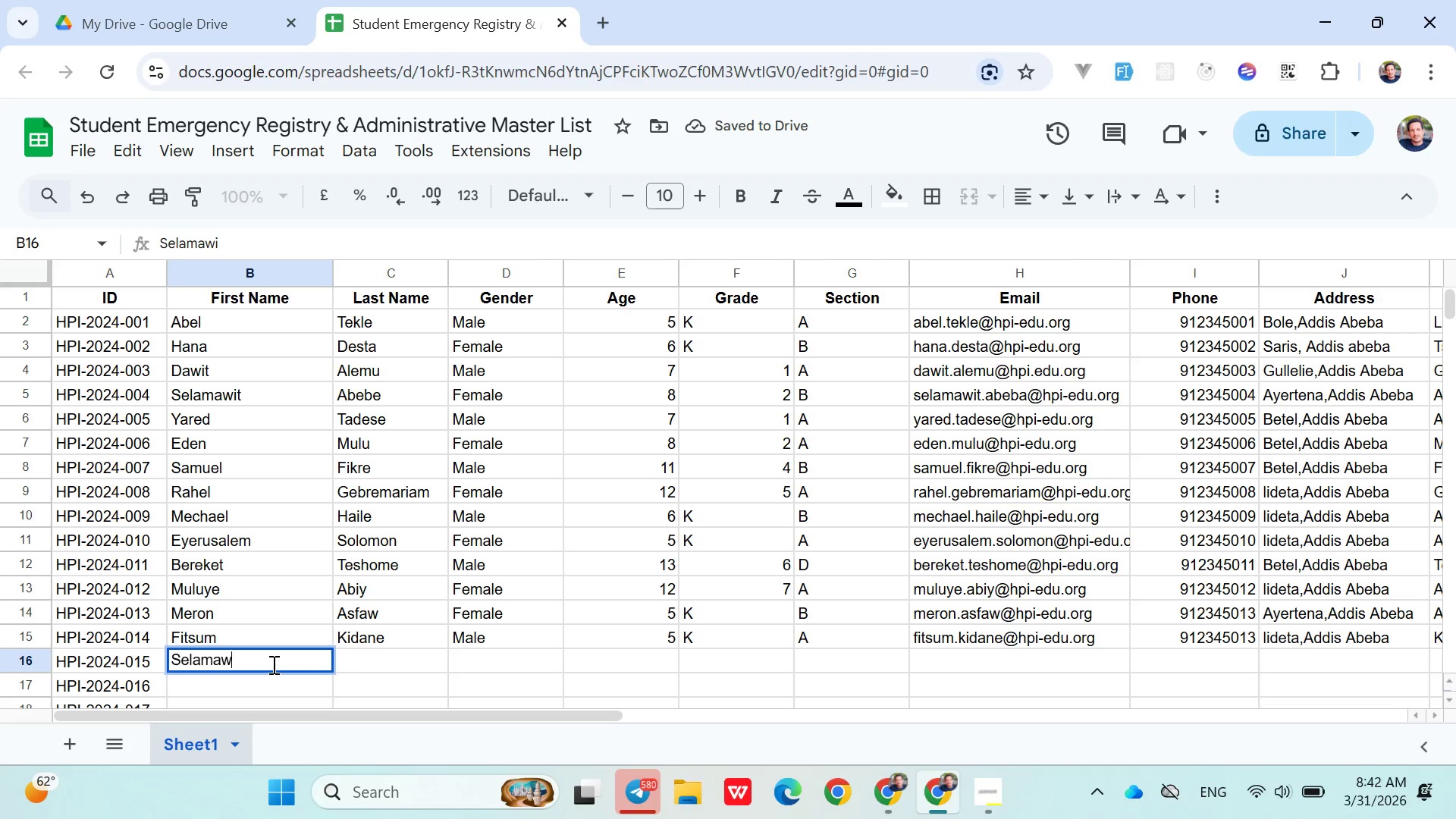 
key(Backspace)
 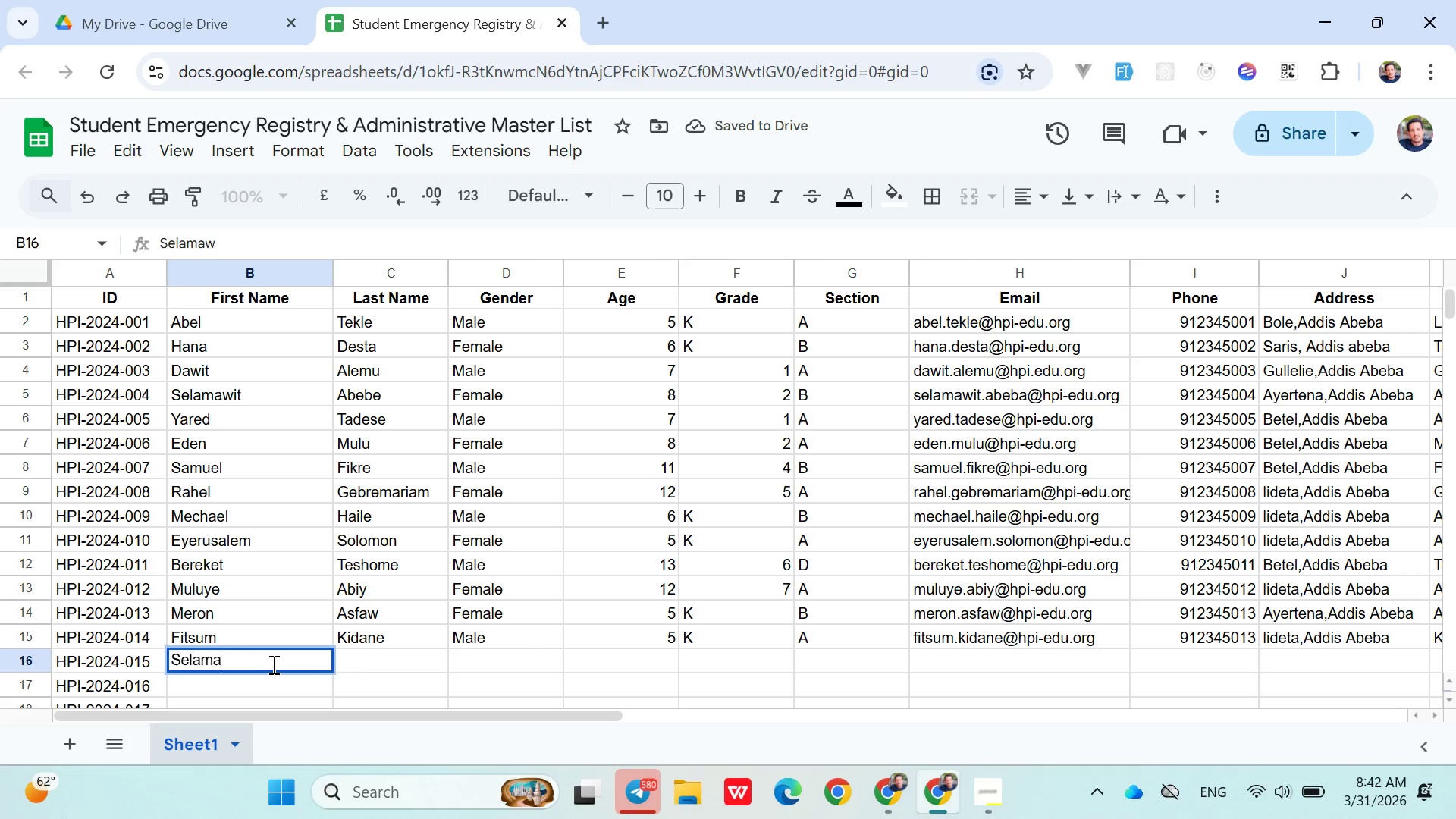 
key(Backspace)
 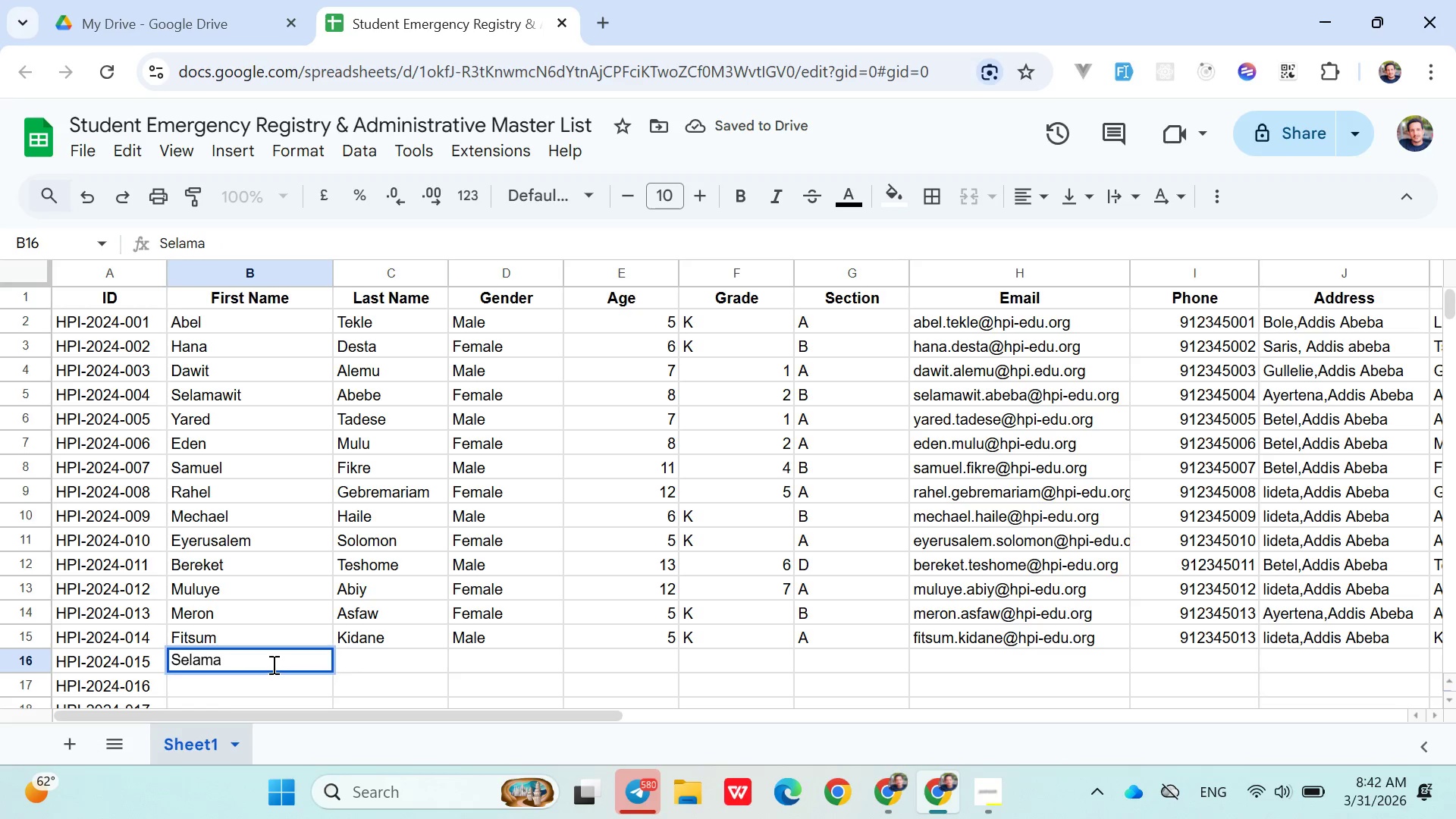 
key(Backspace)
 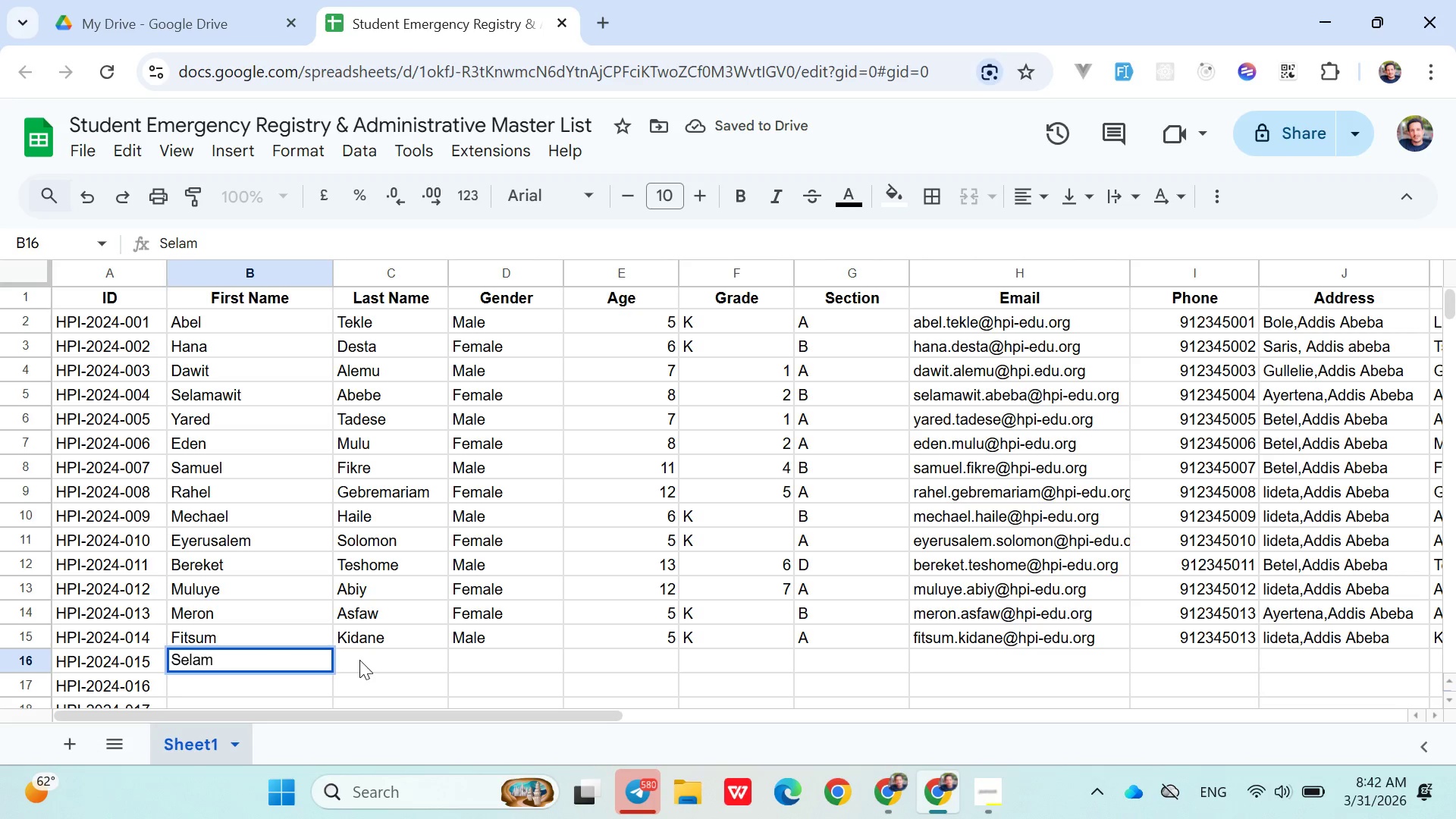 
double_click([360, 660])
 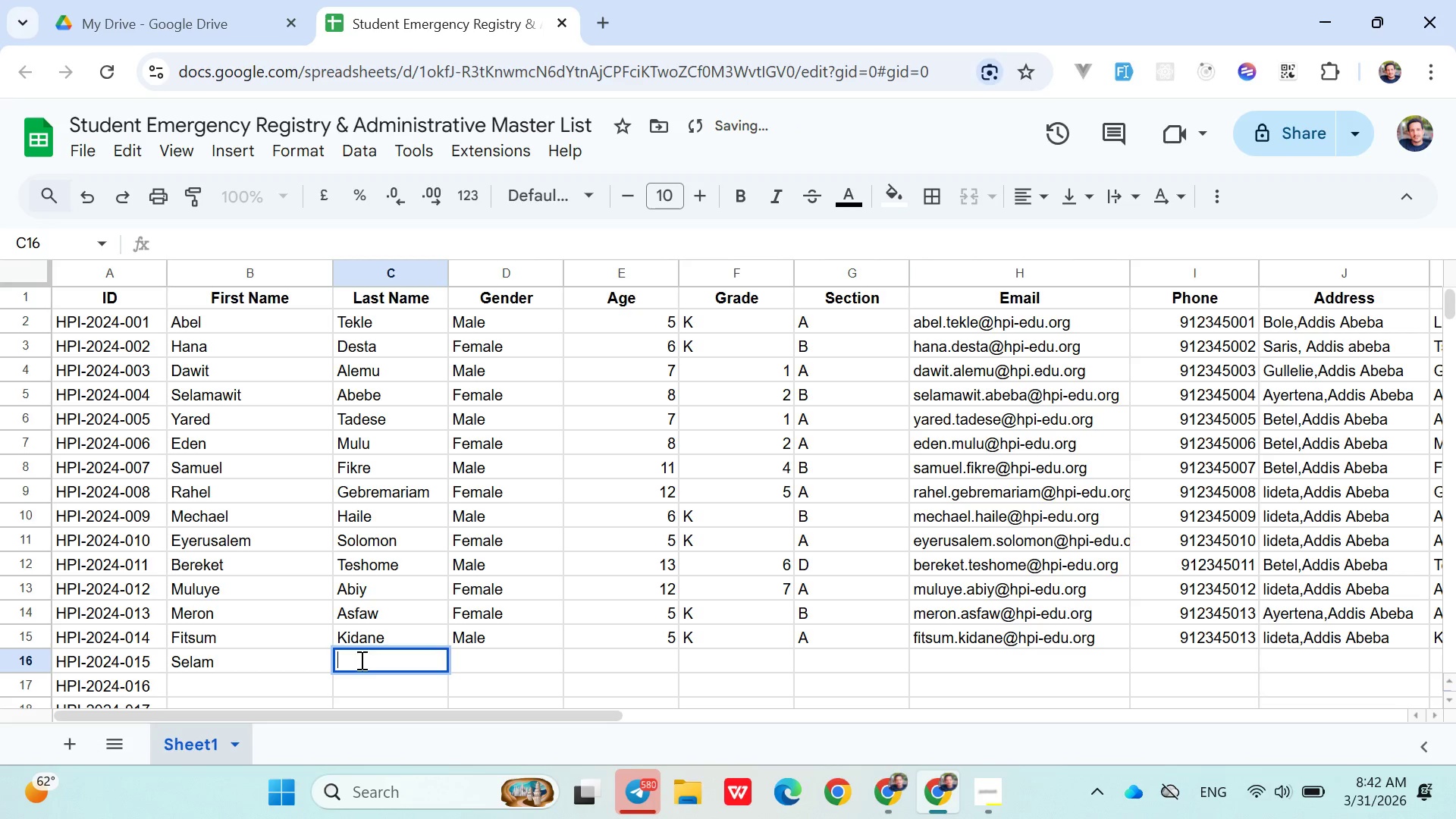 
type(Hailu)
 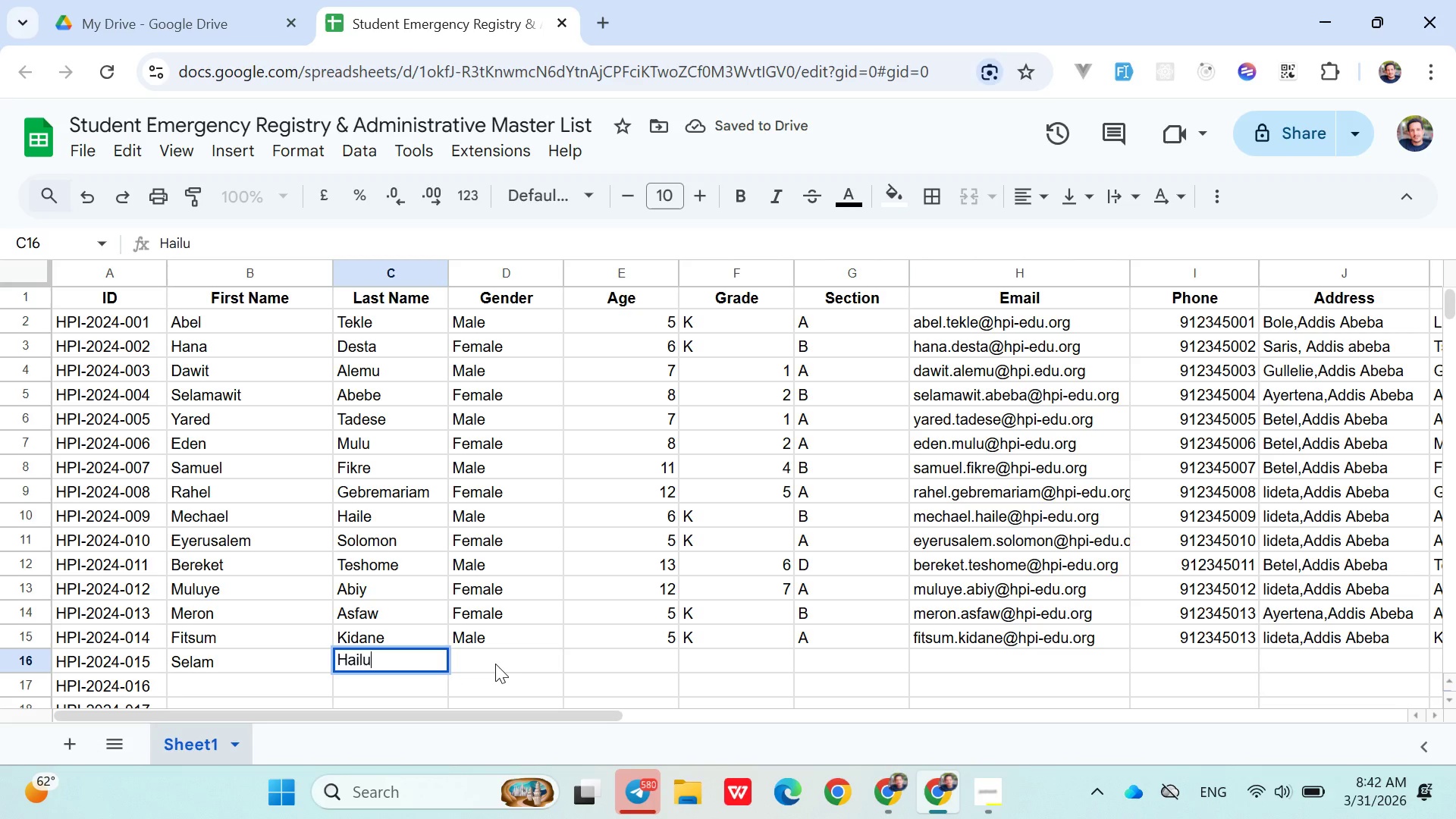 
left_click([495, 664])
 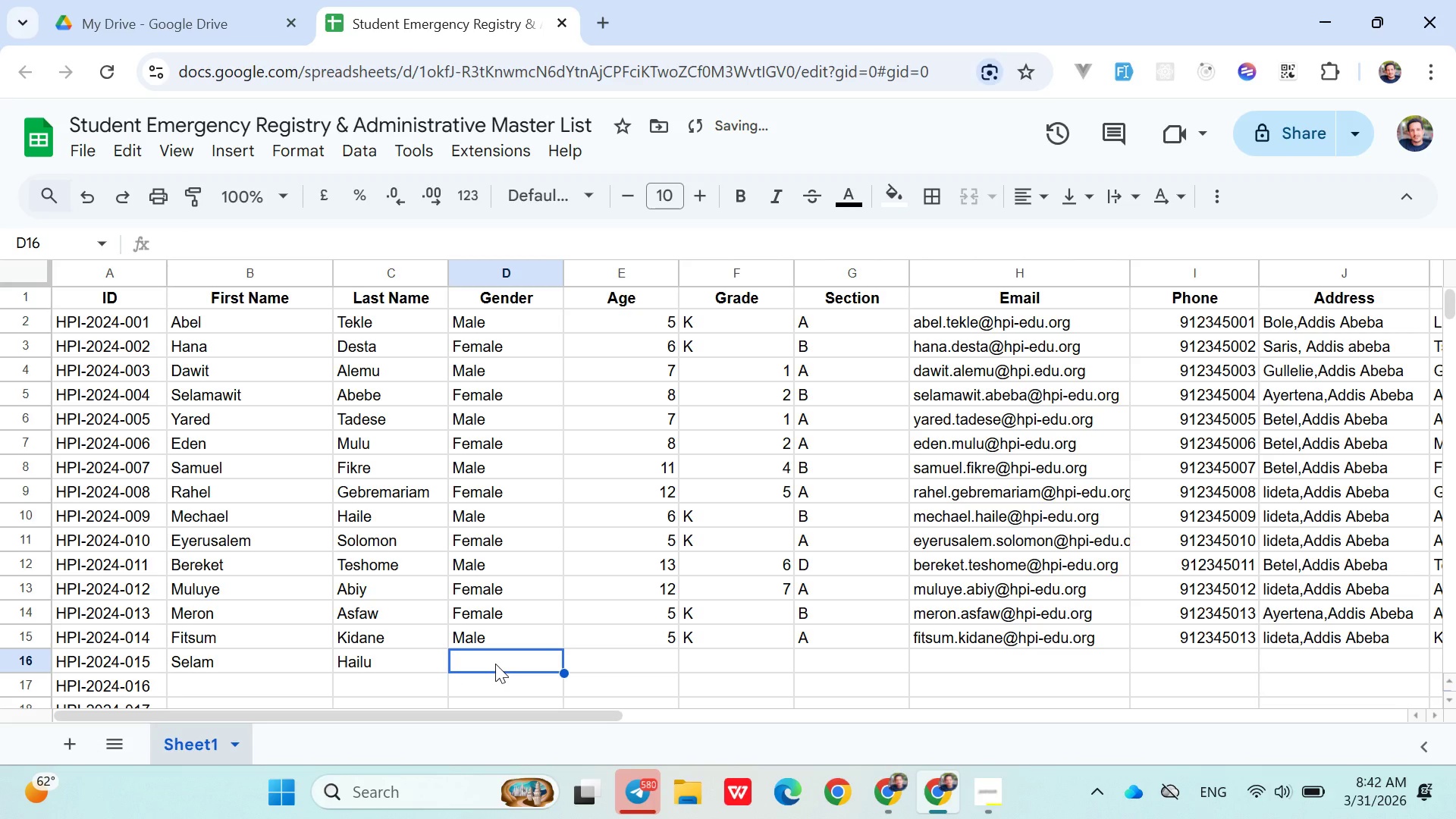 
hold_key(key=ShiftLeft, duration=0.48)
 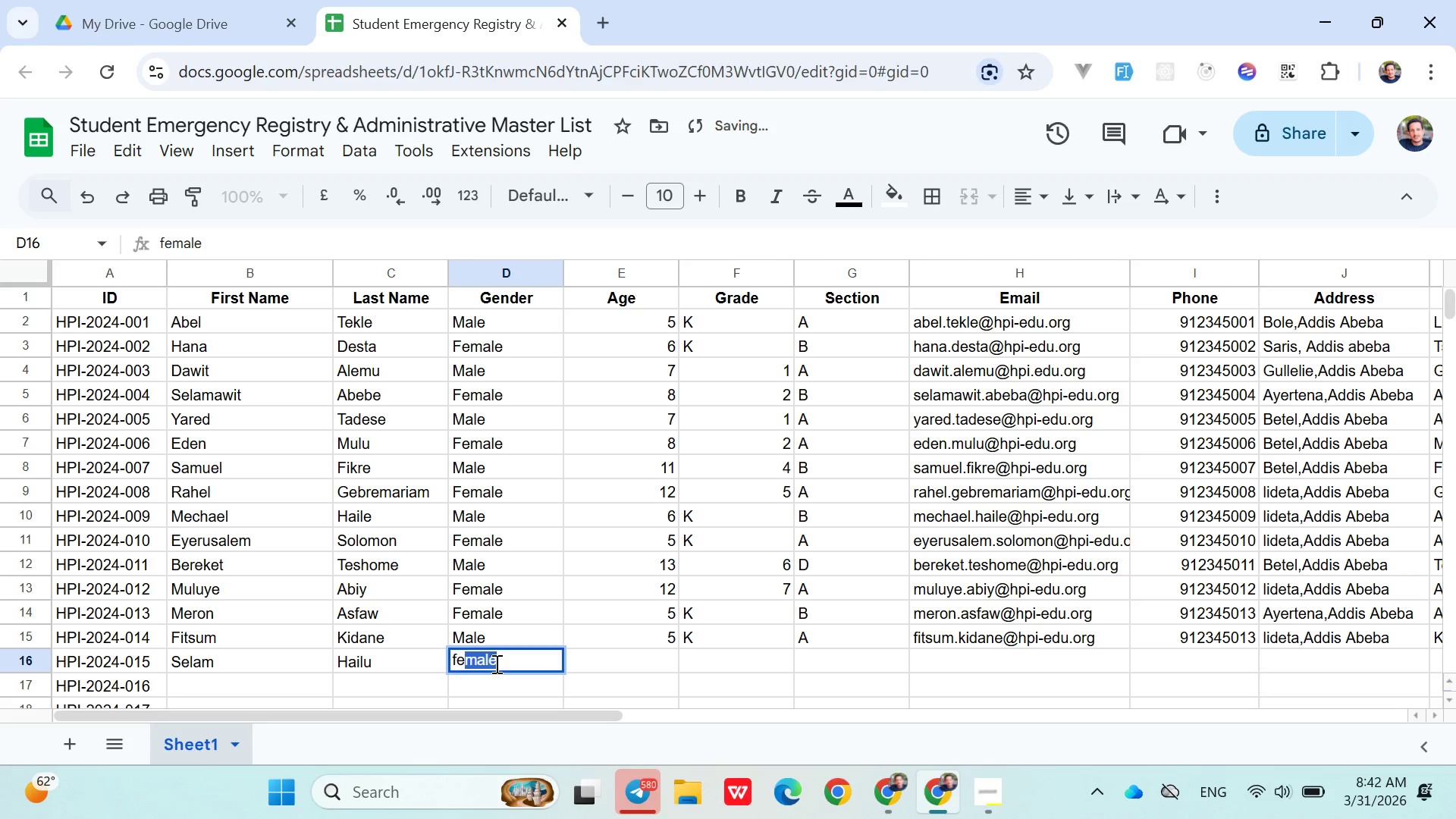 
type(feale)
key(Backspace)
key(Backspace)
key(Backspace)
type(m)
 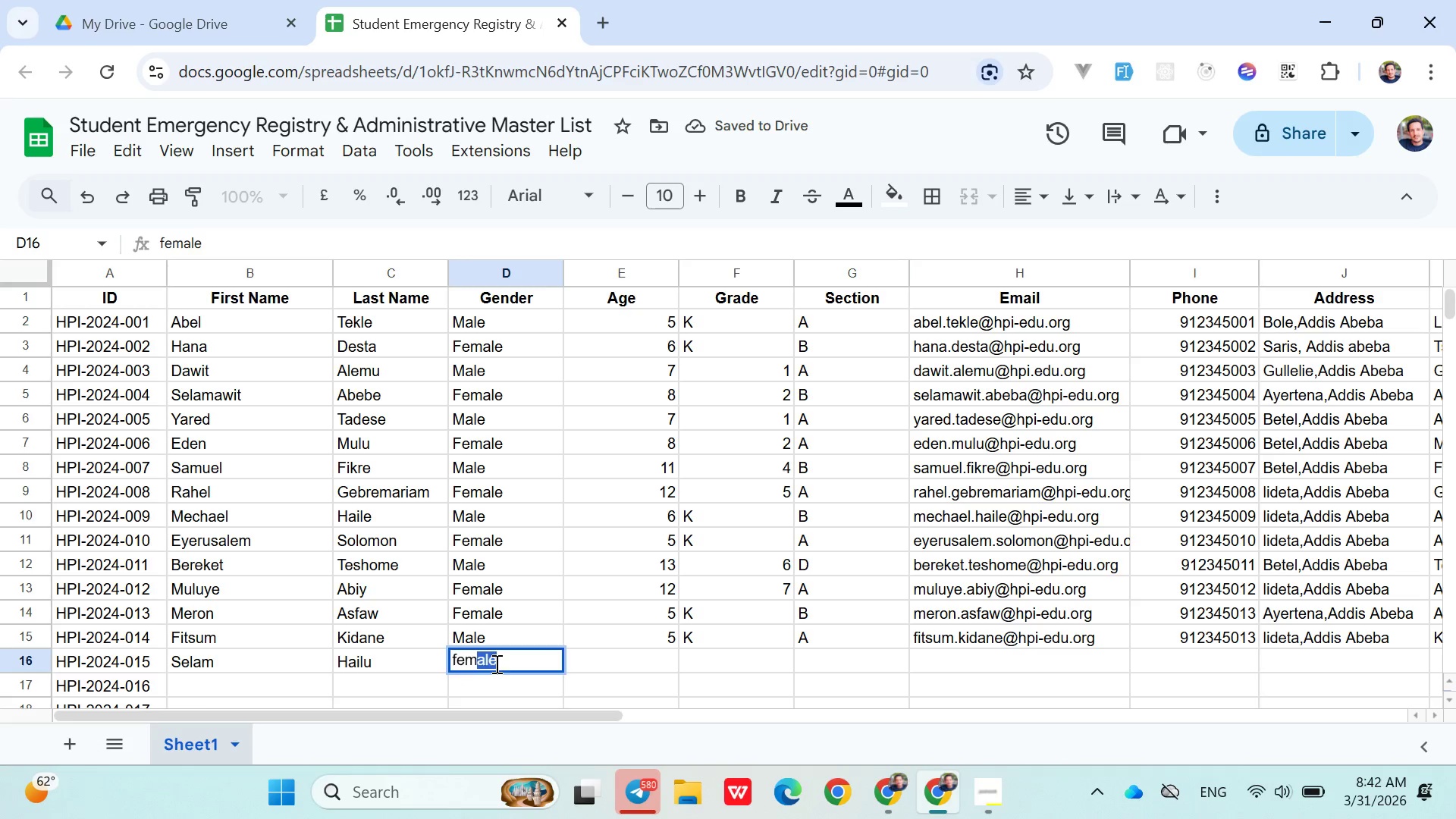 
key(Enter)
 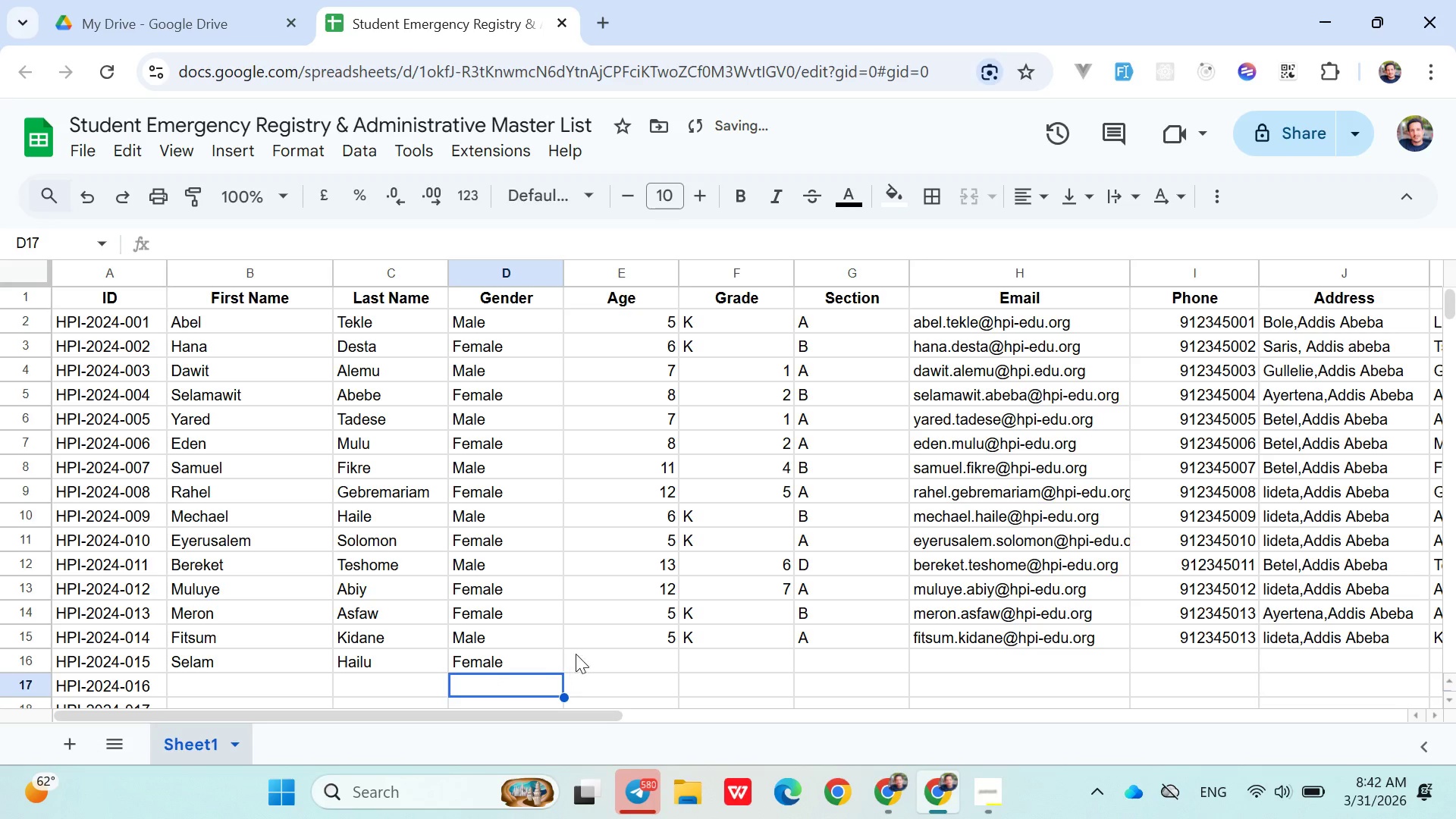 
left_click([587, 650])
 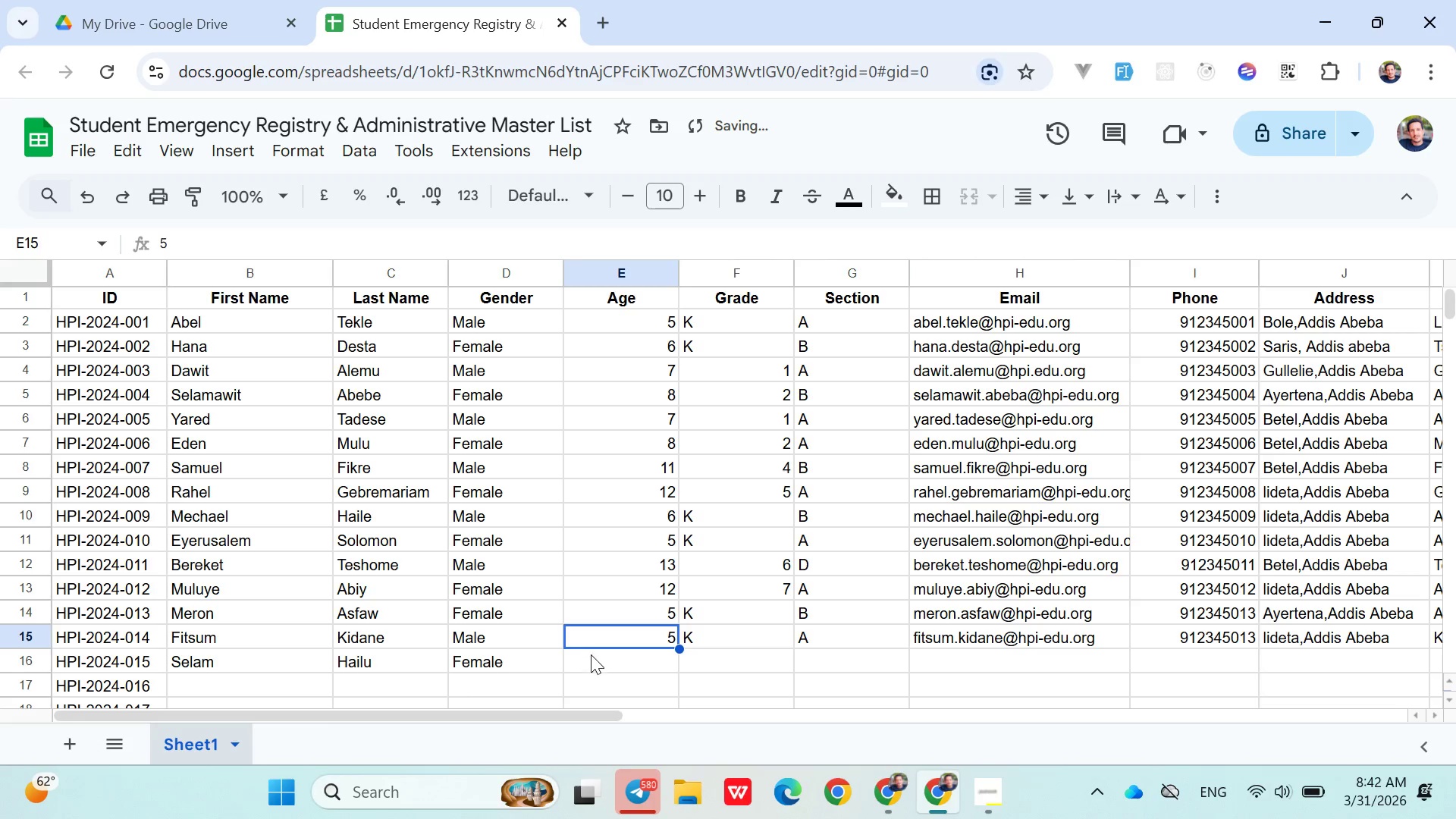 
left_click([595, 658])
 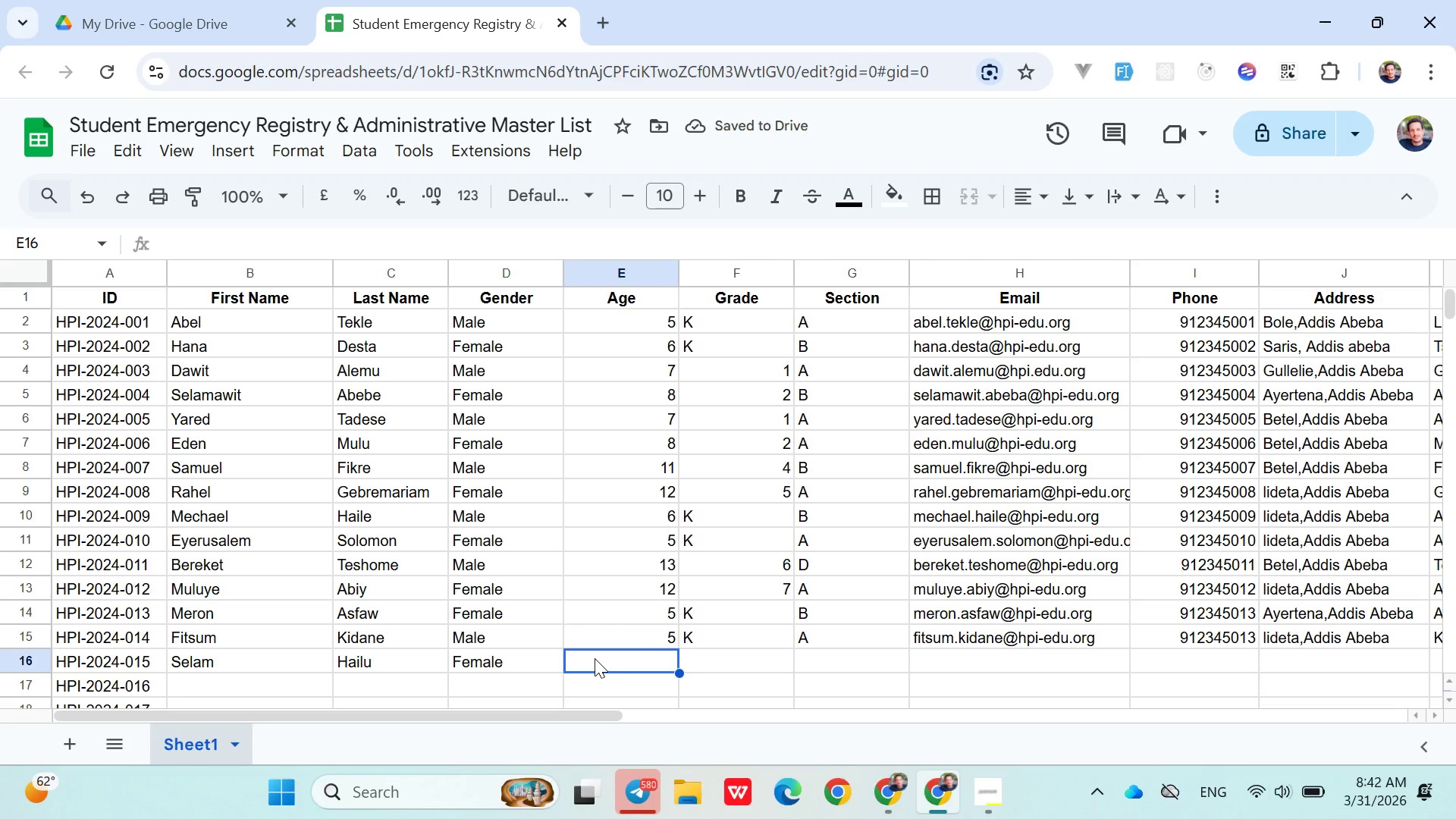 
type(5)
key(Backspace)
type(12)
 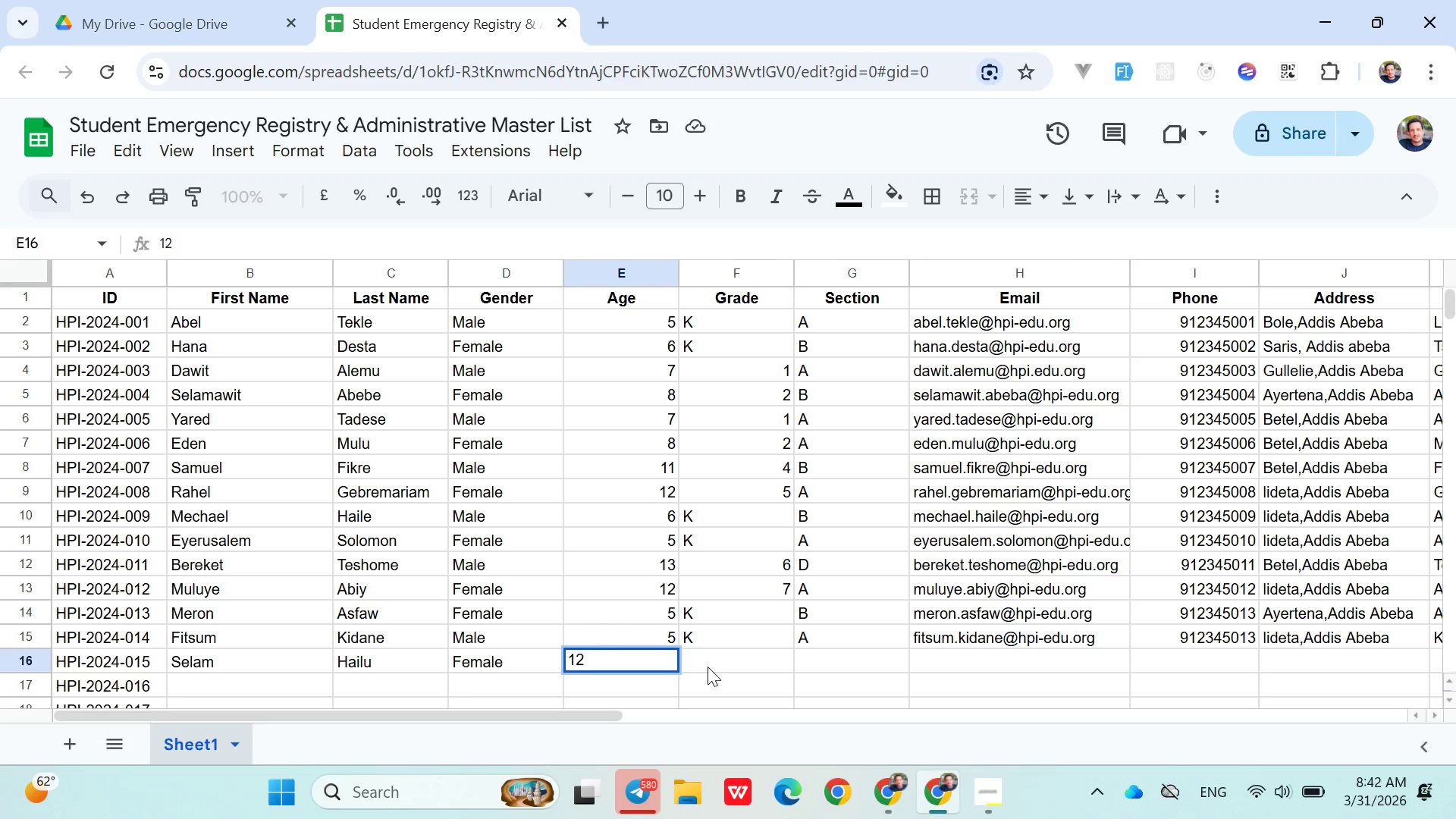 
left_click([712, 662])
 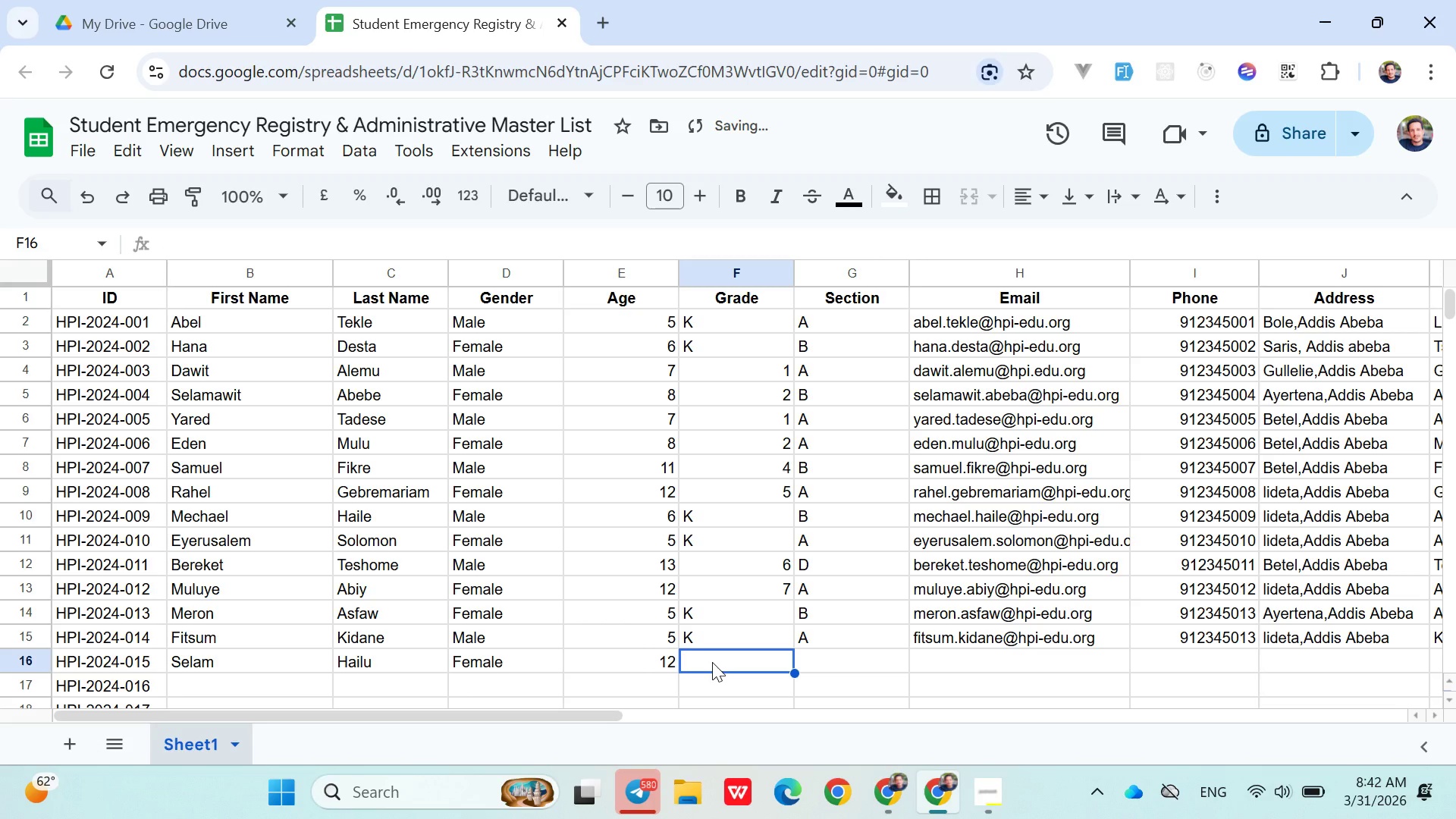 
key(5)
 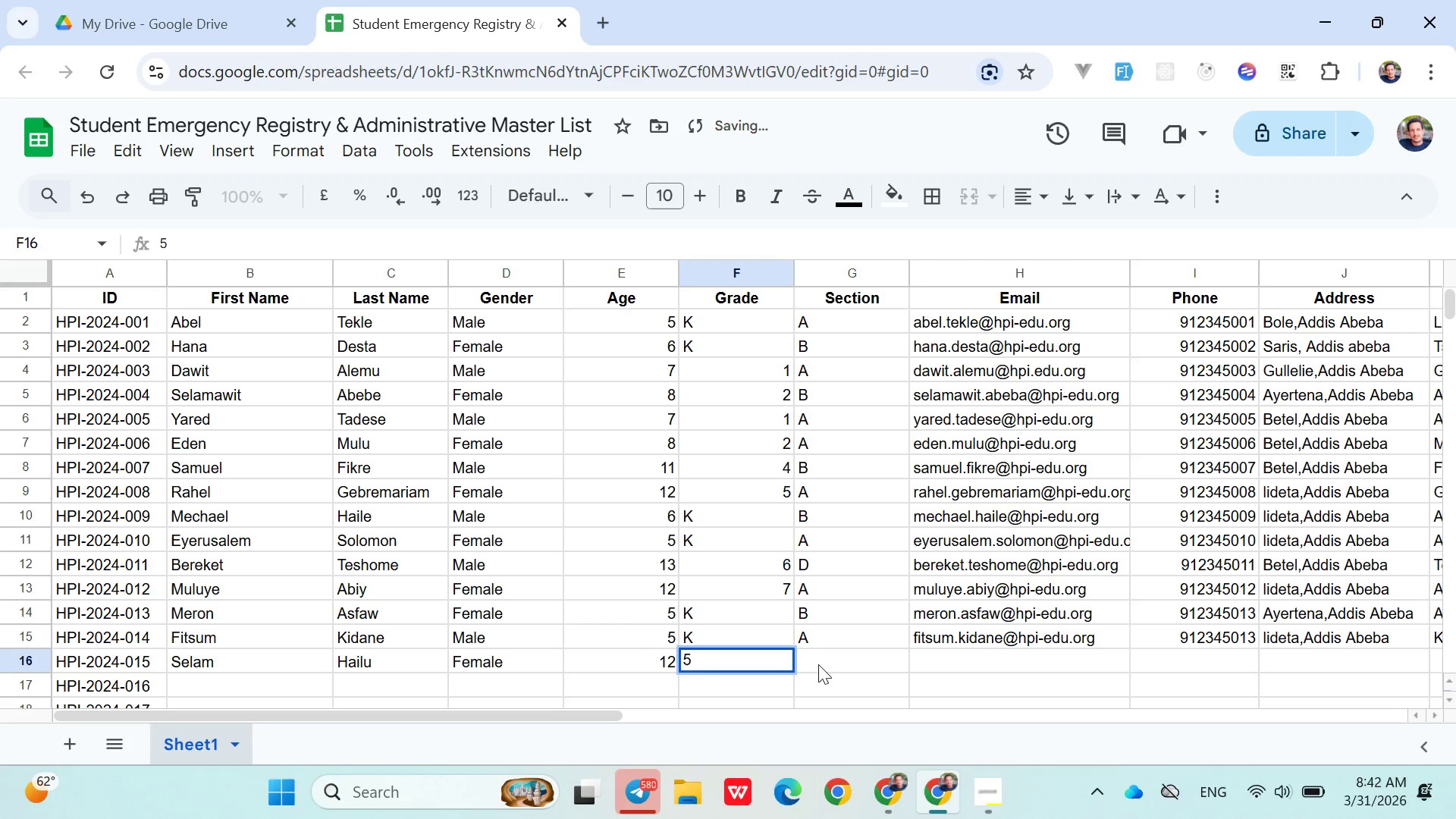 
left_click([825, 667])
 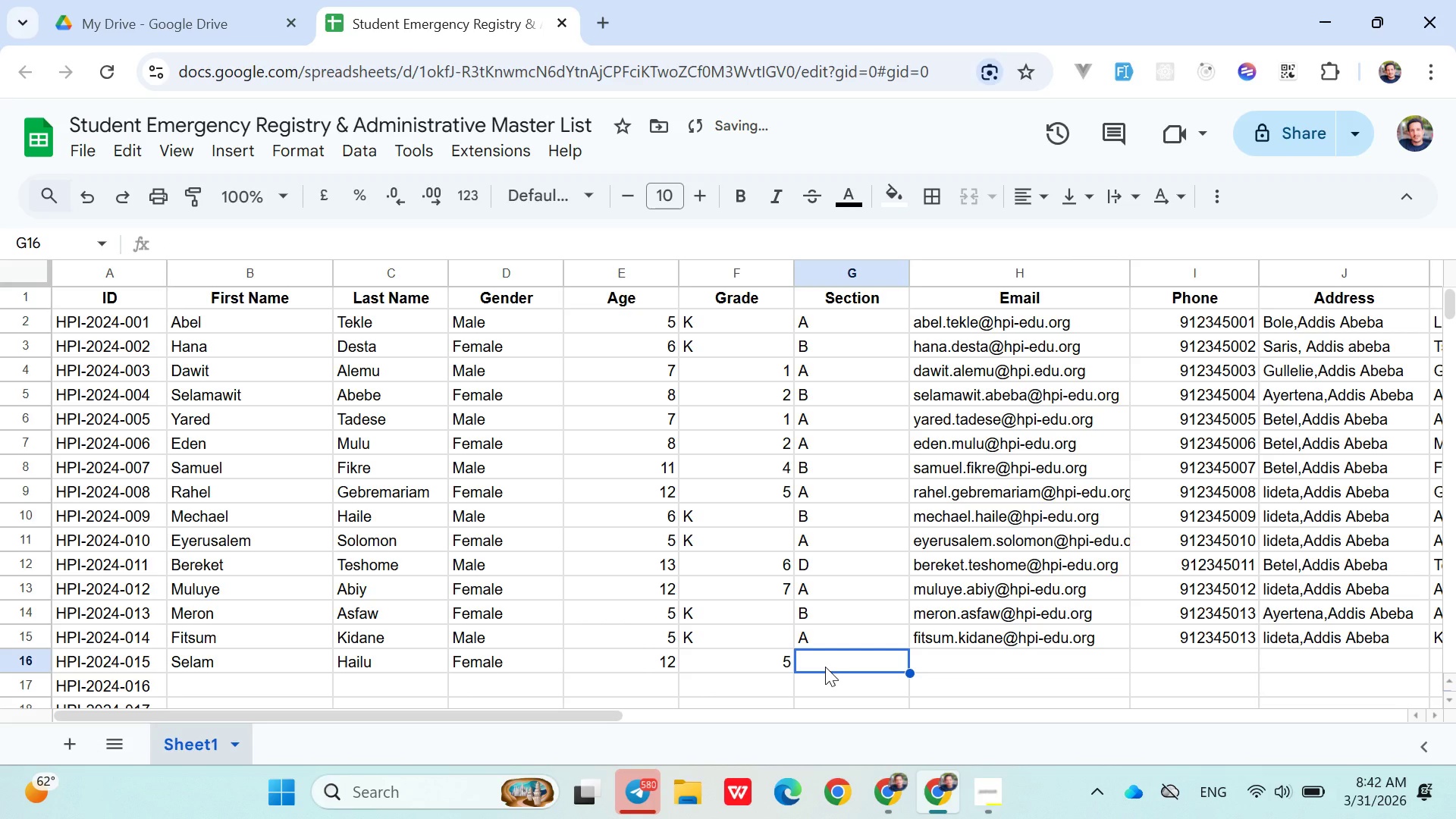 
key(Shift+B)
 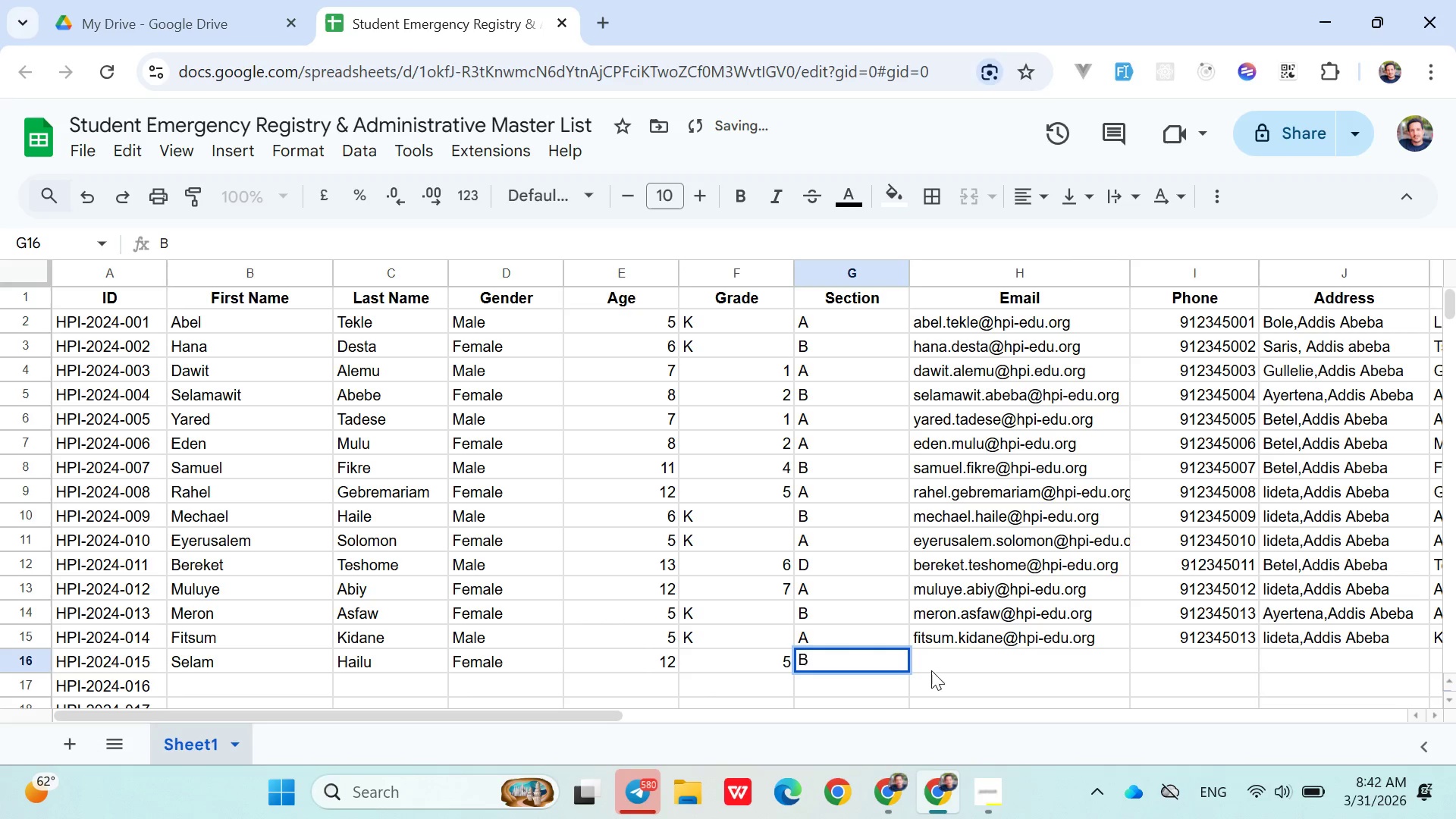 
left_click([965, 661])
 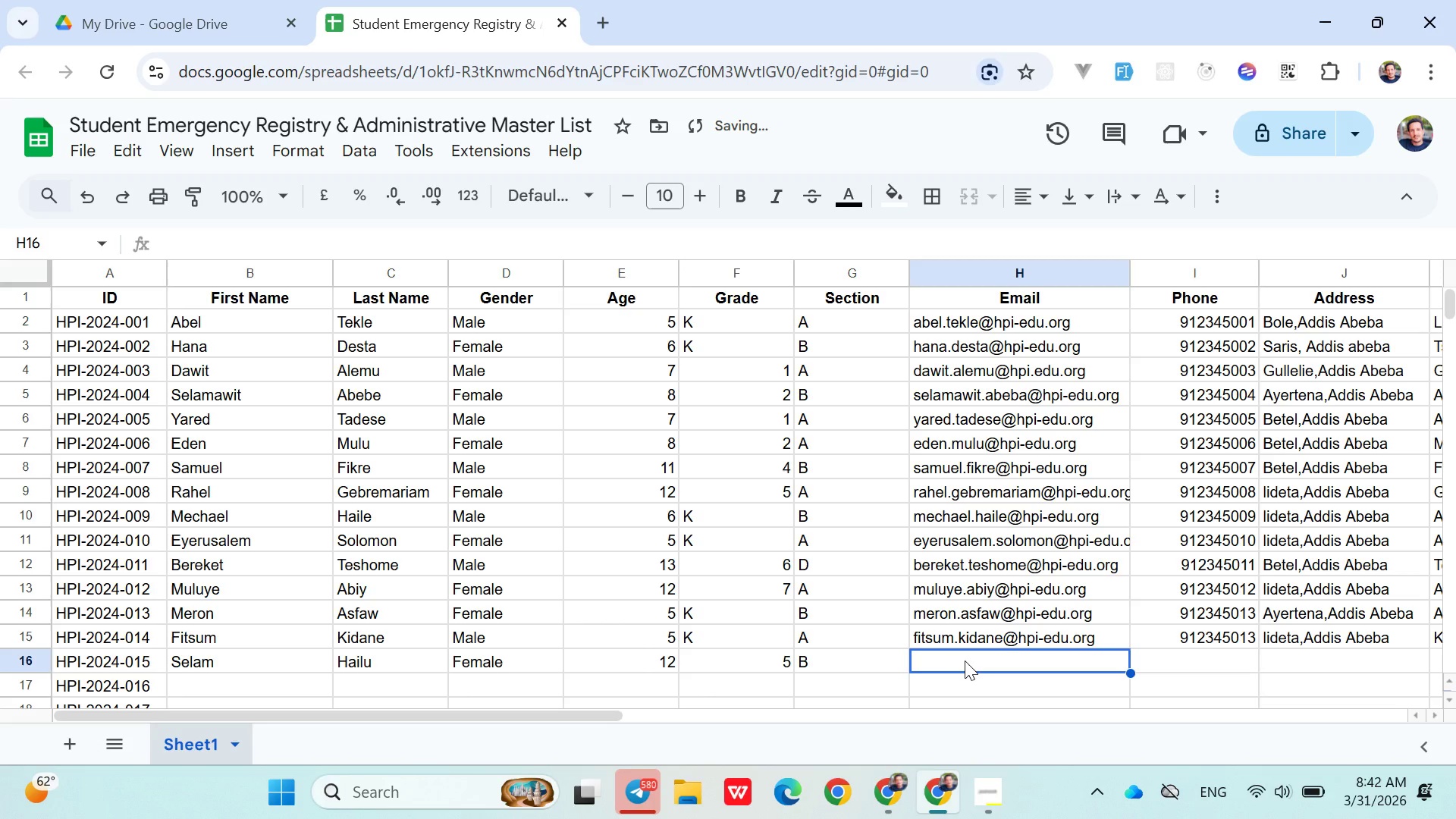 
type(selam.hailu@hpi.)
key(Backspace)
type(-edu.org)
 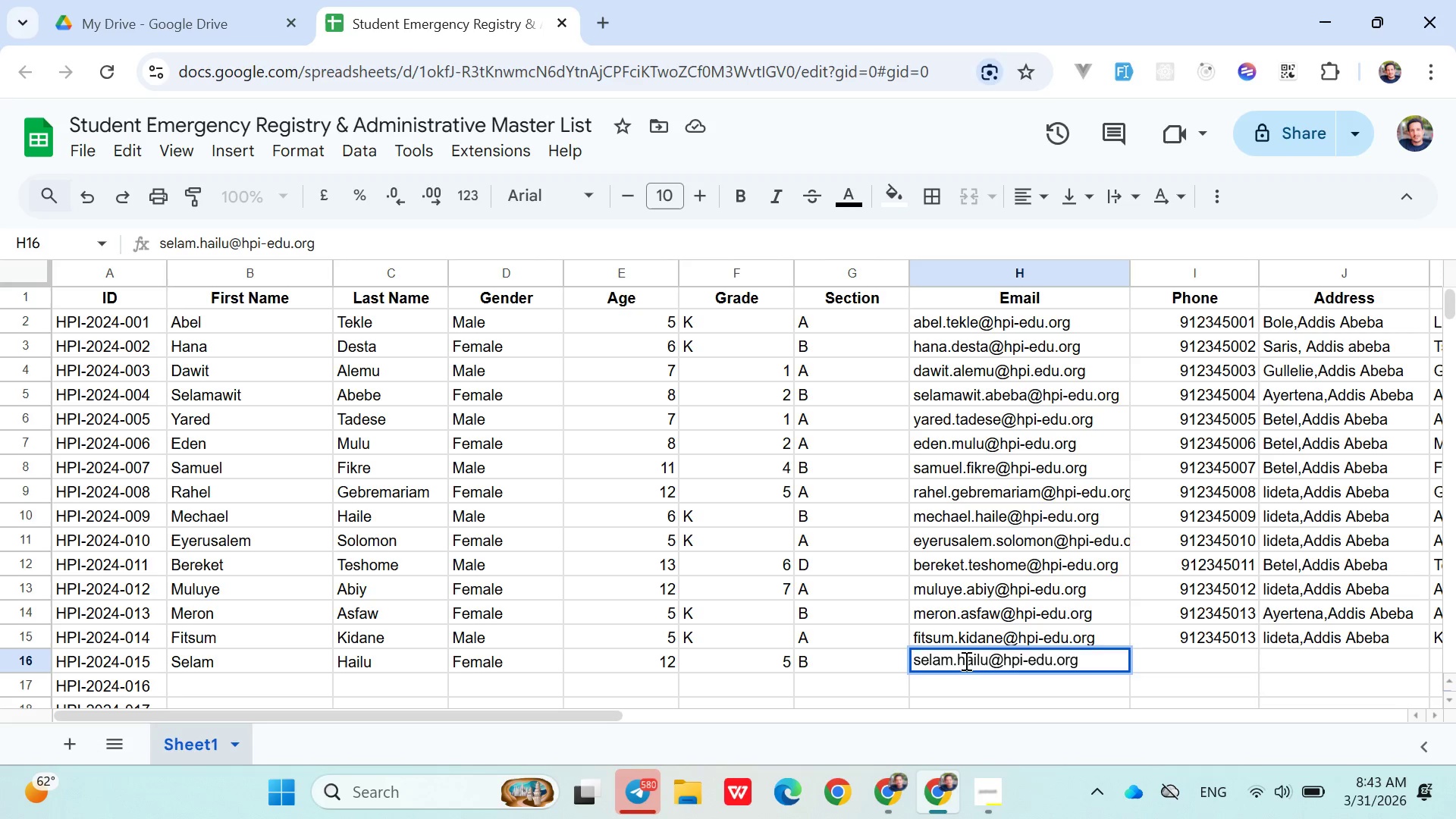 
key(ArrowRight)
 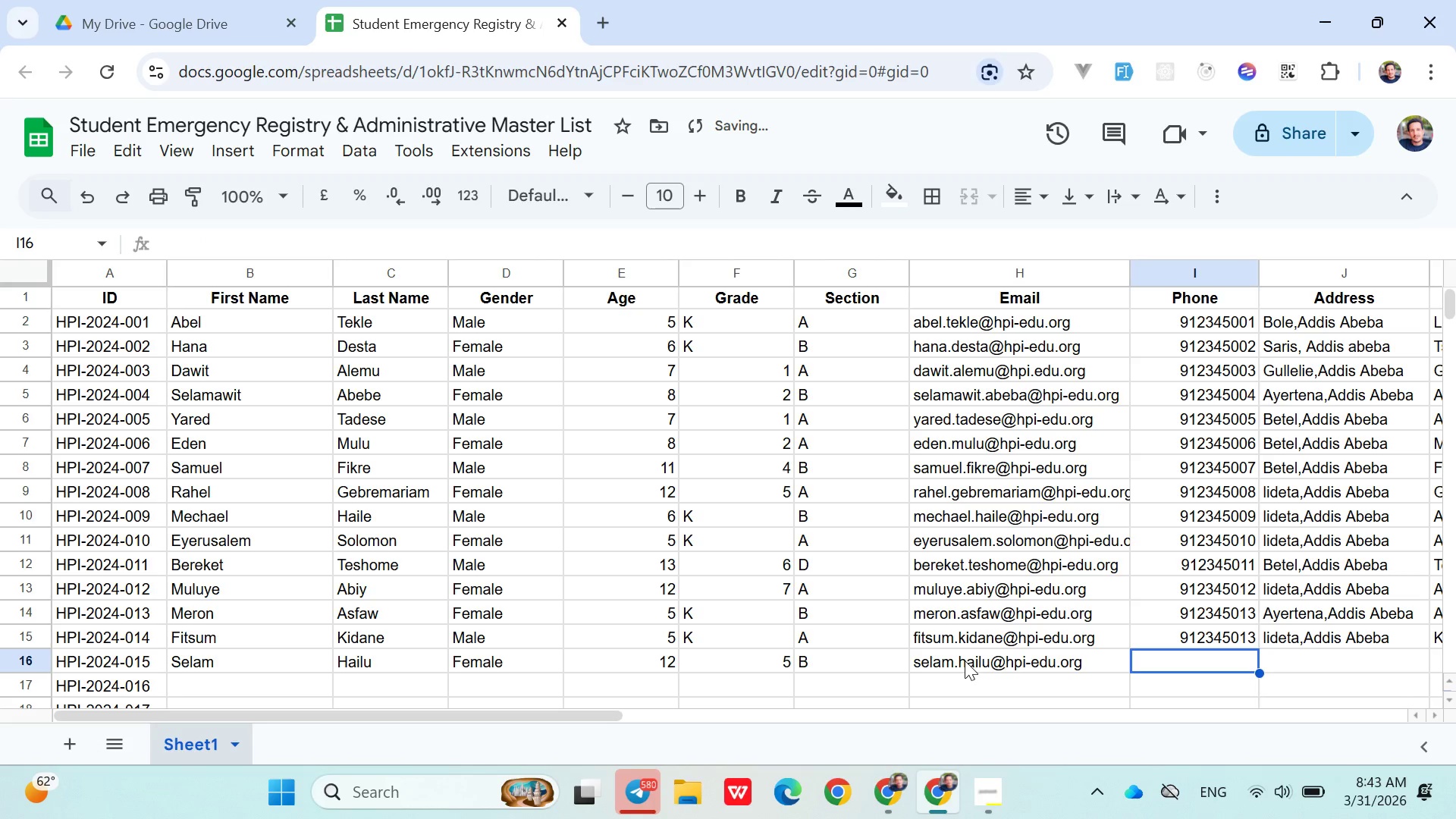 
type(0912345015)
 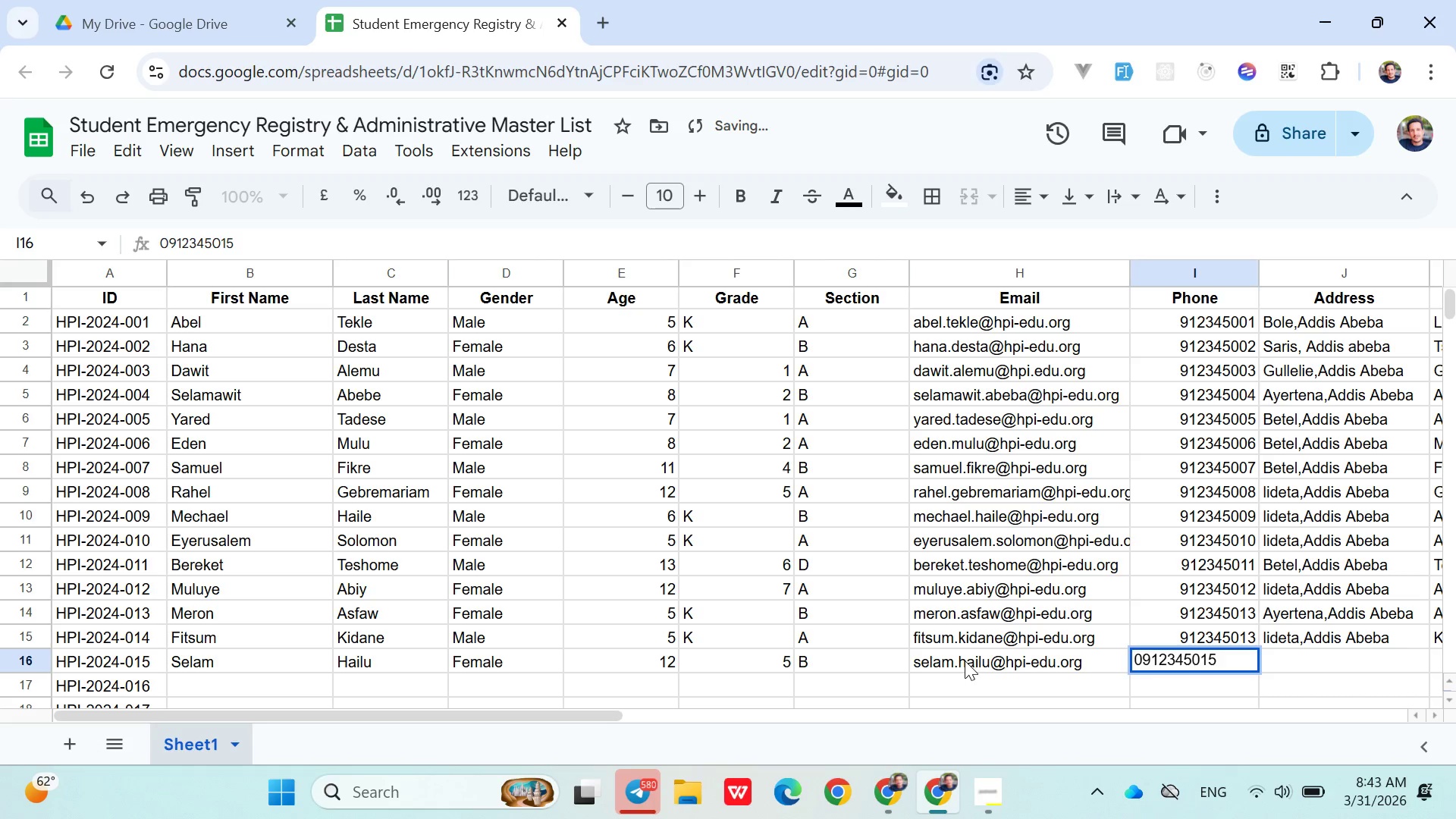 
key(ArrowRight)
 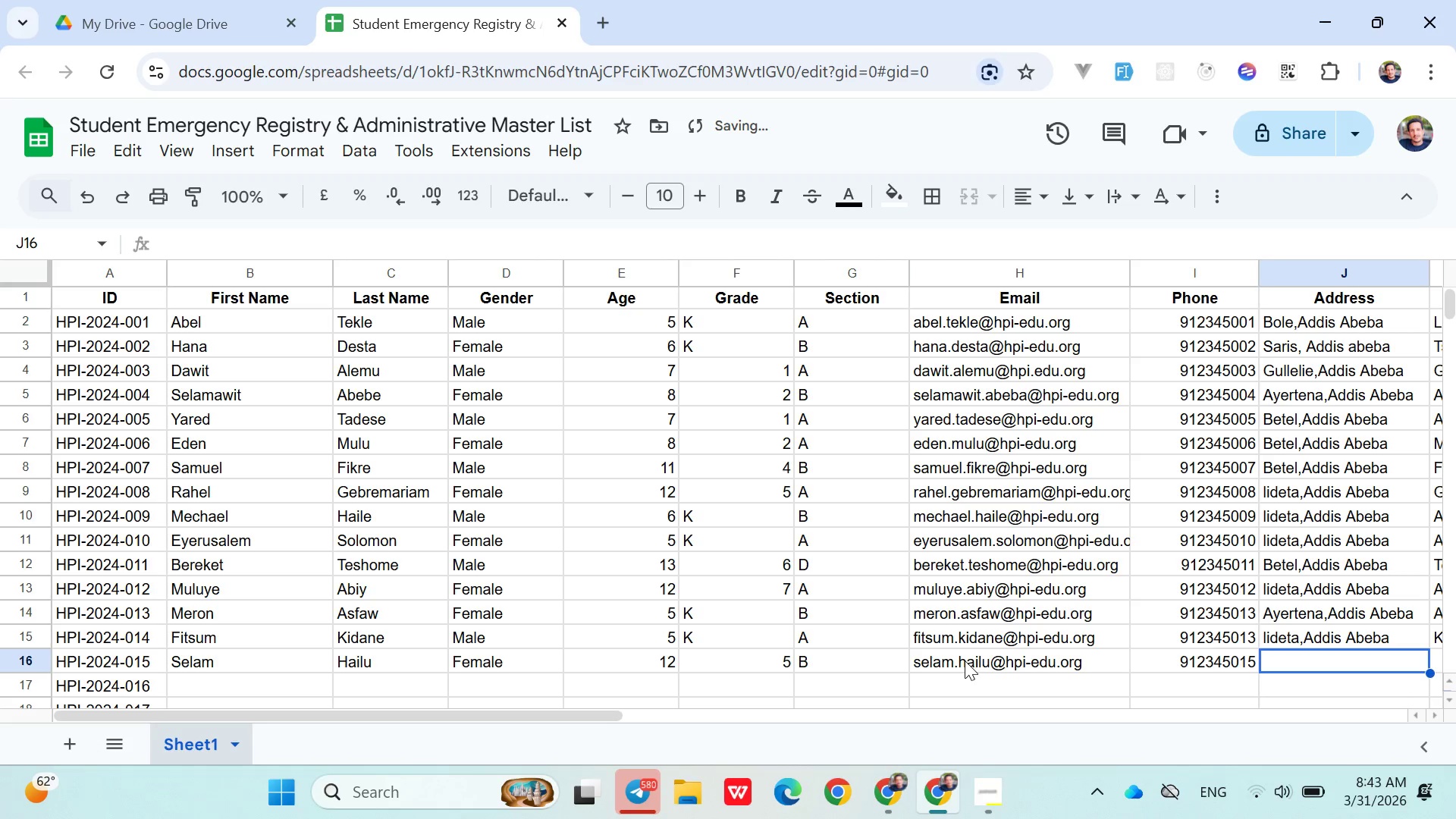 
hold_key(key=ShiftLeft, duration=0.61)
 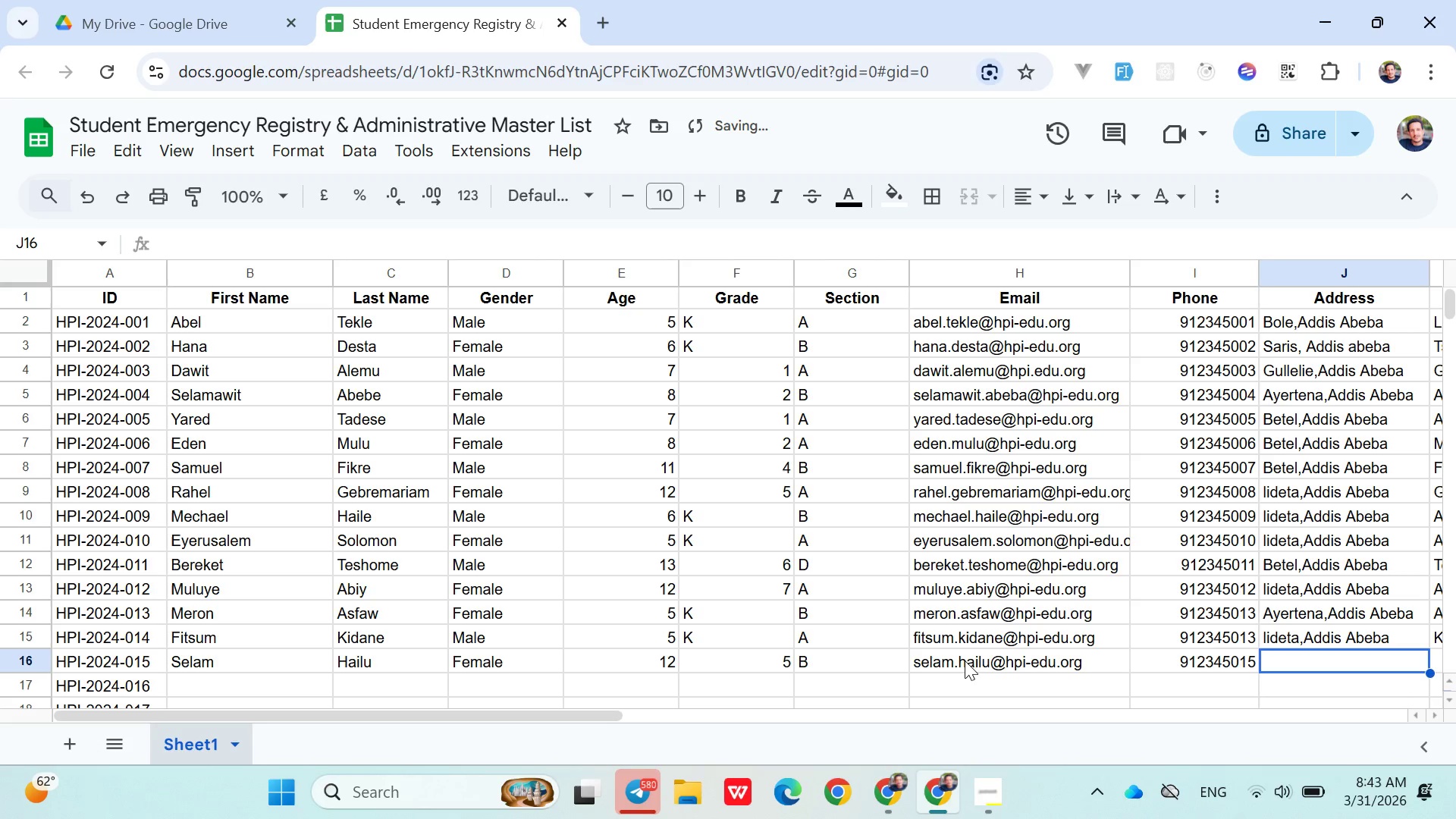 
hold_key(key=ShiftLeft, duration=1.52)
 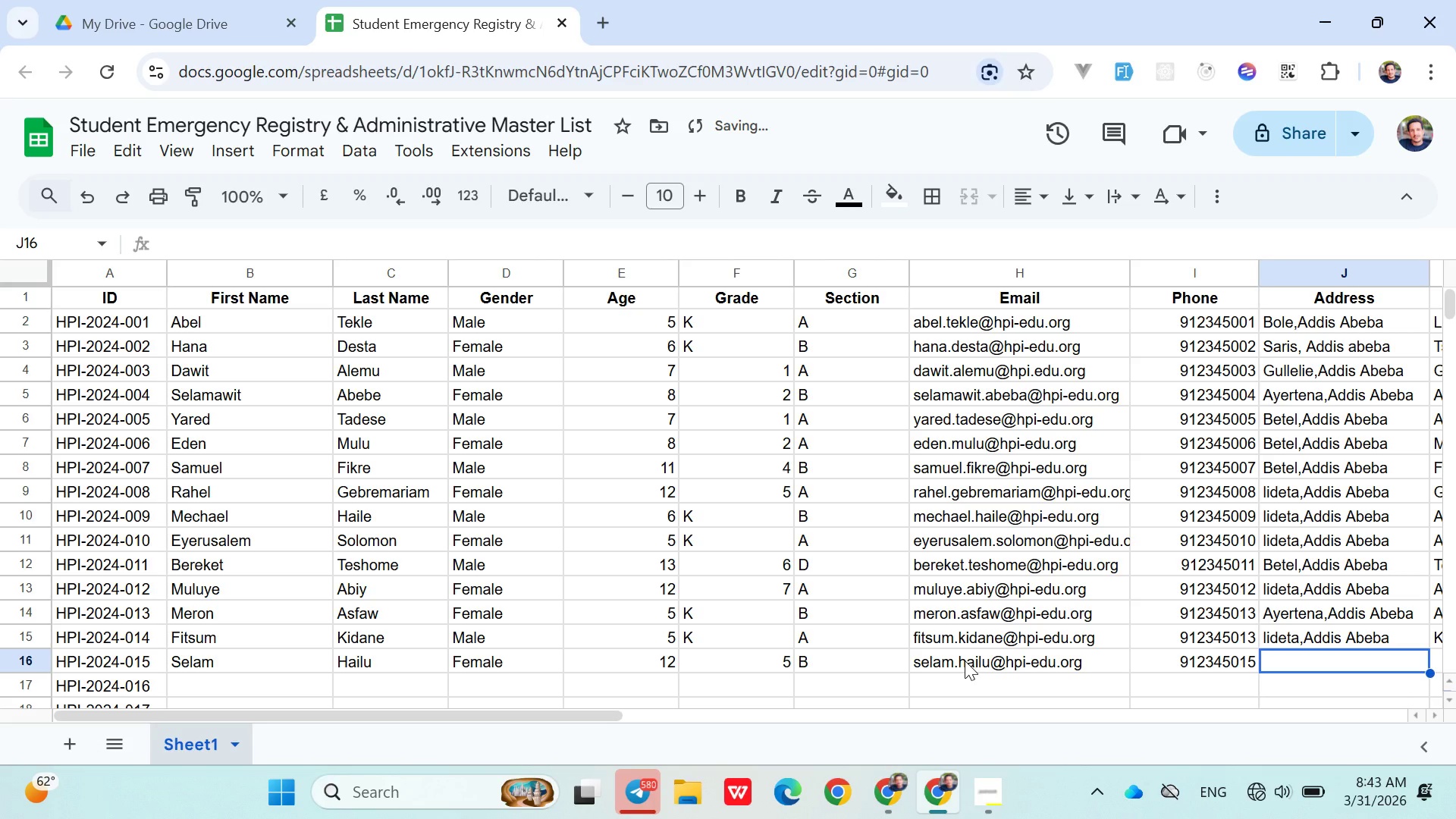 
type(Arada,Addis abeba)
key(Backspace)
key(Backspace)
key(Backspace)
key(Backspace)
type(BEBA)
 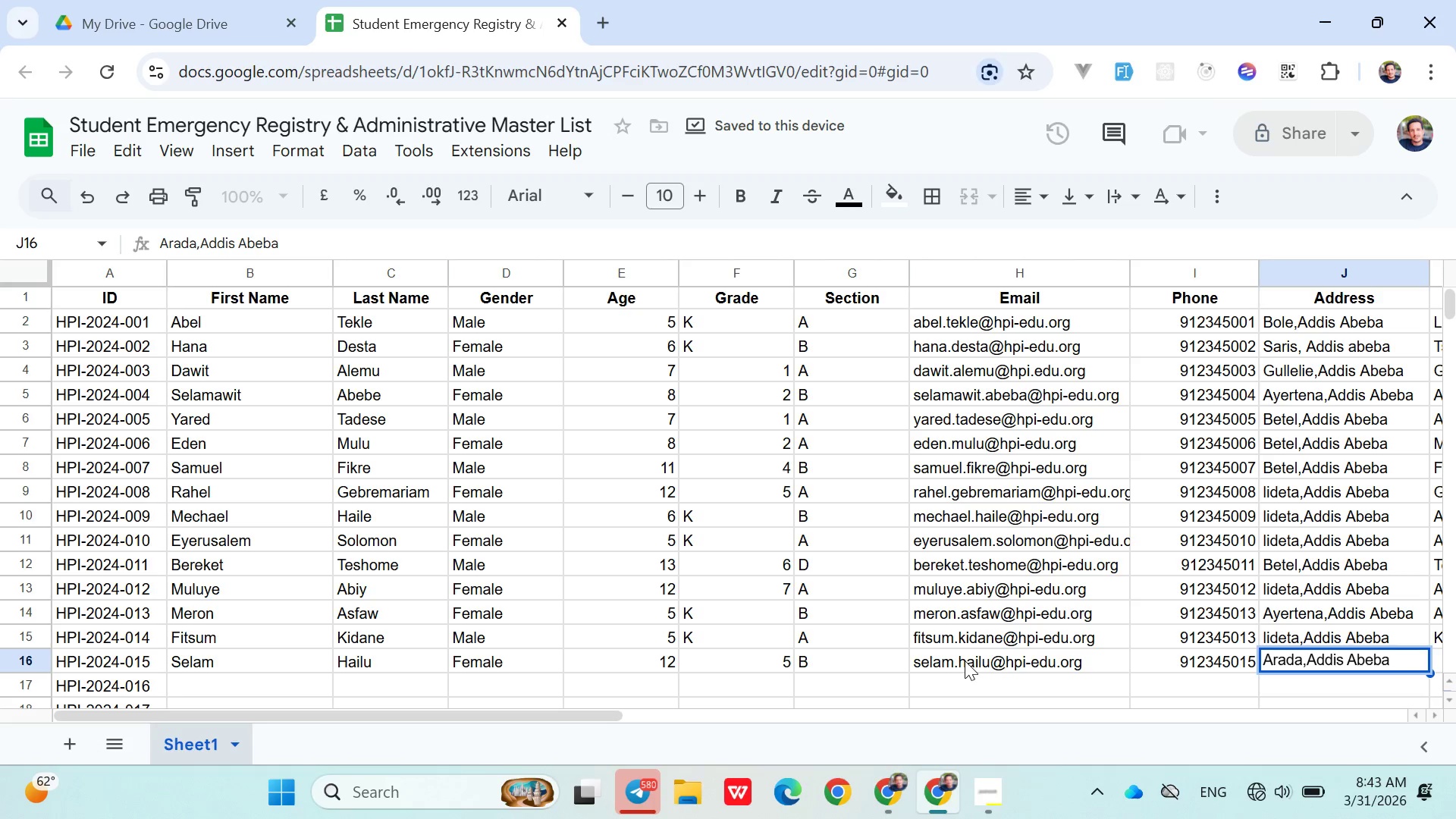 
hold_key(key=CapsLock, duration=0.31)
 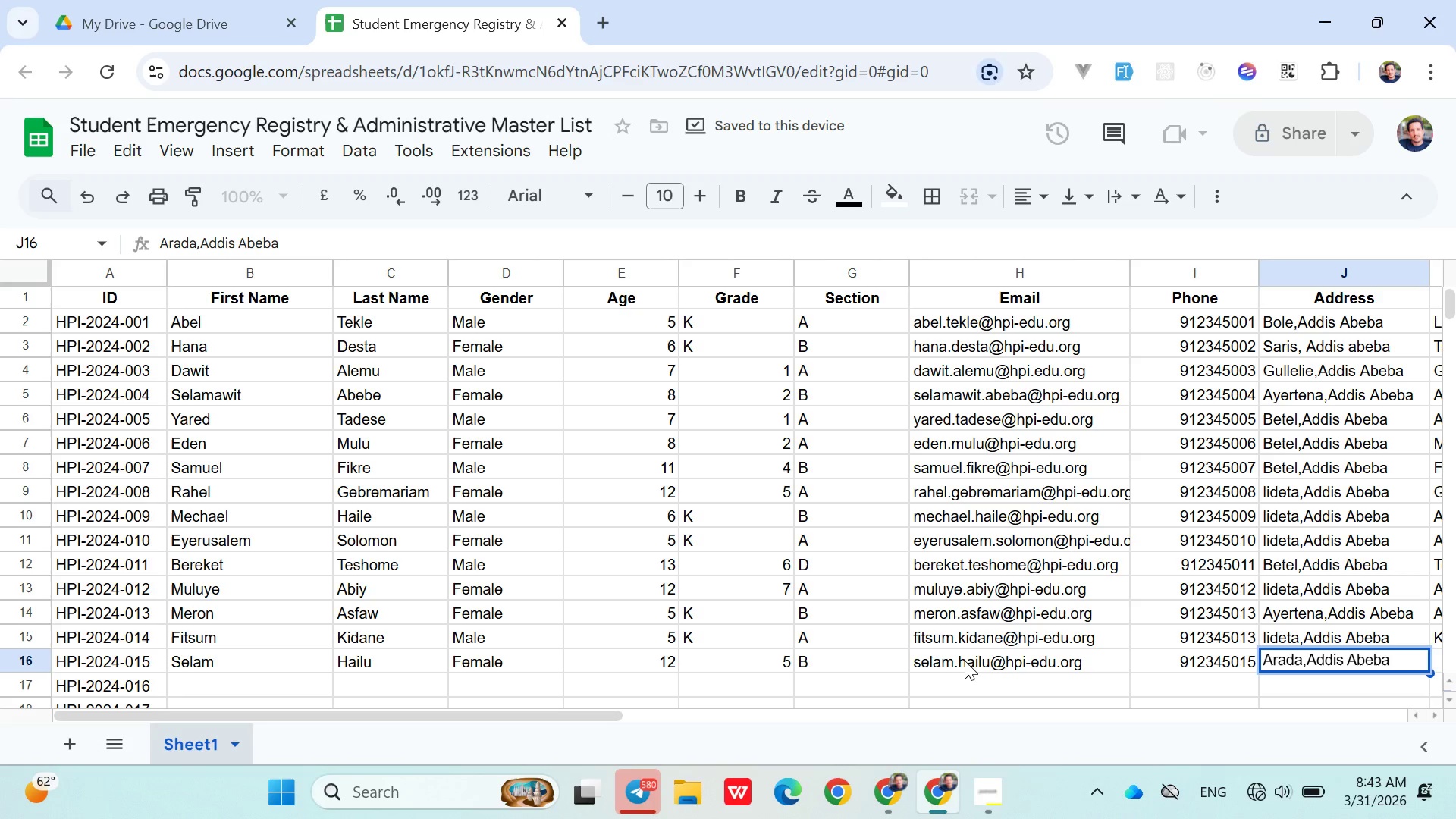 
key(ArrowRight)
 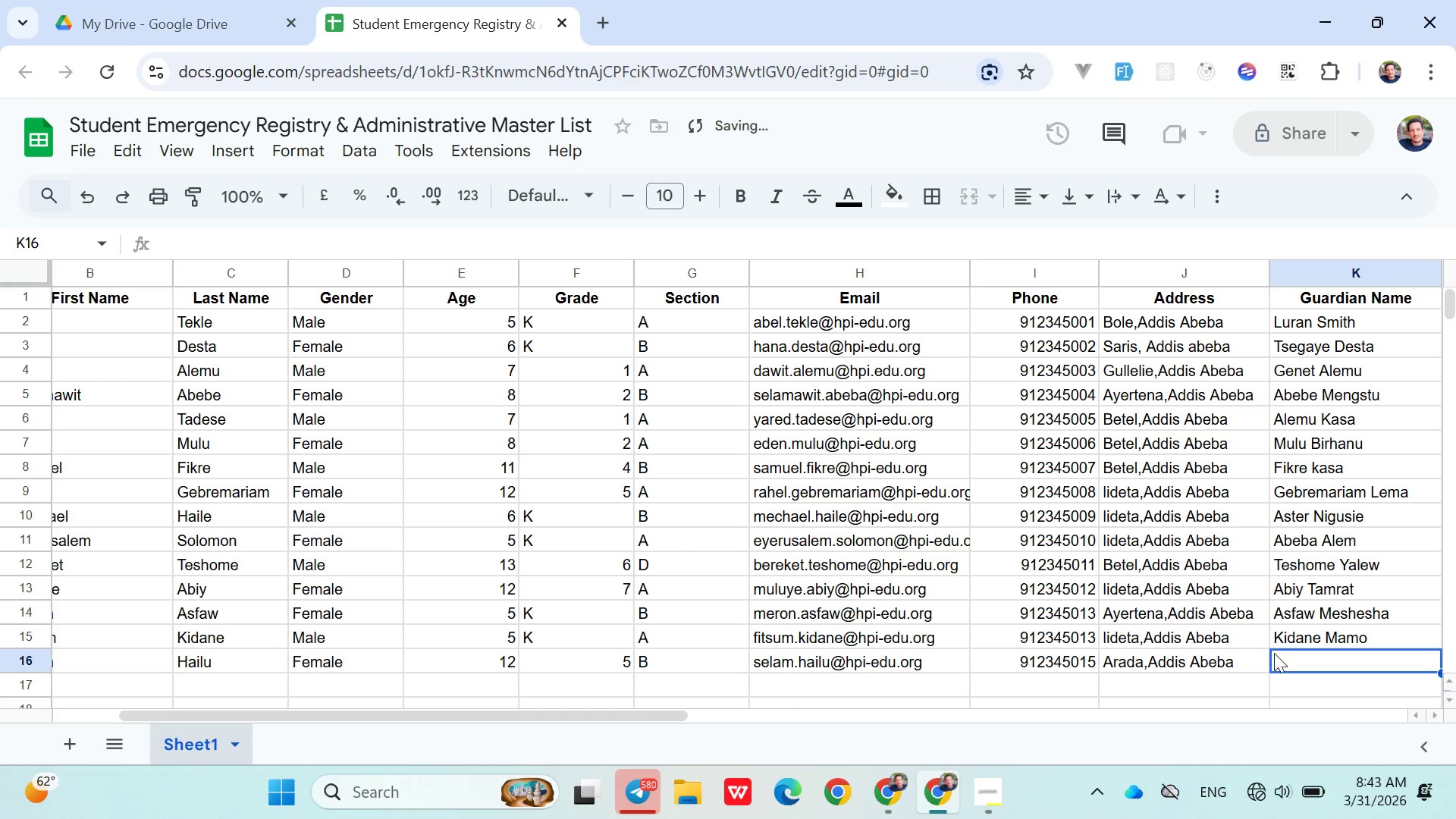 
left_click([1297, 667])
 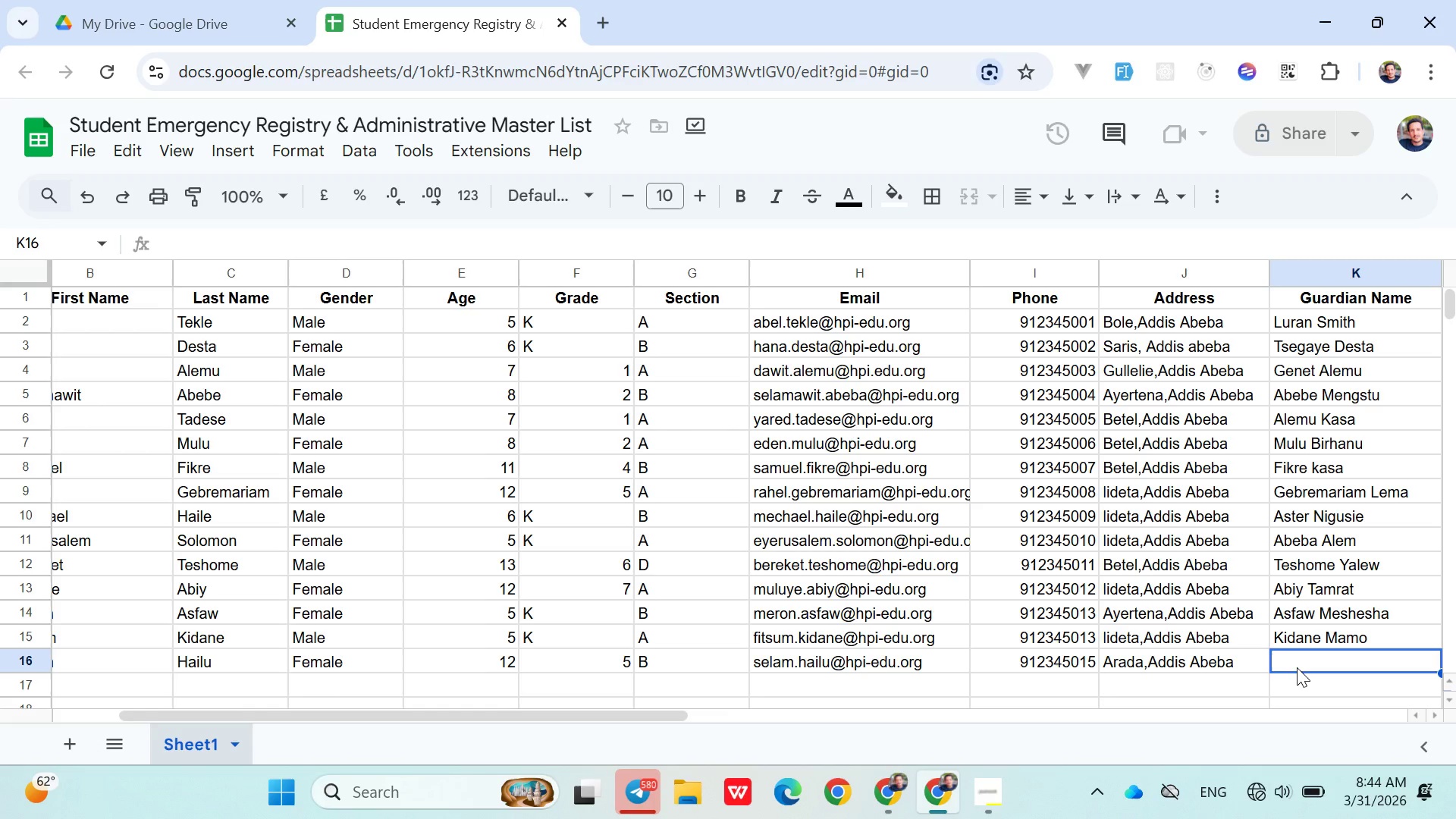 
wait(47.78)
 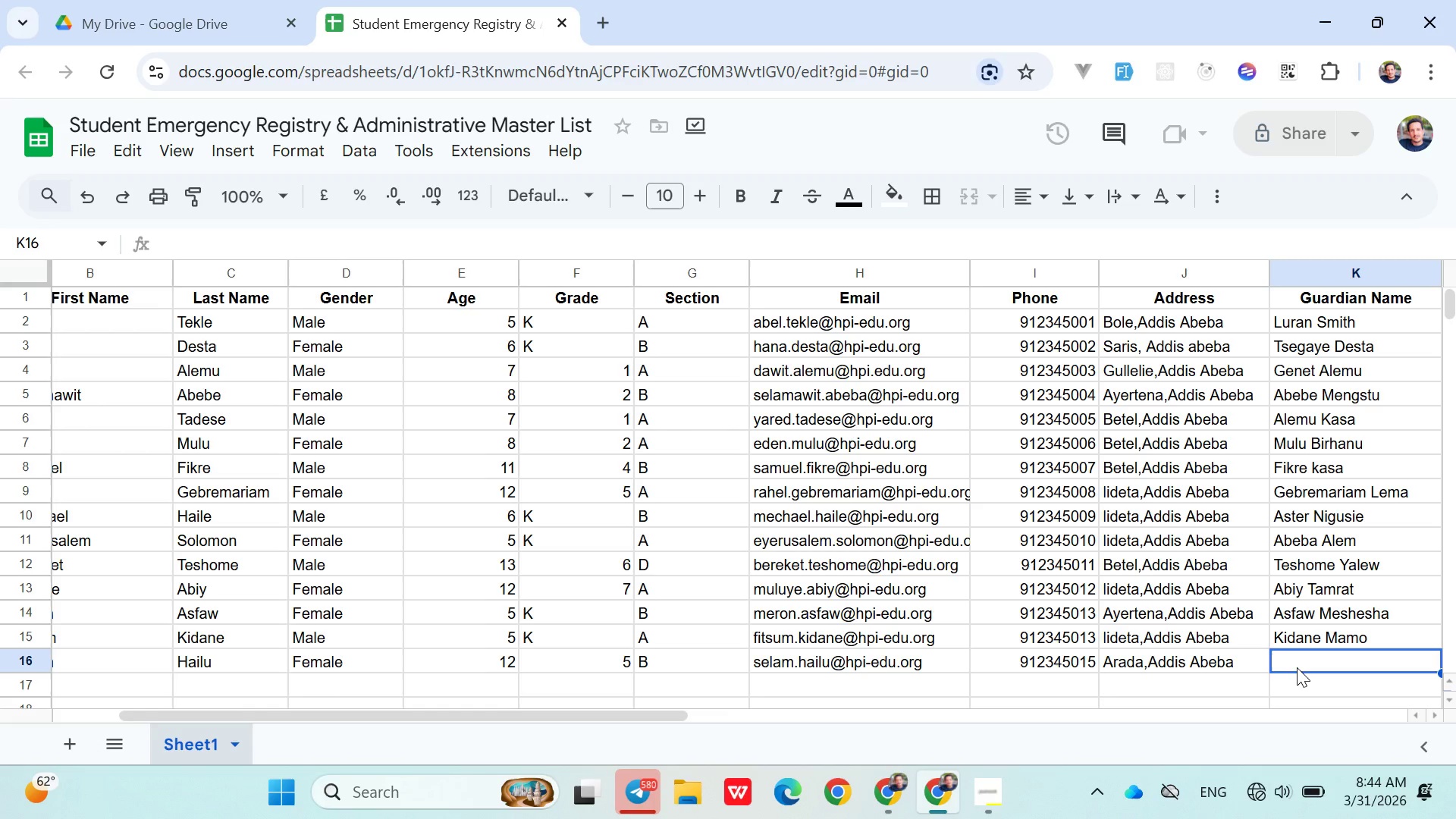 
left_click([249, 574])
 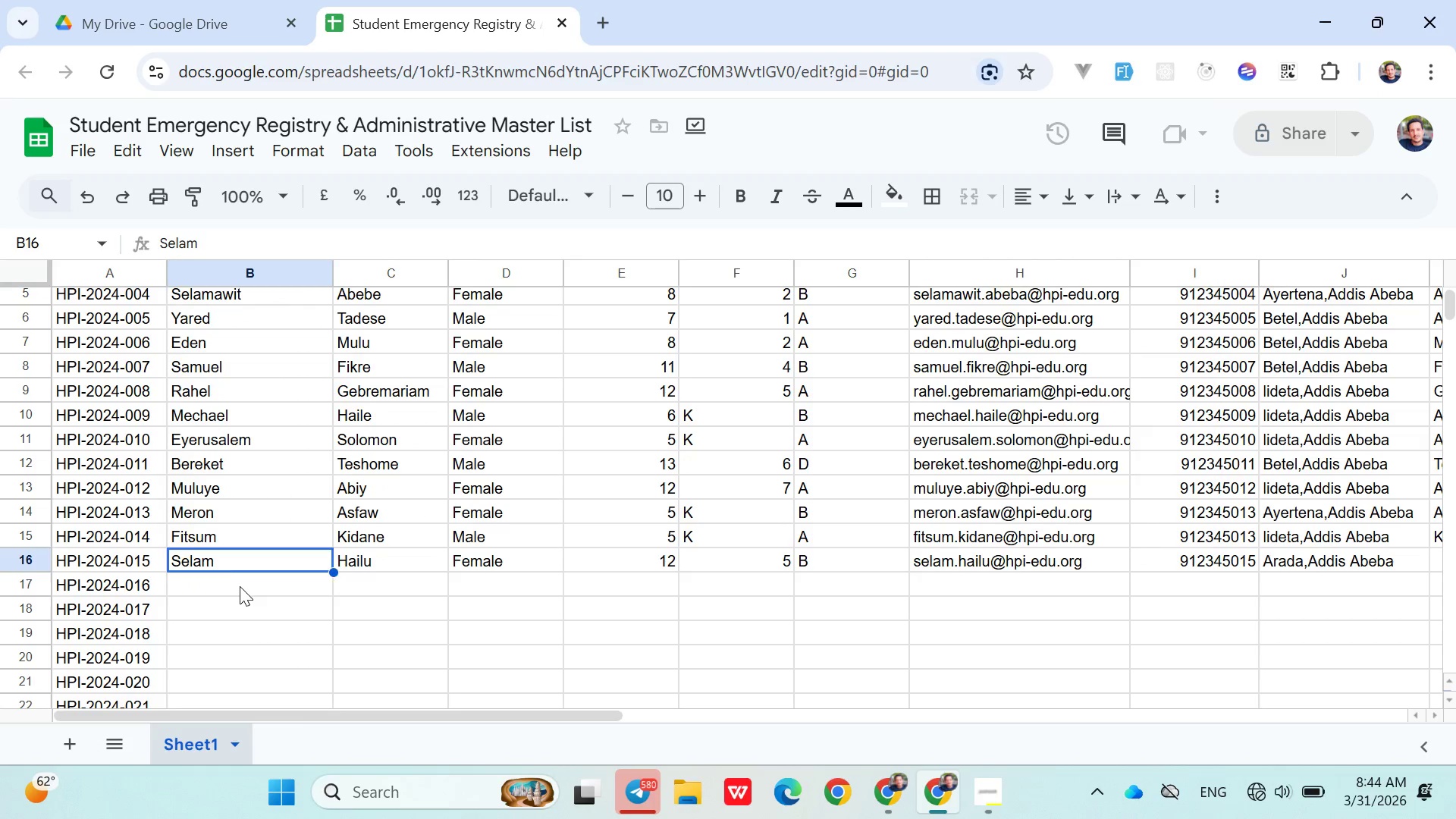 
left_click([240, 586])
 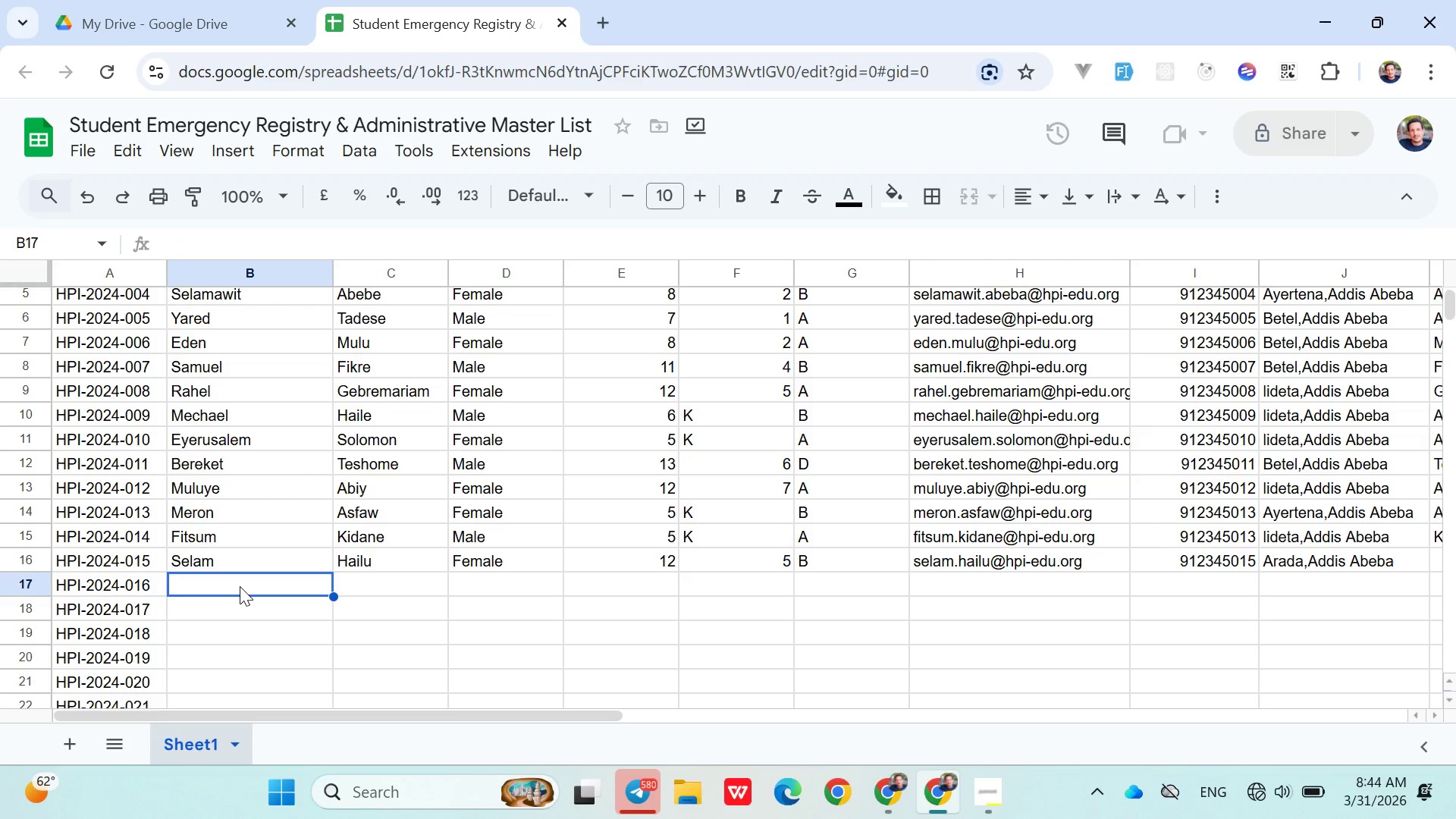 
wait(14.5)
 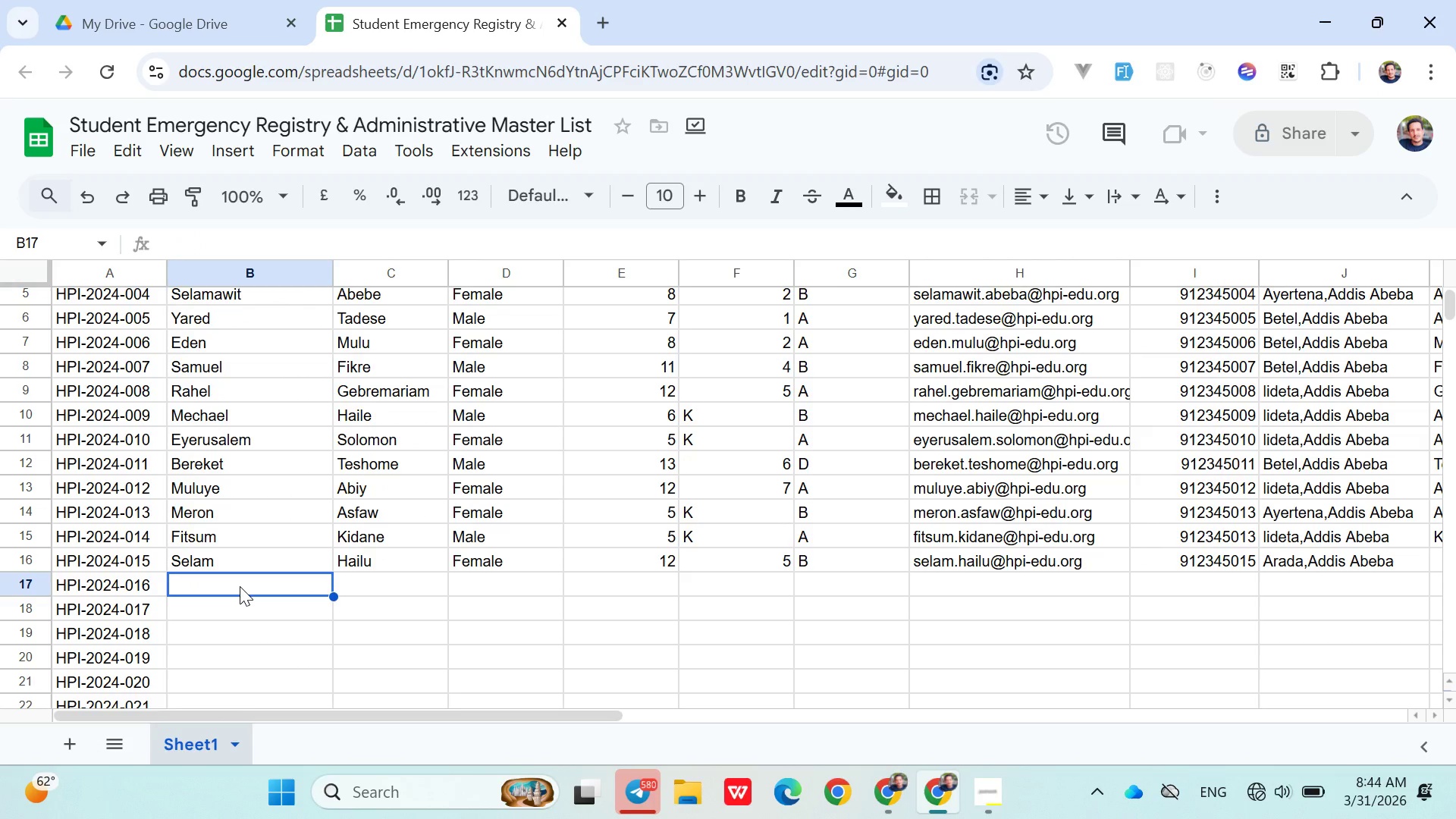 
hold_key(key=ShiftLeft, duration=1.52)
 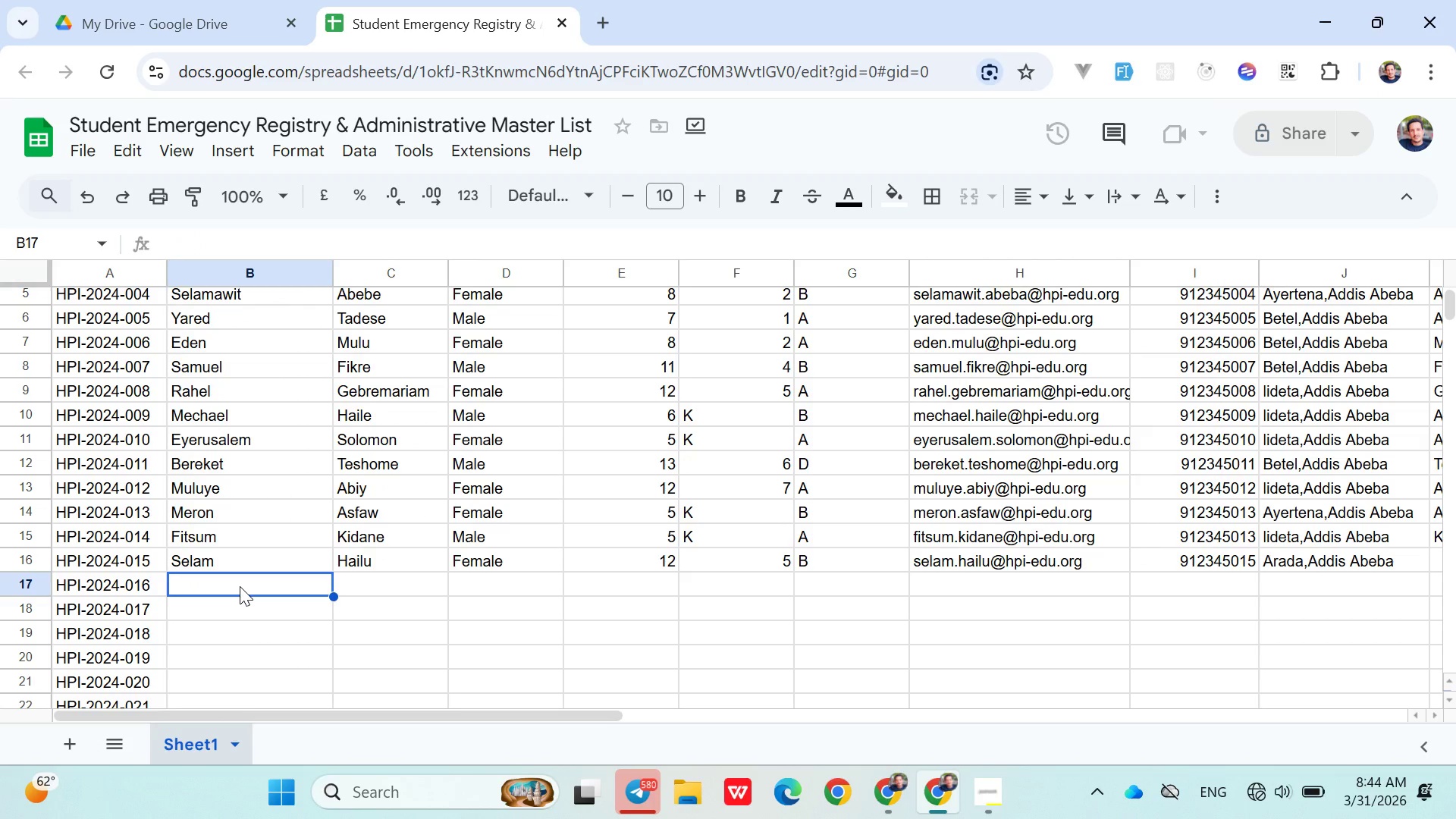 
type(Jemal)
 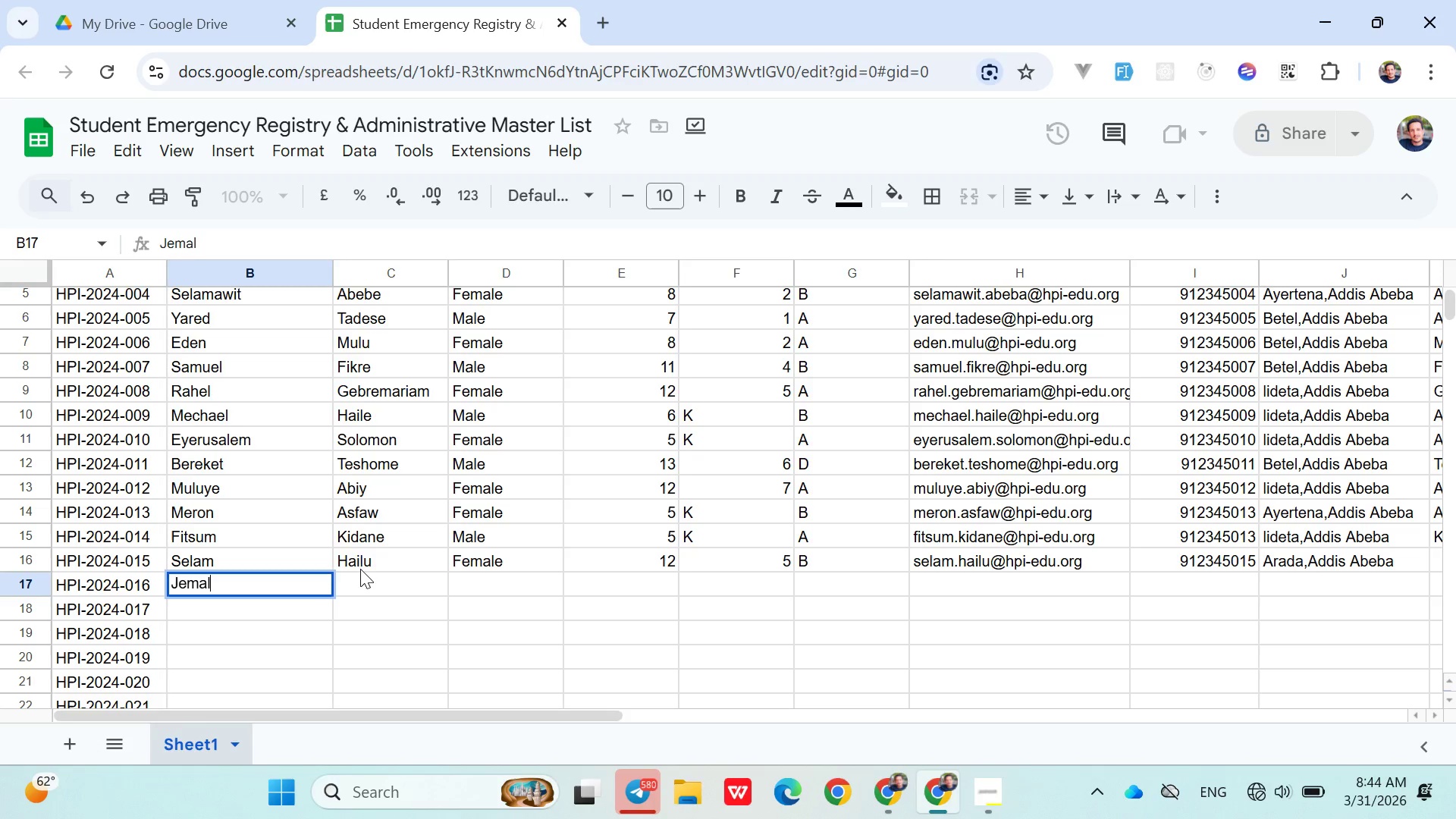 
left_click([356, 578])
 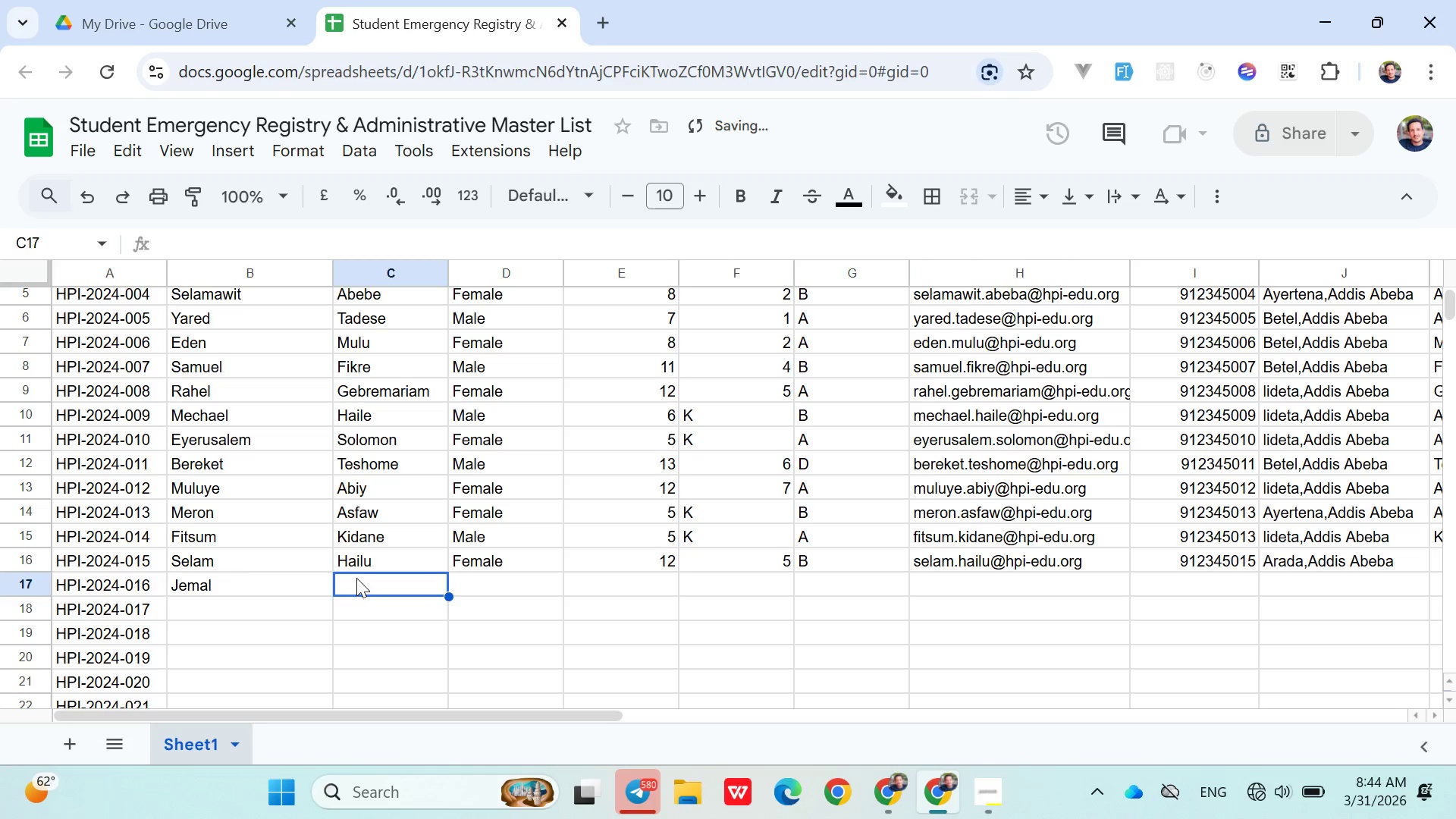 
type(Mohammed)
 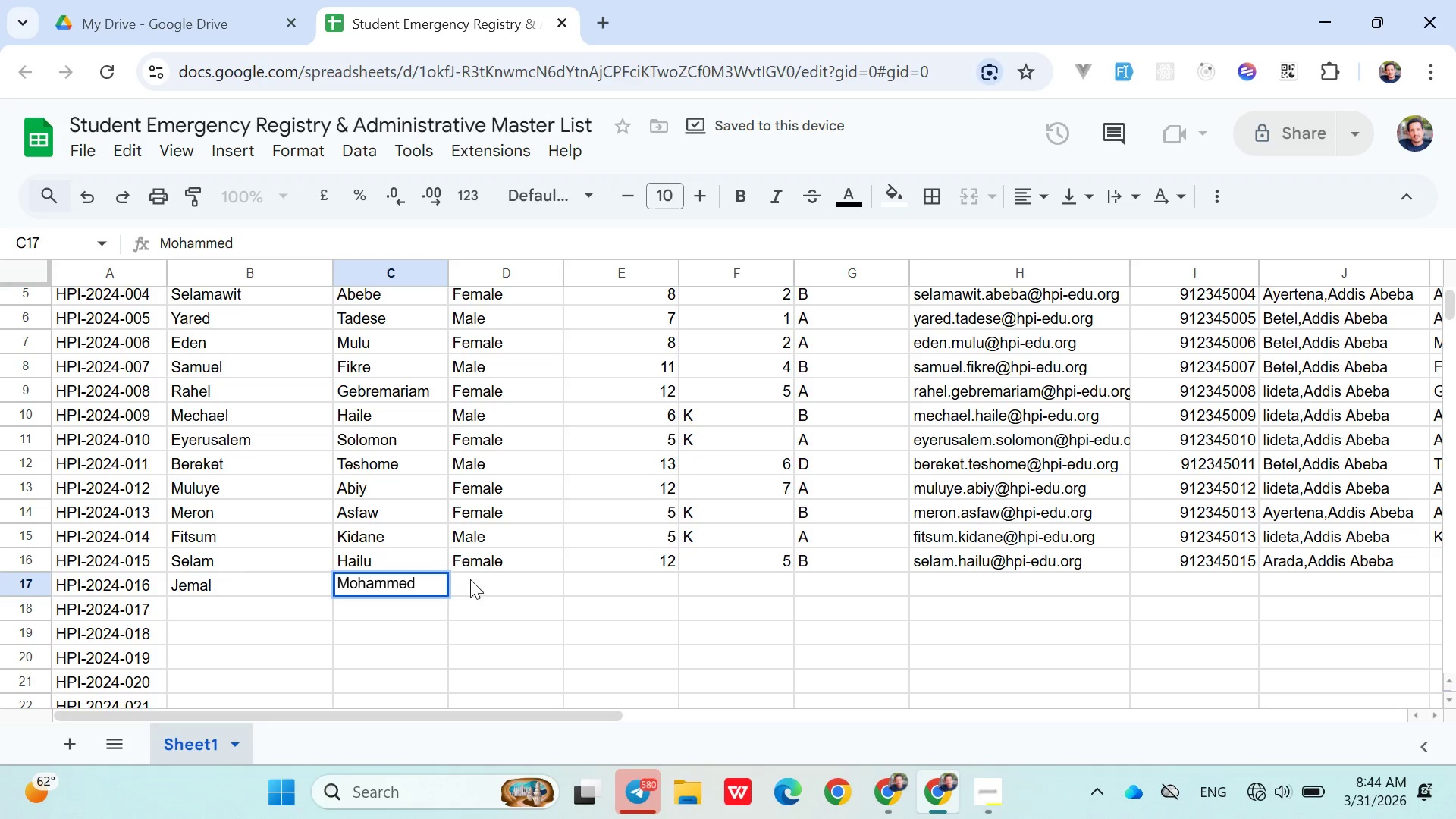 
left_click([472, 580])
 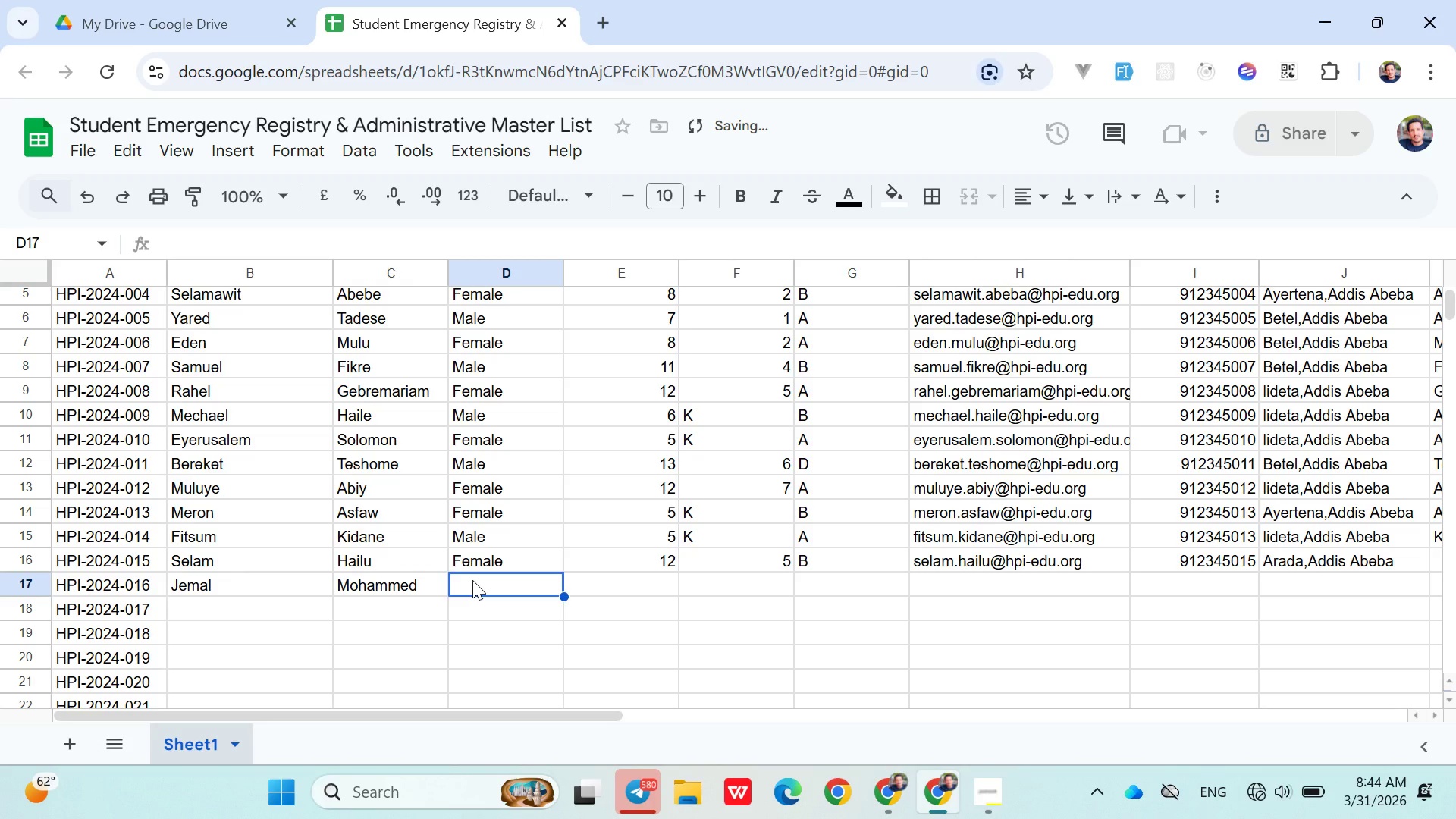 
type(Male)
 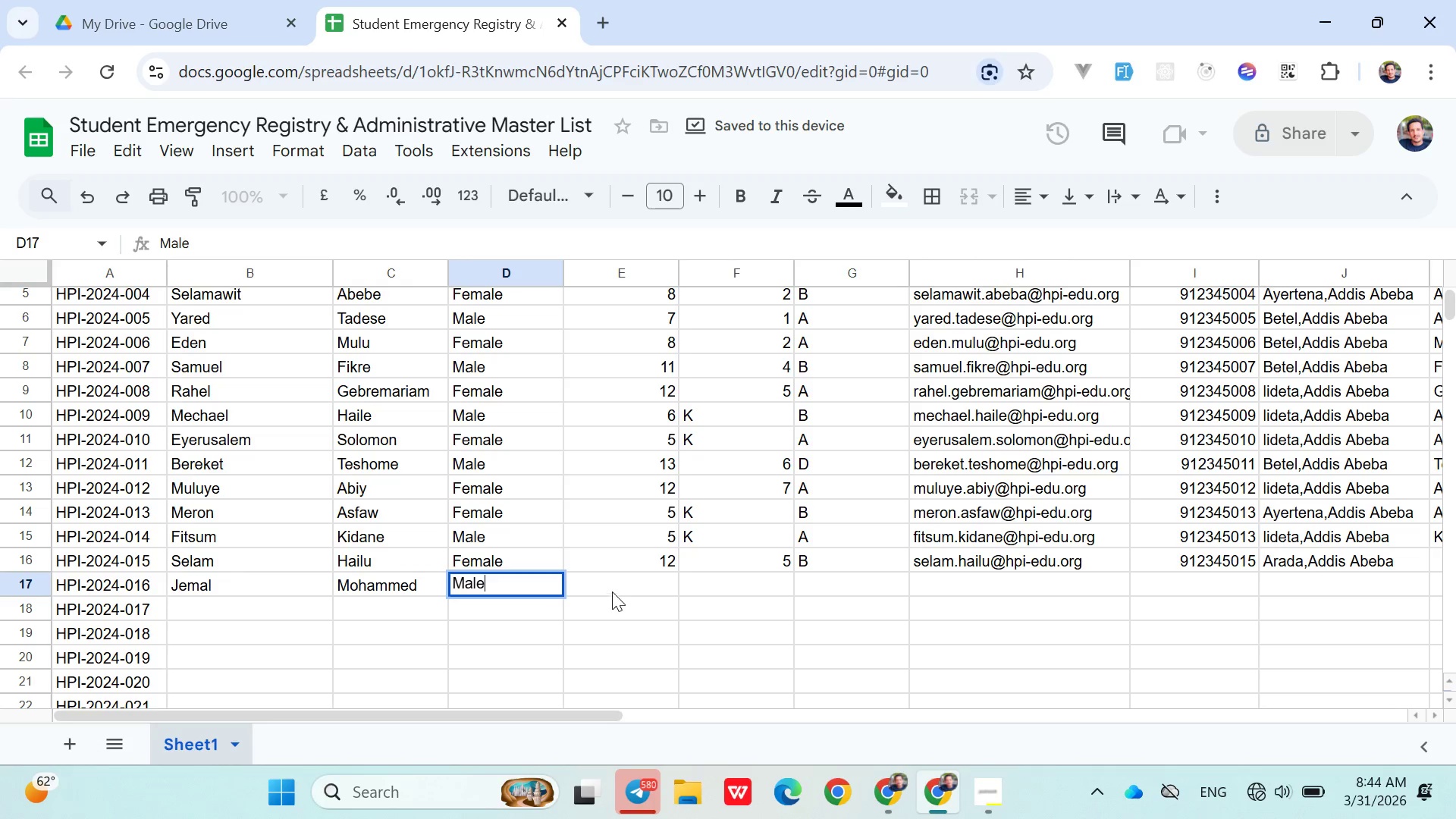 
left_click([617, 584])
 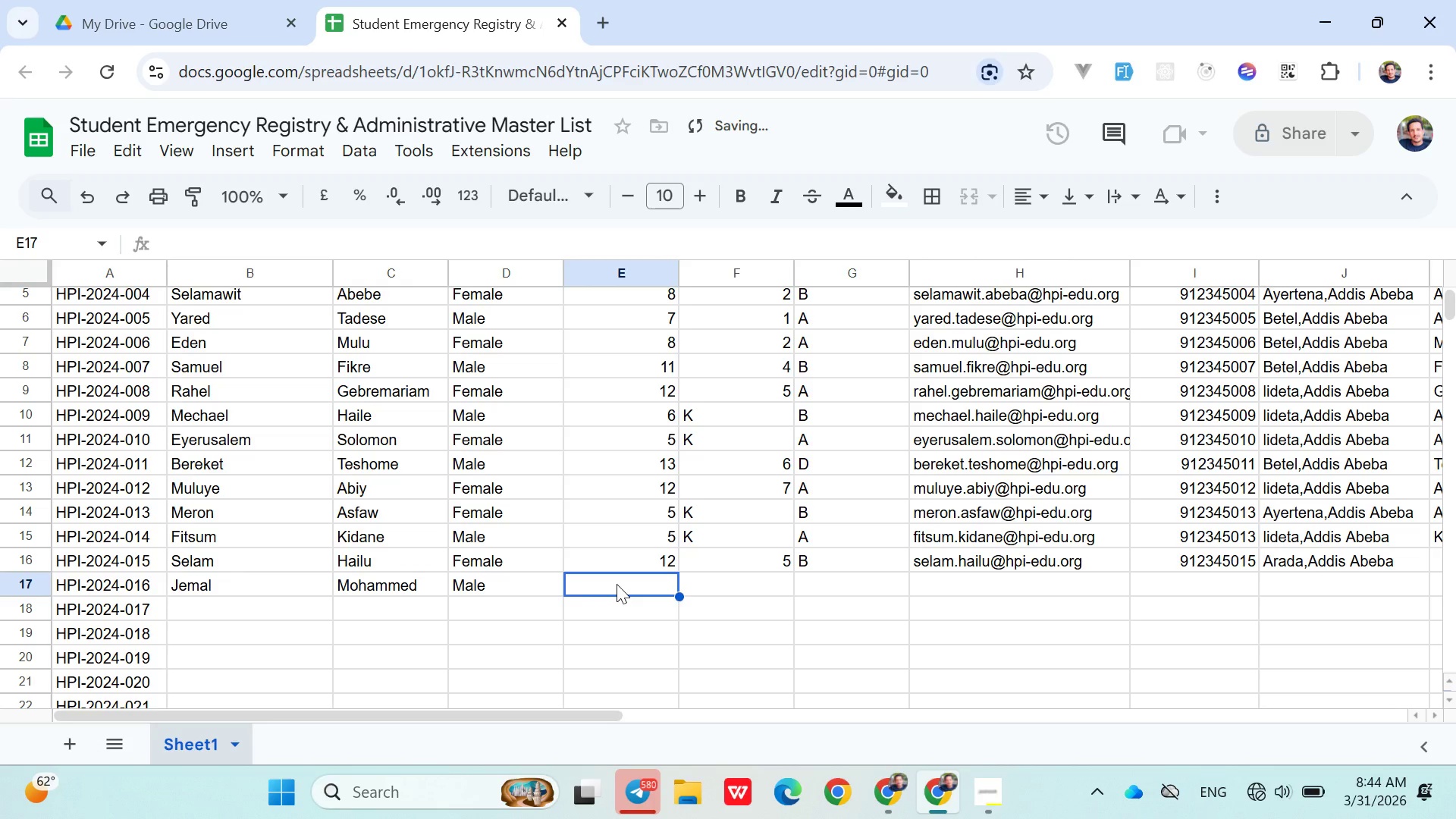 
type(11)
 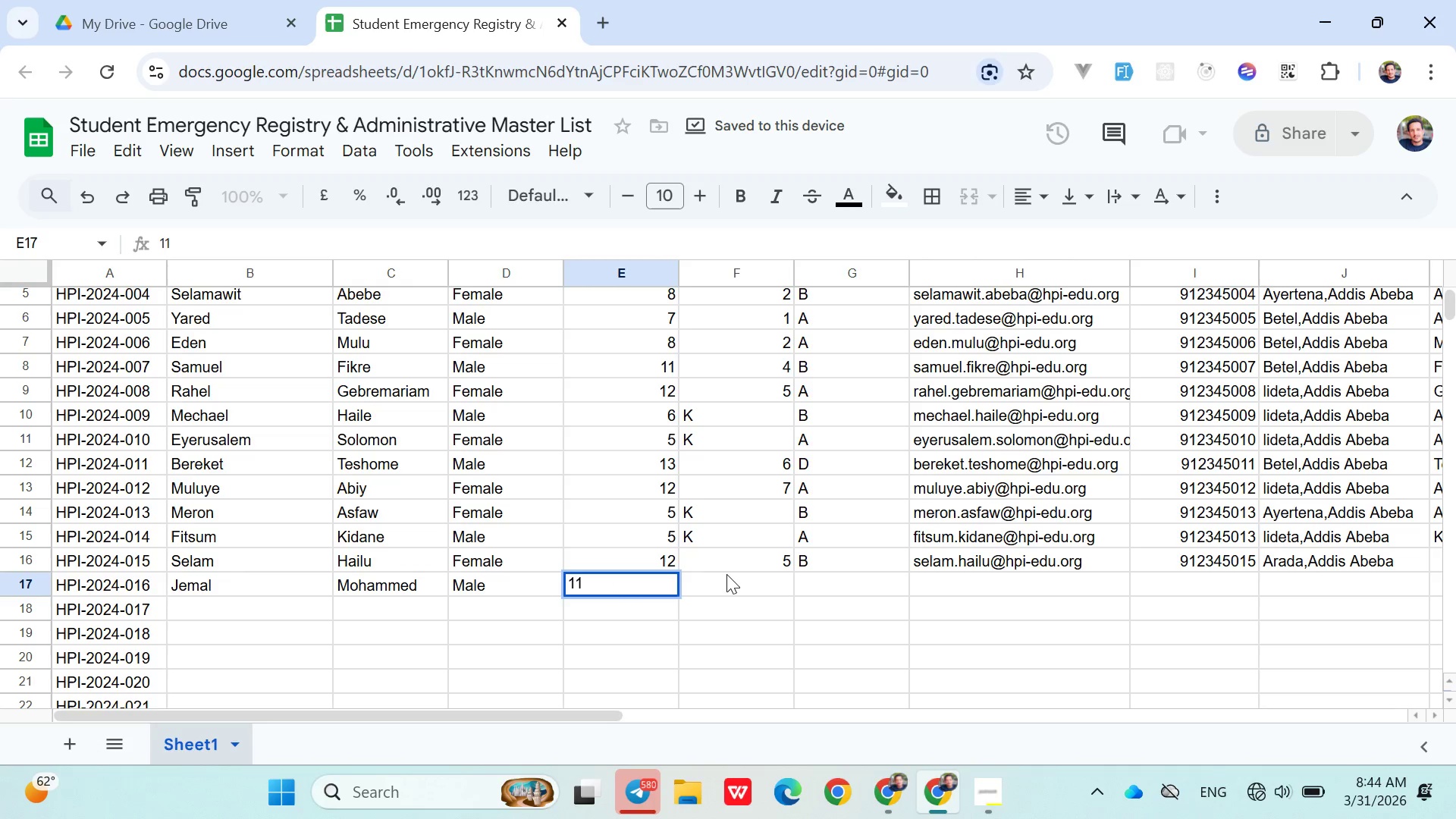 
left_click([725, 582])
 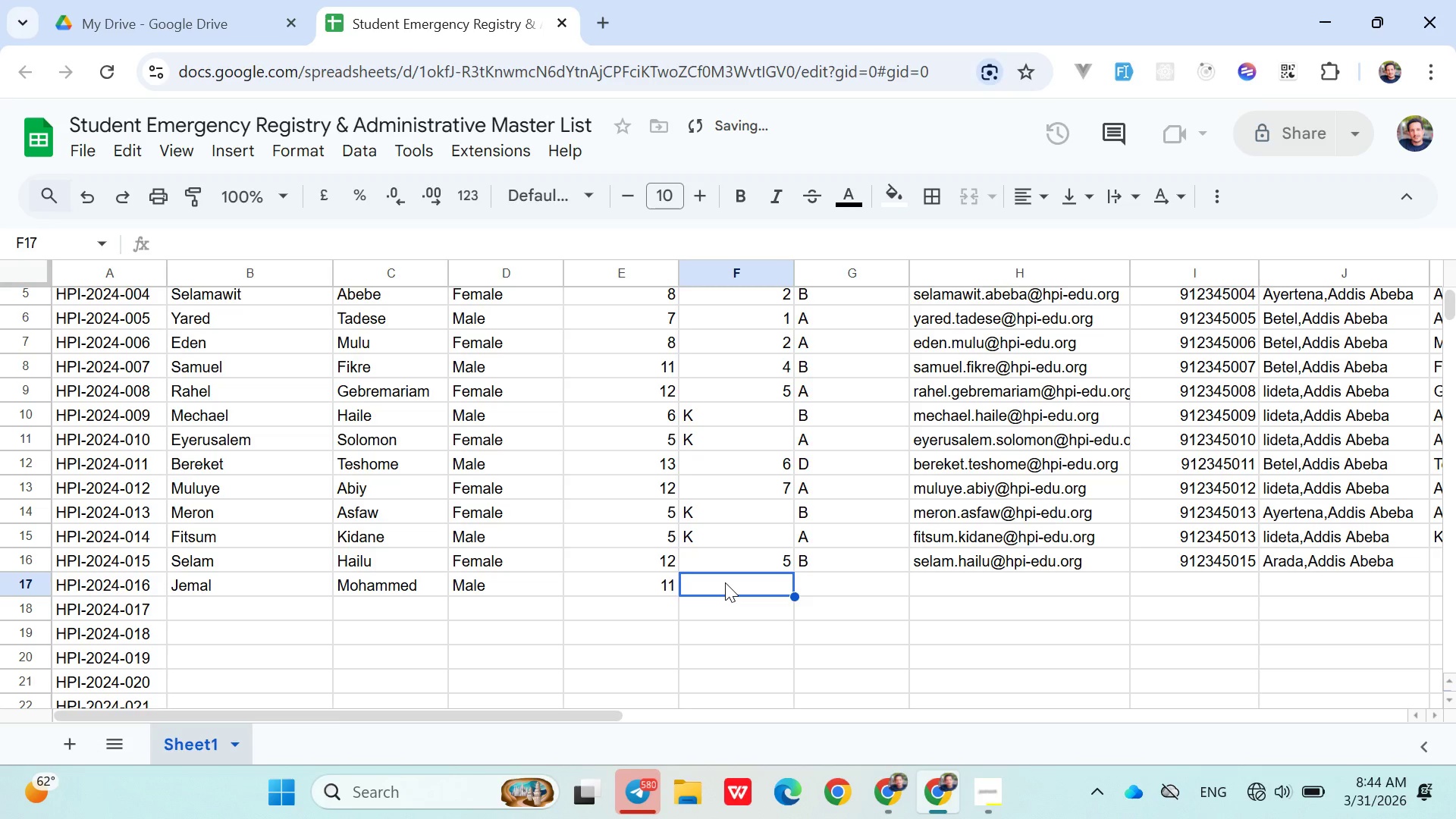 
key(4)
 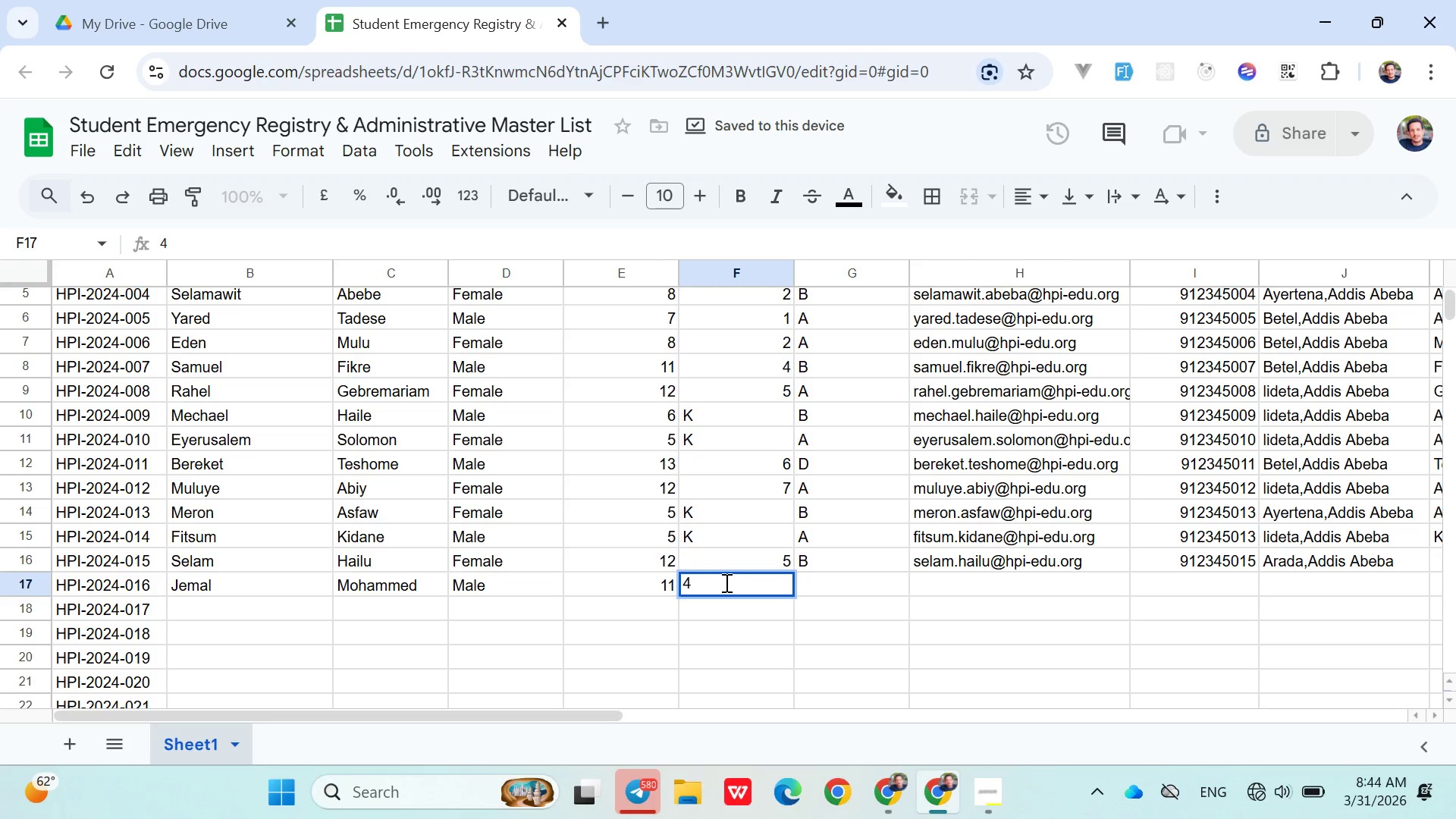 
left_click_drag(start_coordinate=[829, 588], to_coordinate=[931, 576])
 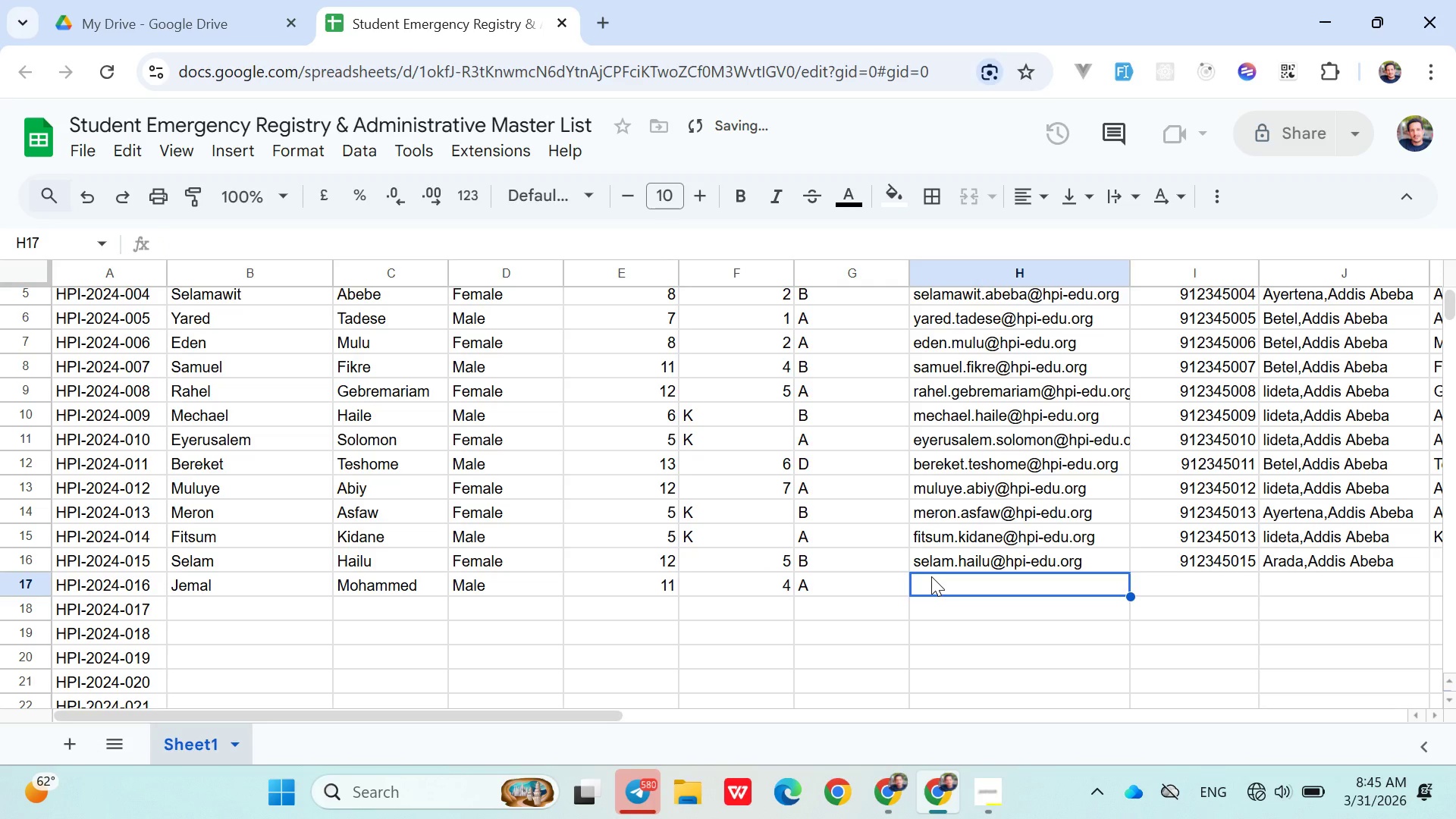 
key(Shift+A)
 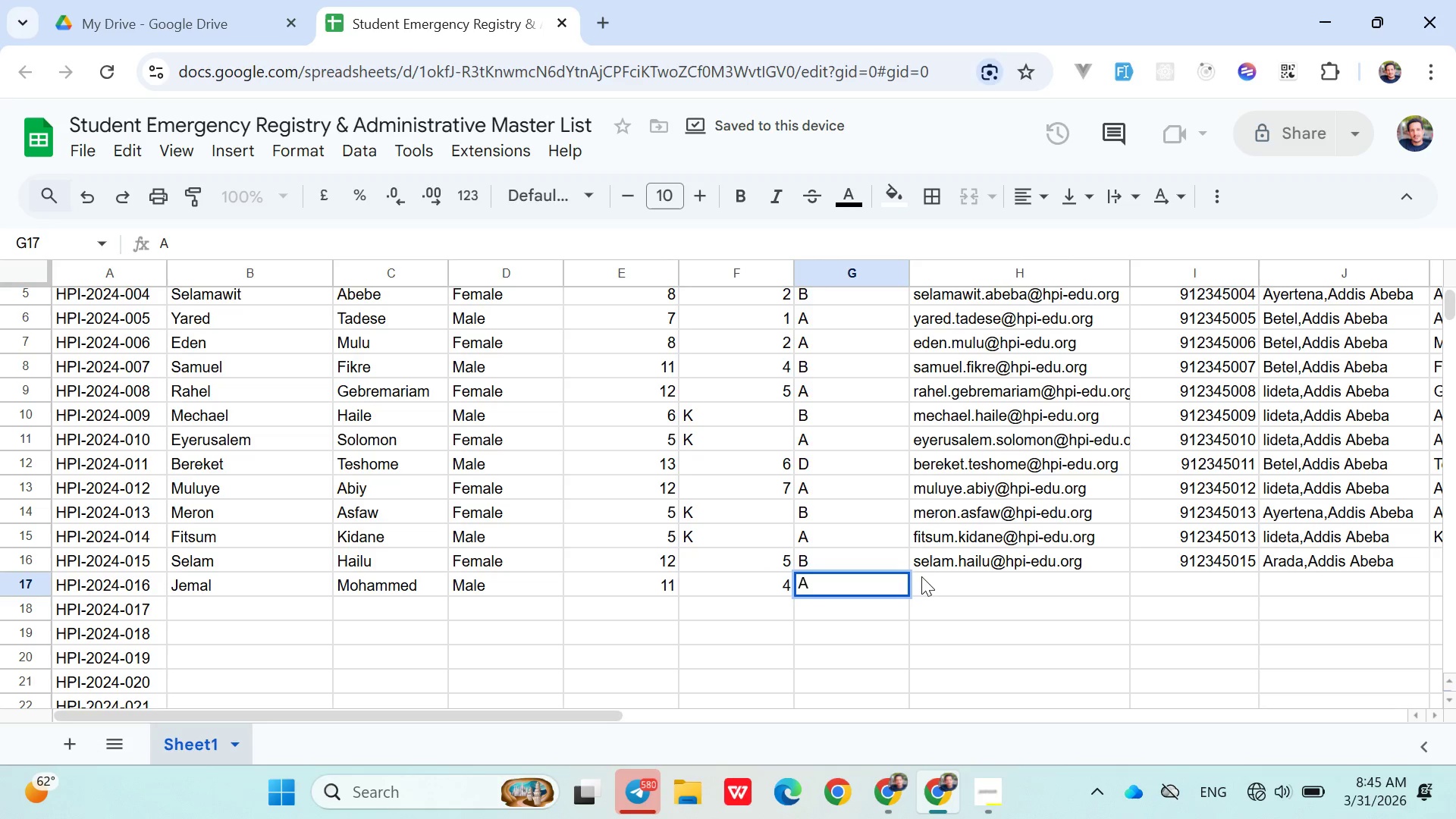 
left_click([931, 576])
 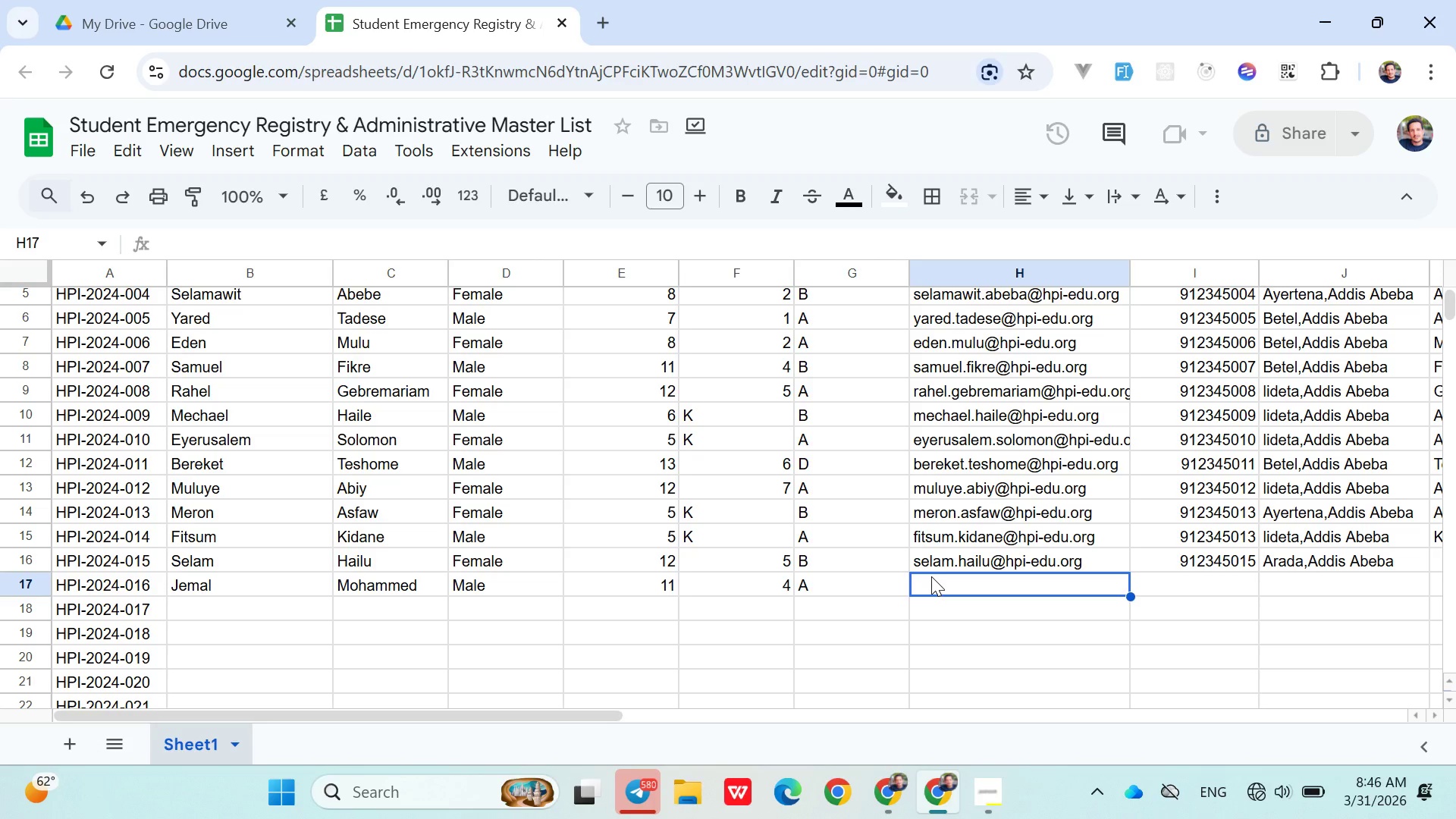 
wait(108.73)
 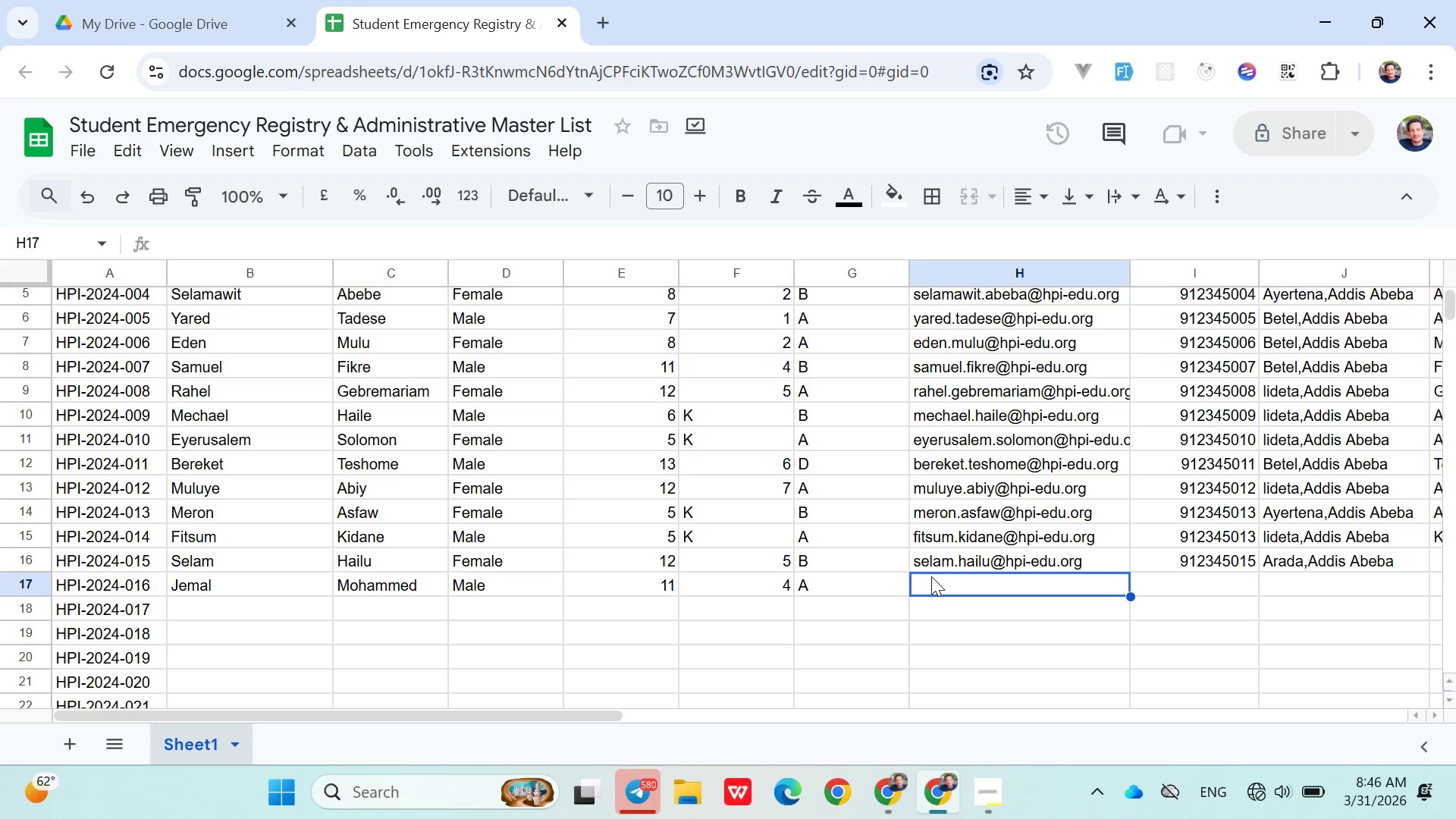 
left_click([1257, 793])
 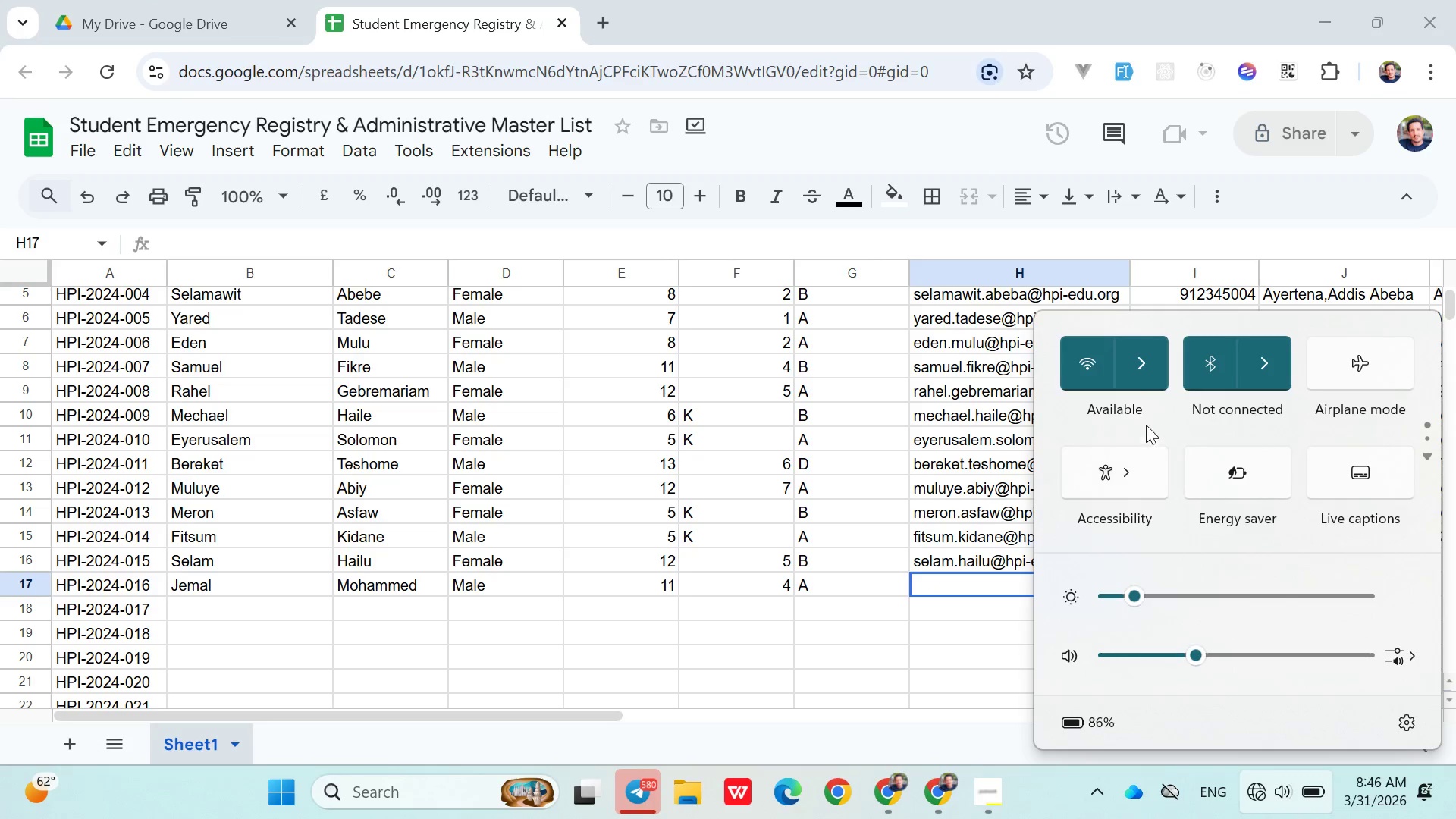 
left_click([1155, 372])
 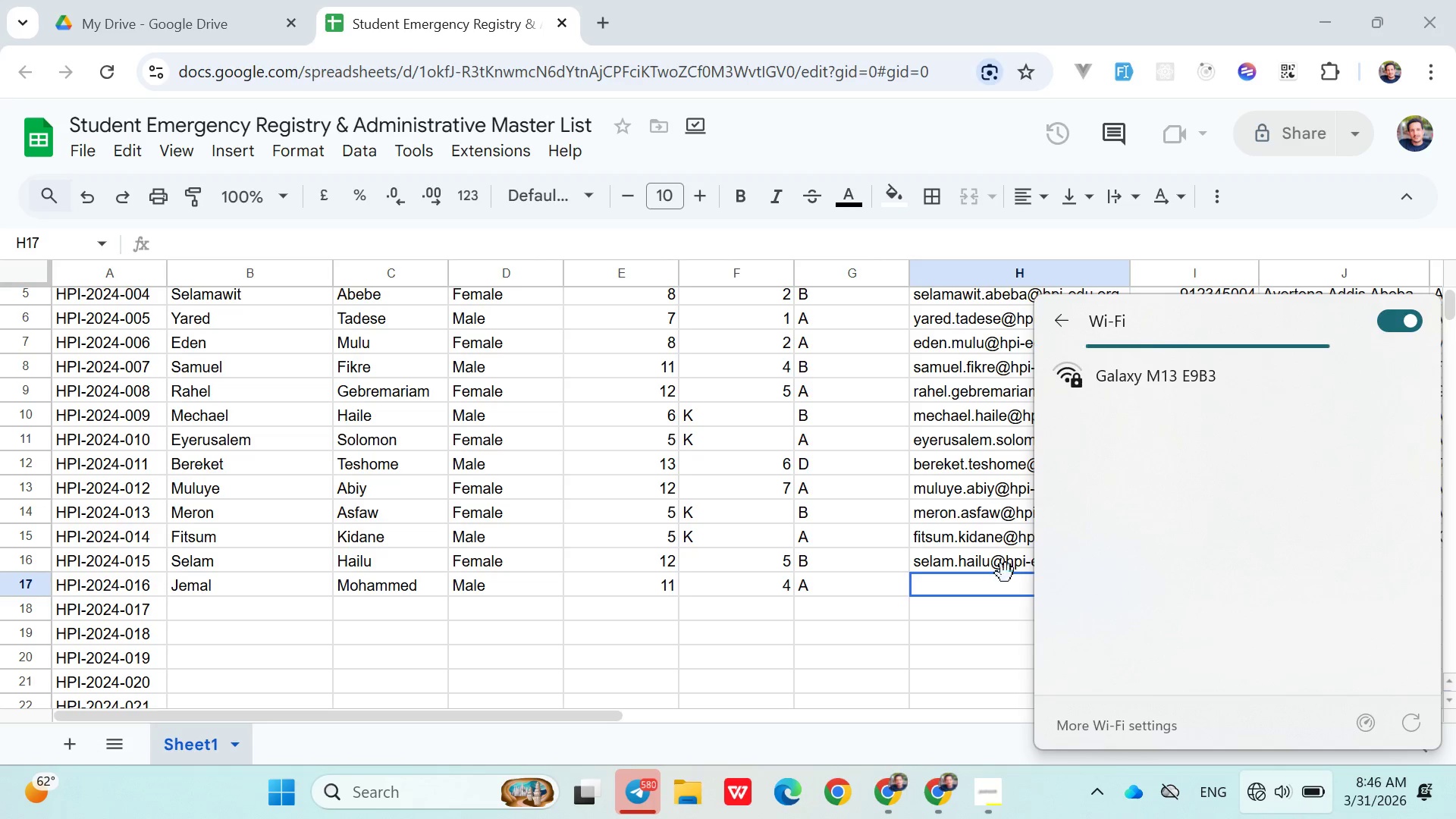 
double_click([971, 584])
 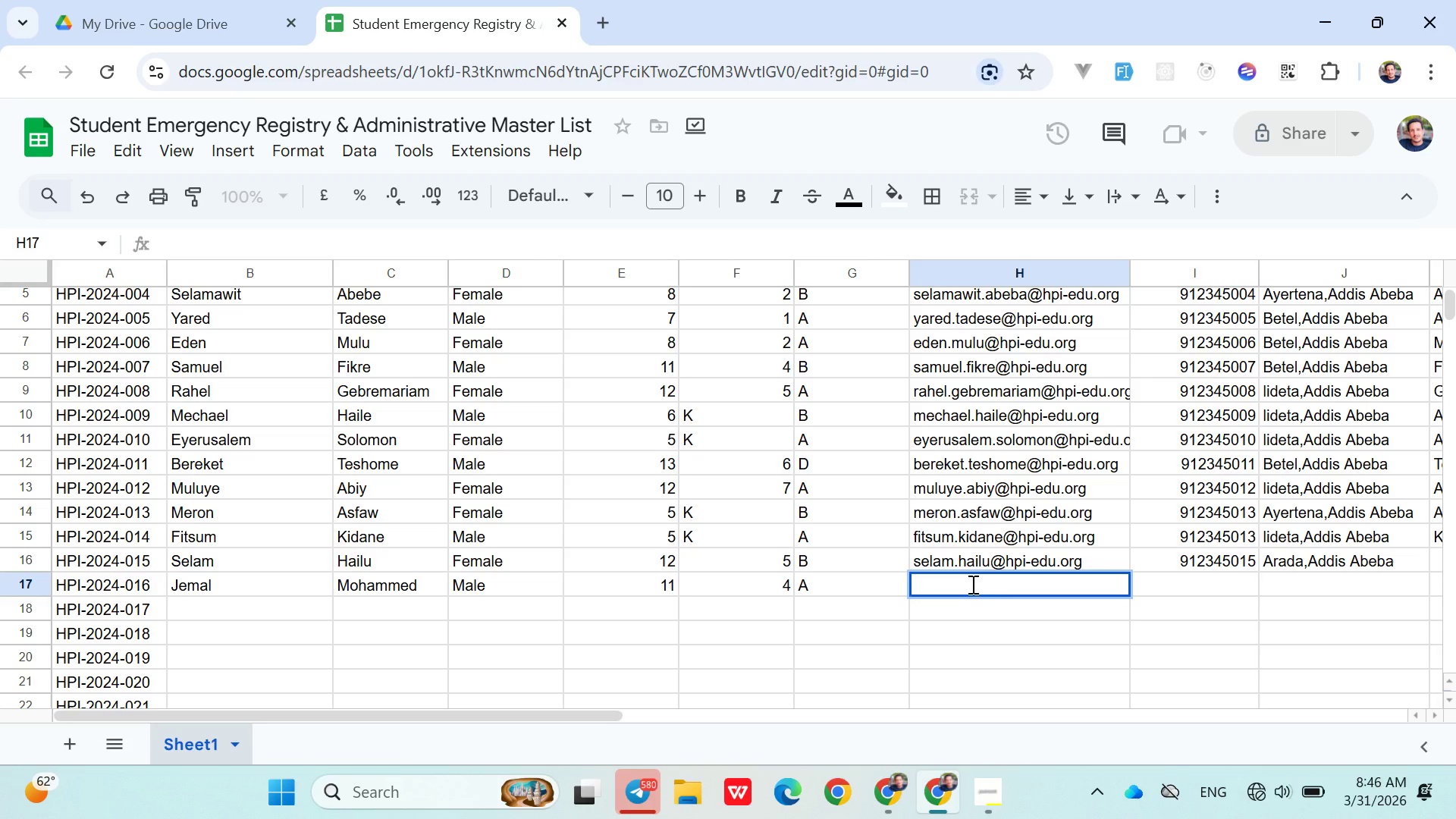 
type(jemalm)
key(Backspace)
type(.)
 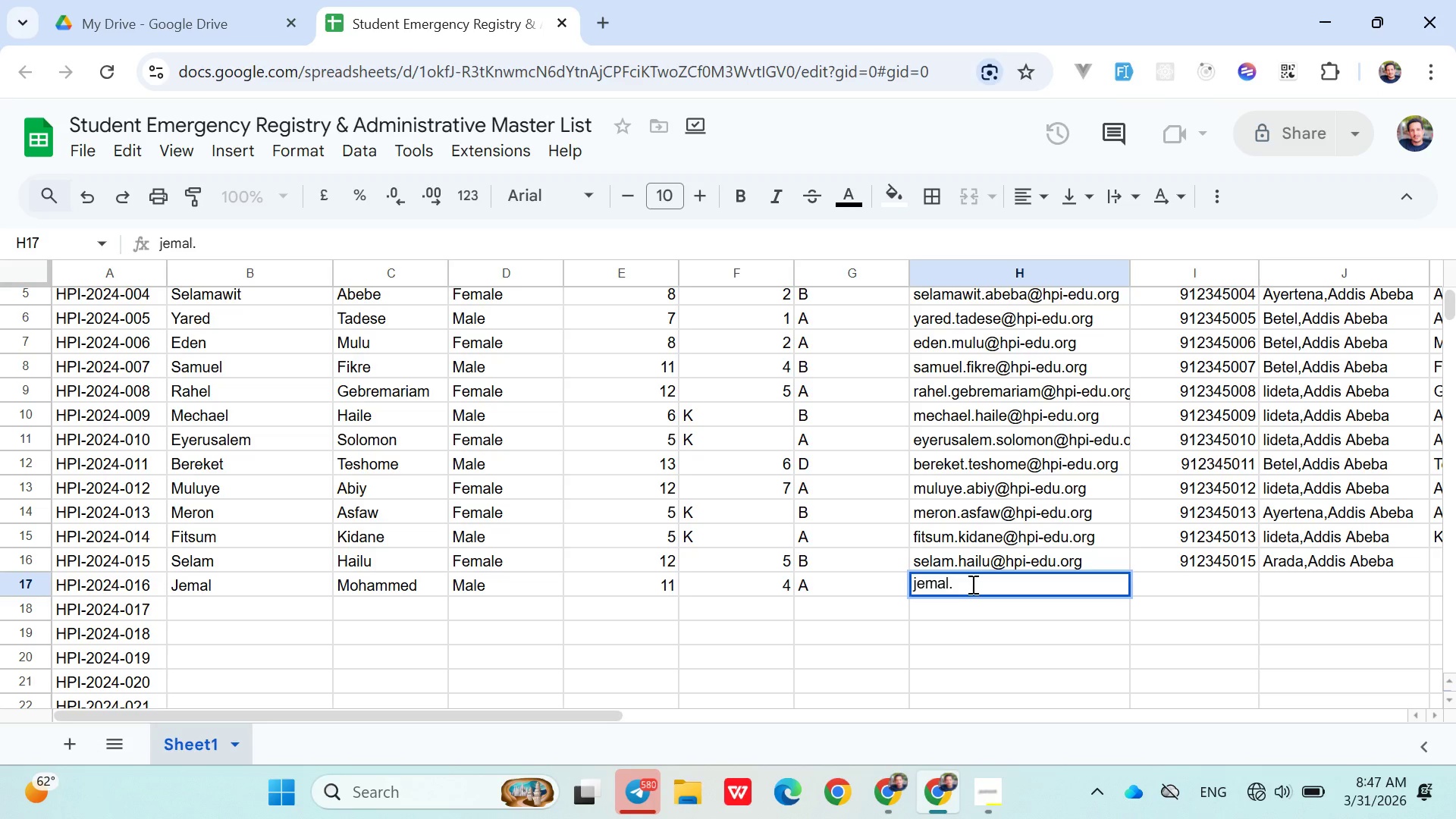 
wait(19.53)
 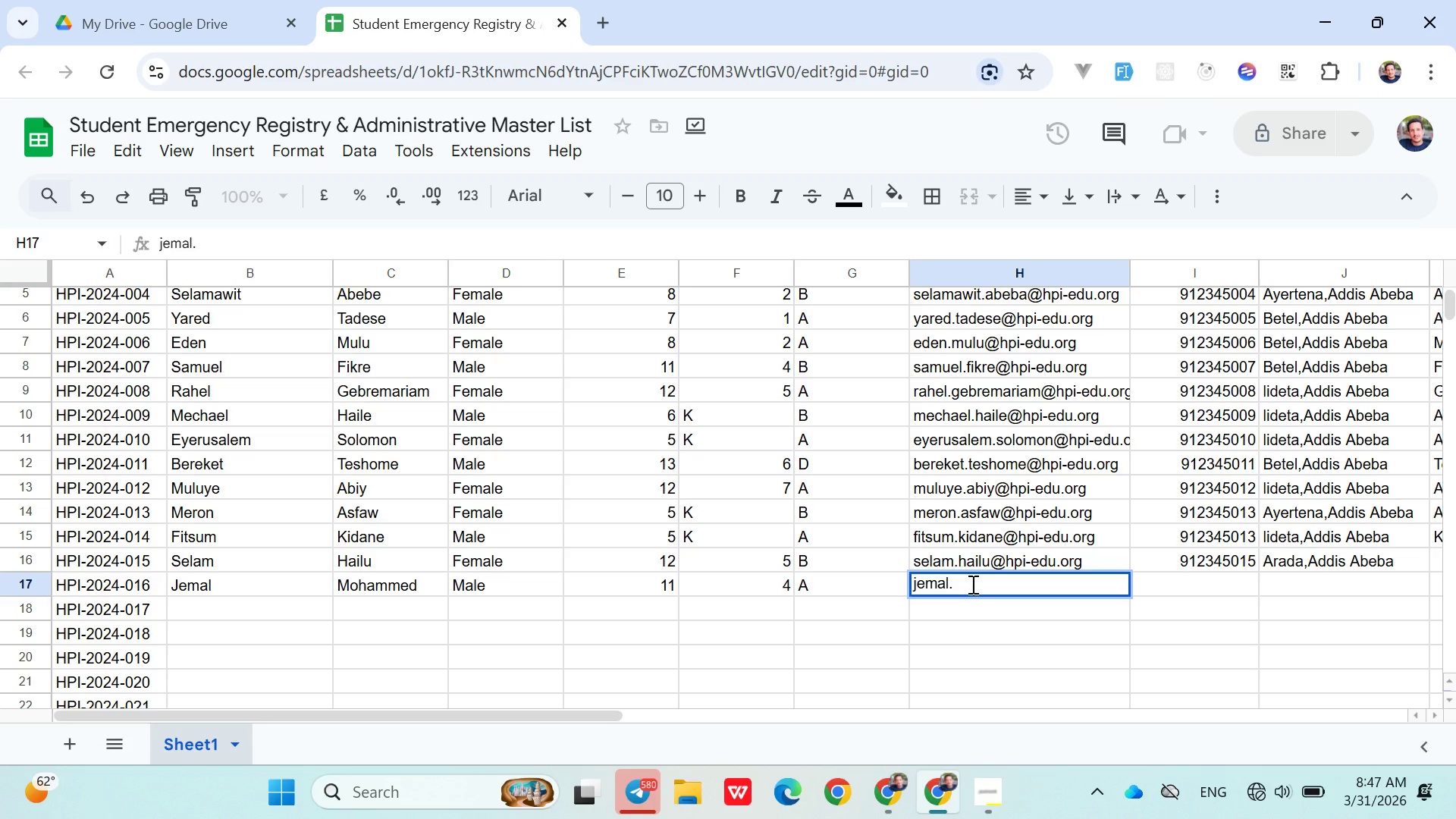 
type(mohammed)
 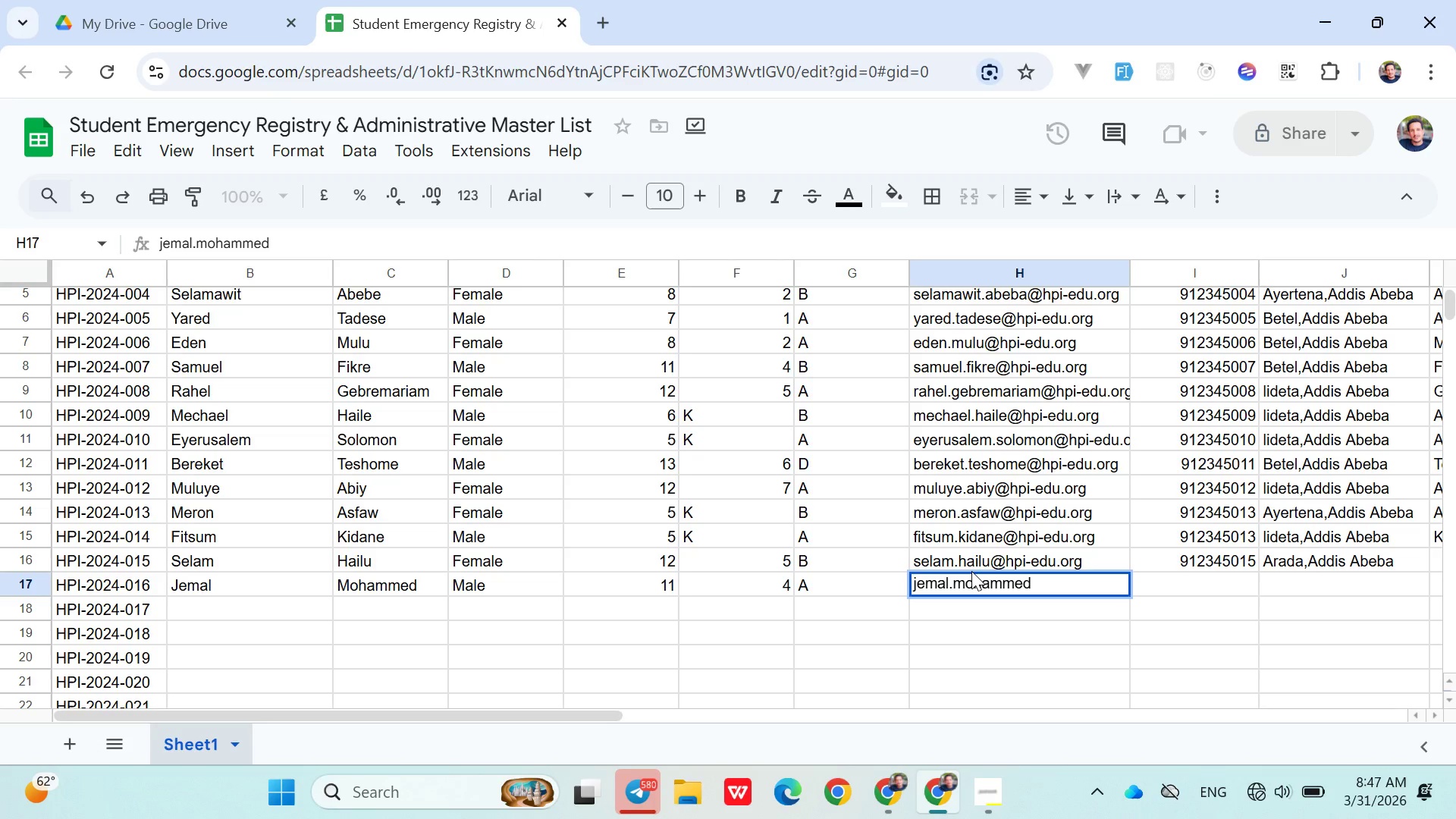 
type(@hpi-edu.org)
 